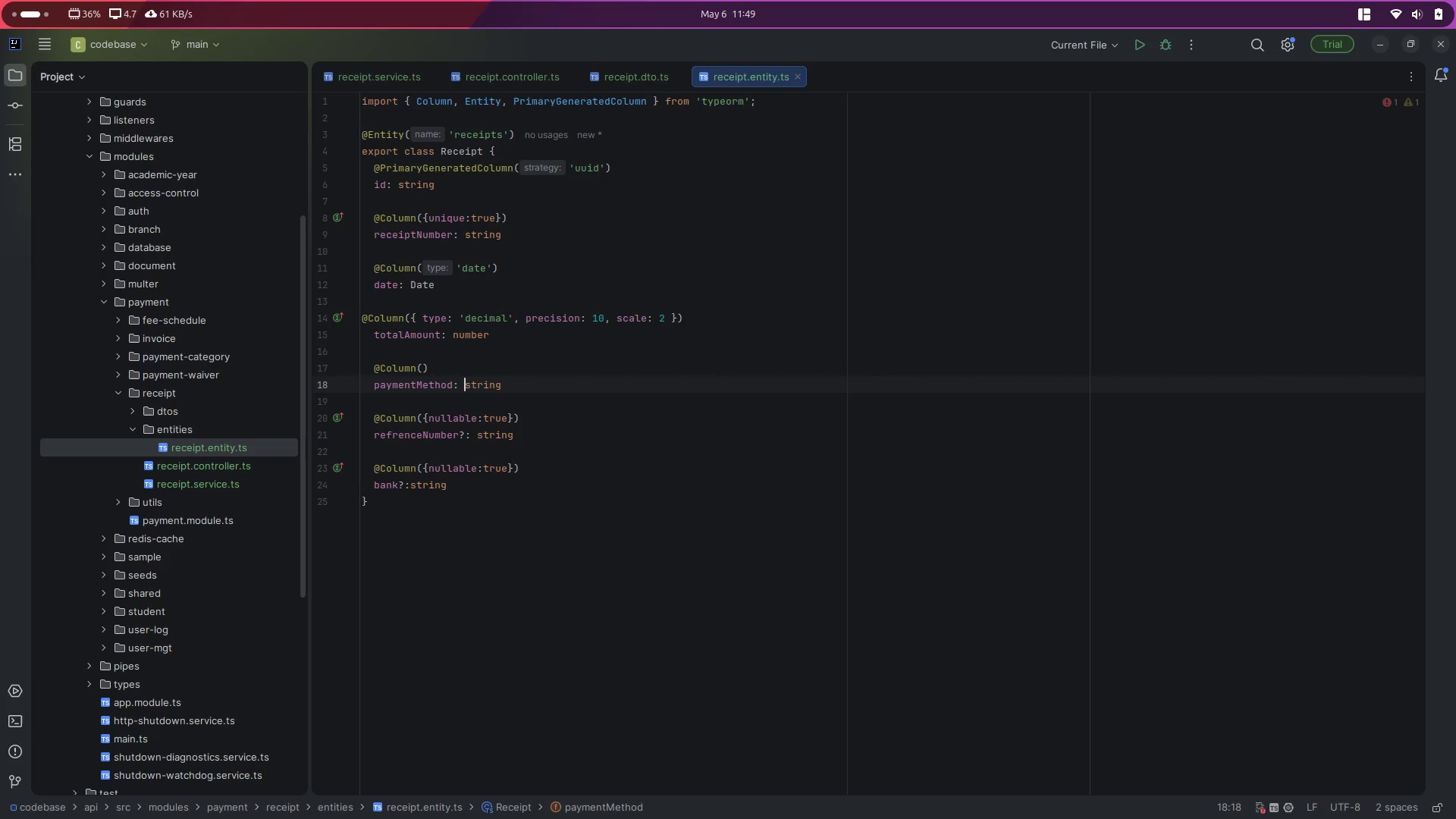 
key(ArrowDown)
 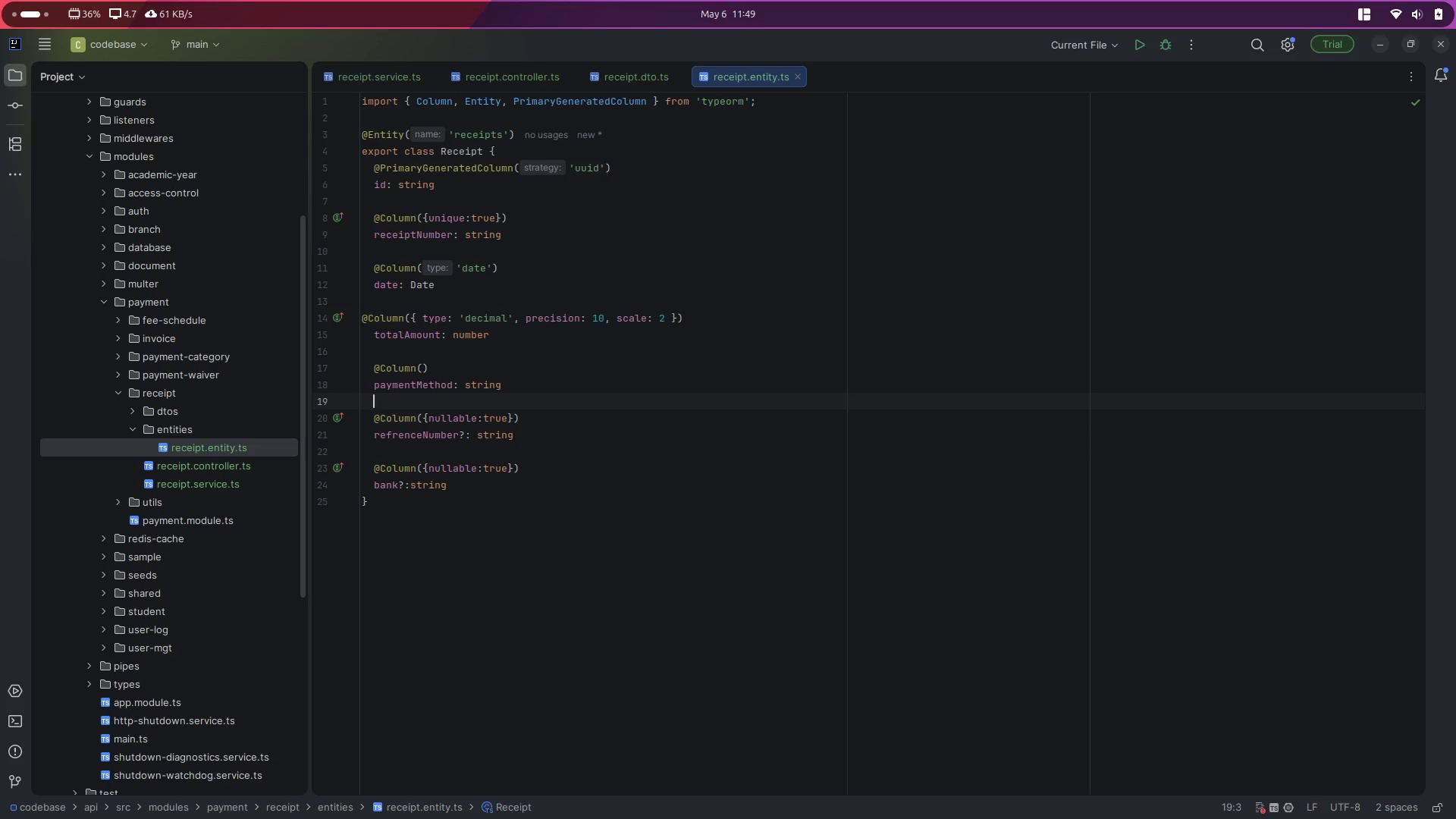 
key(ArrowUp)
 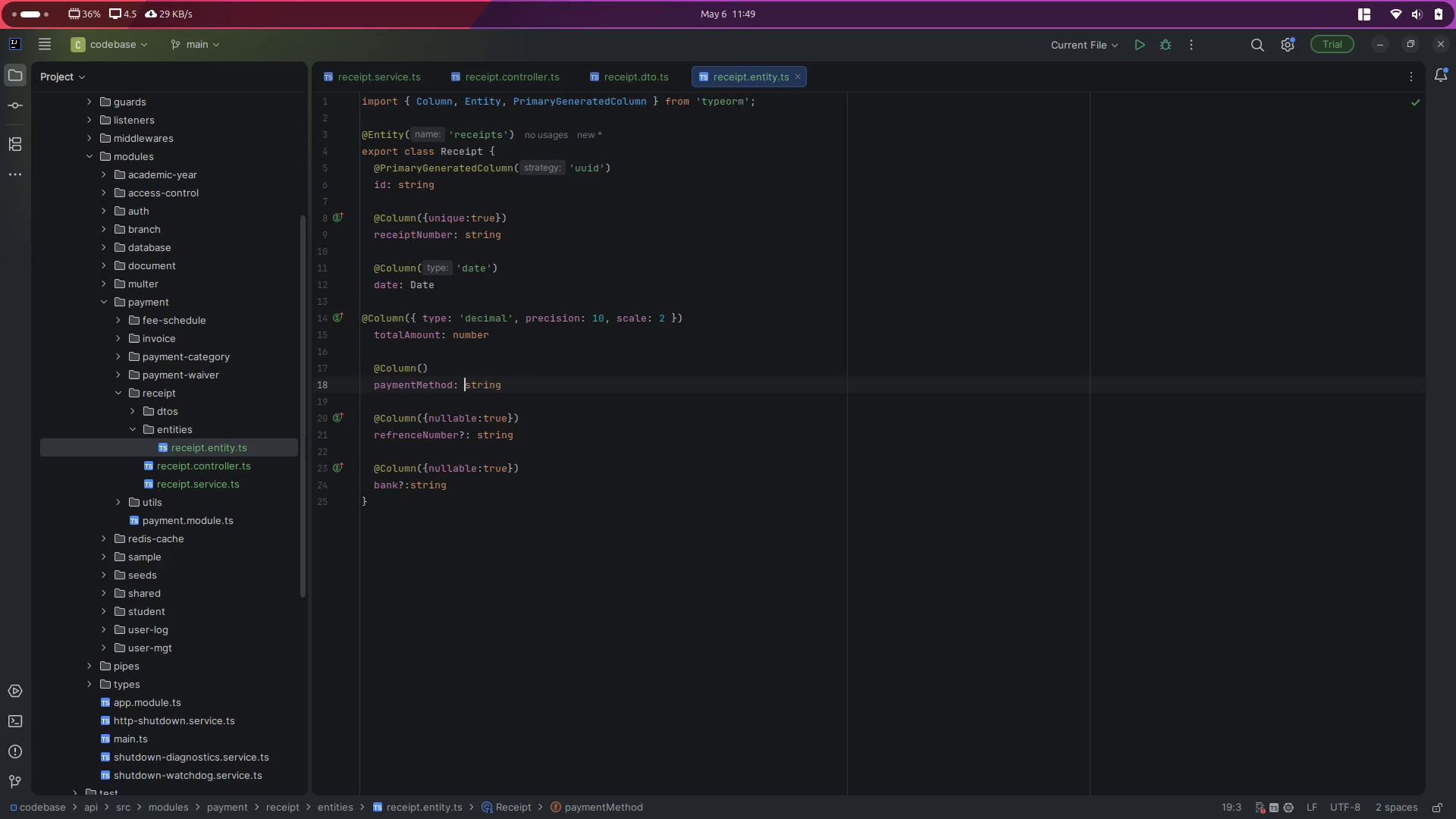 
key(ArrowUp)
 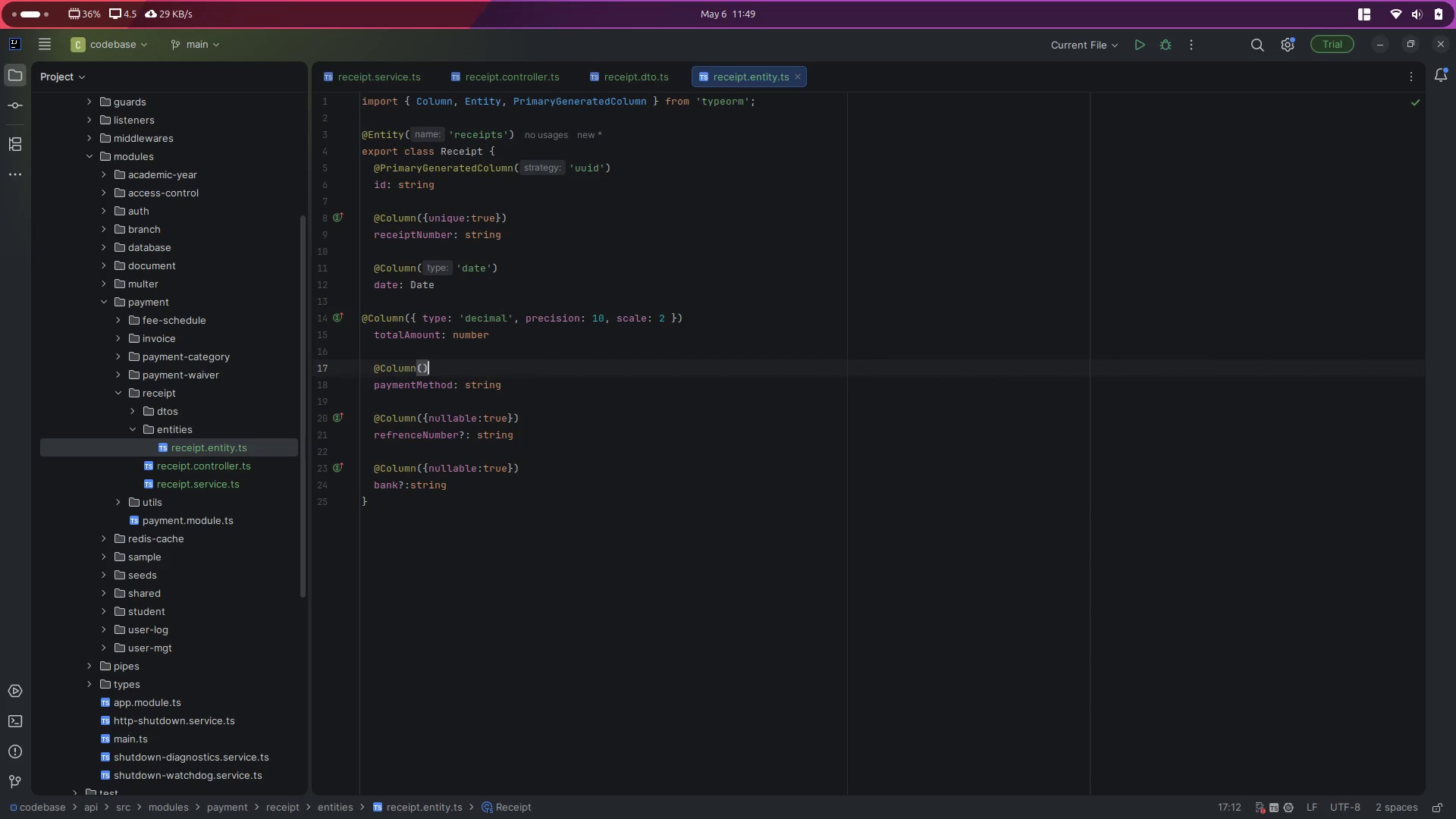 
key(ArrowLeft)
 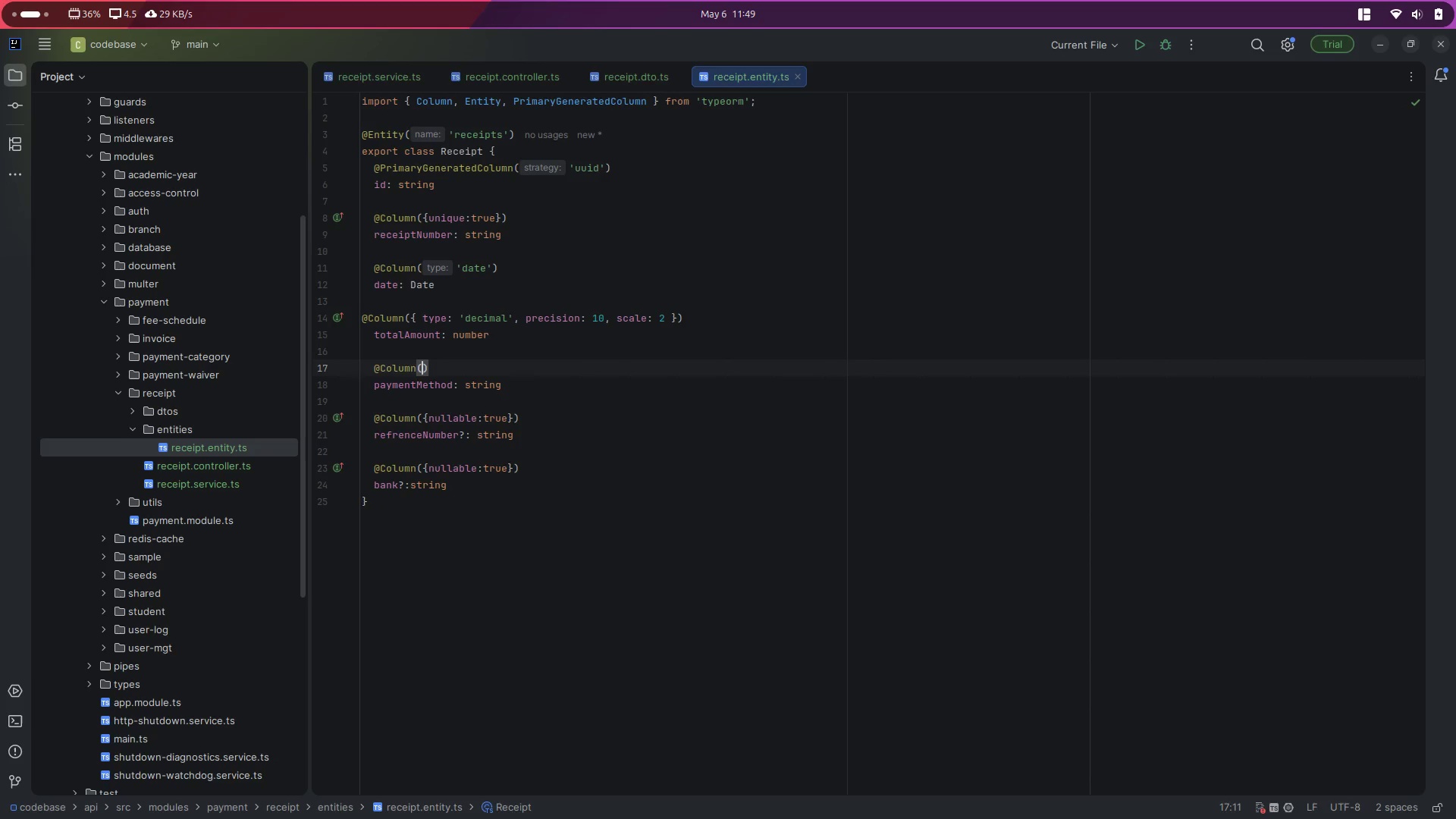 
type({ comm)
 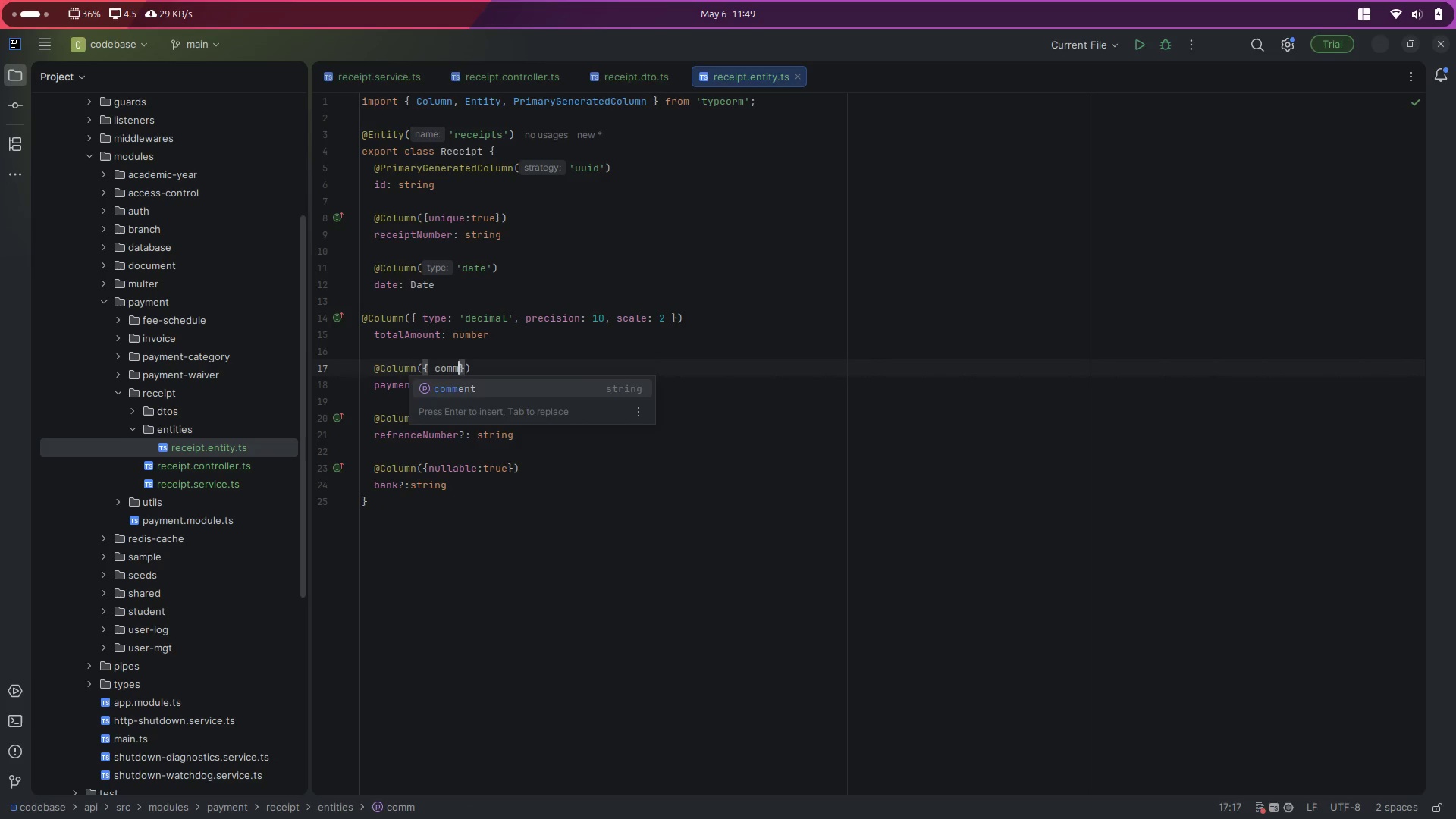 
key(Enter)
 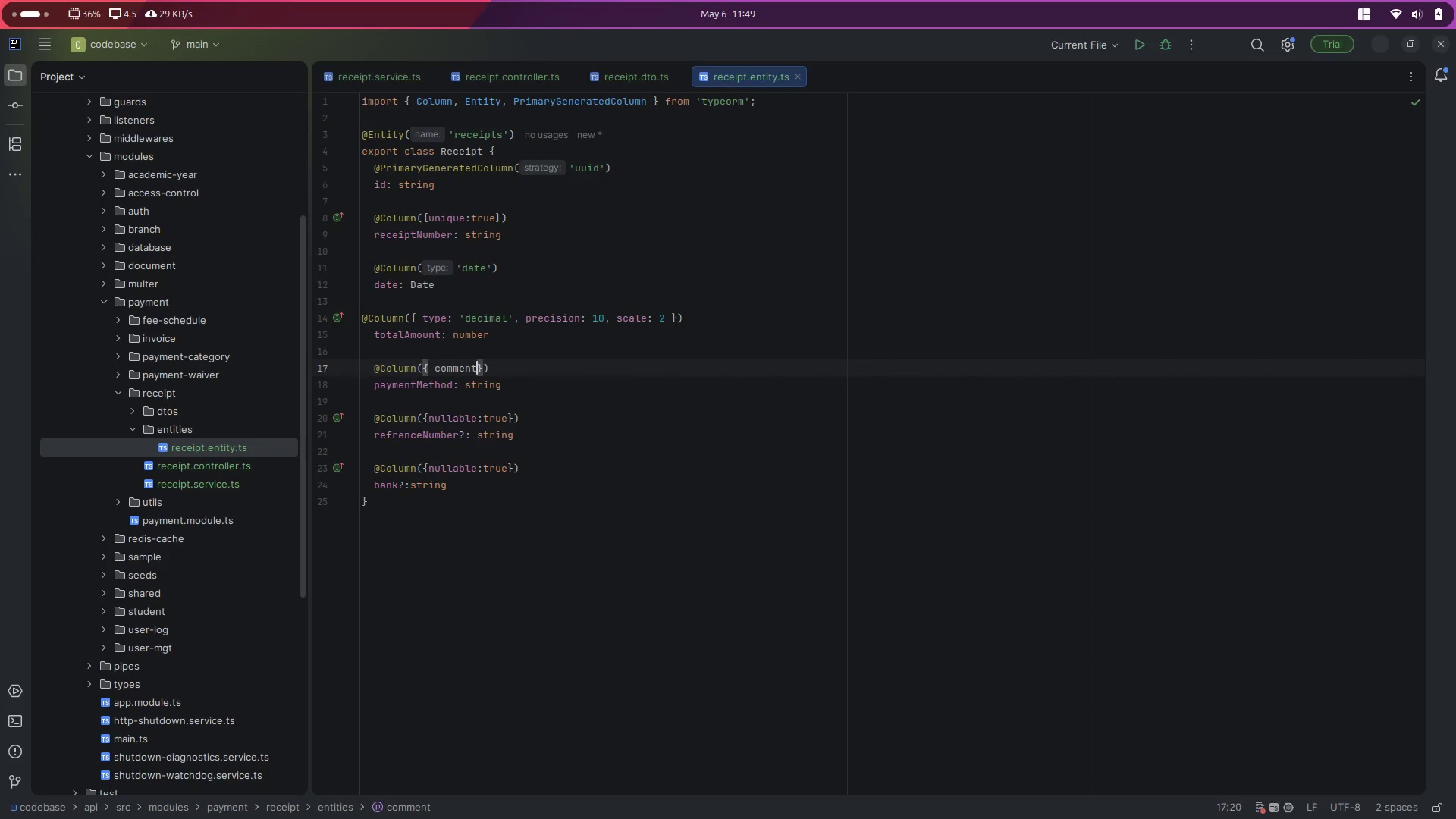 
type(:'eg.)
key(Backspace)
key(Backspace)
type(.g. CASH, TRANSFER, CHECK)
 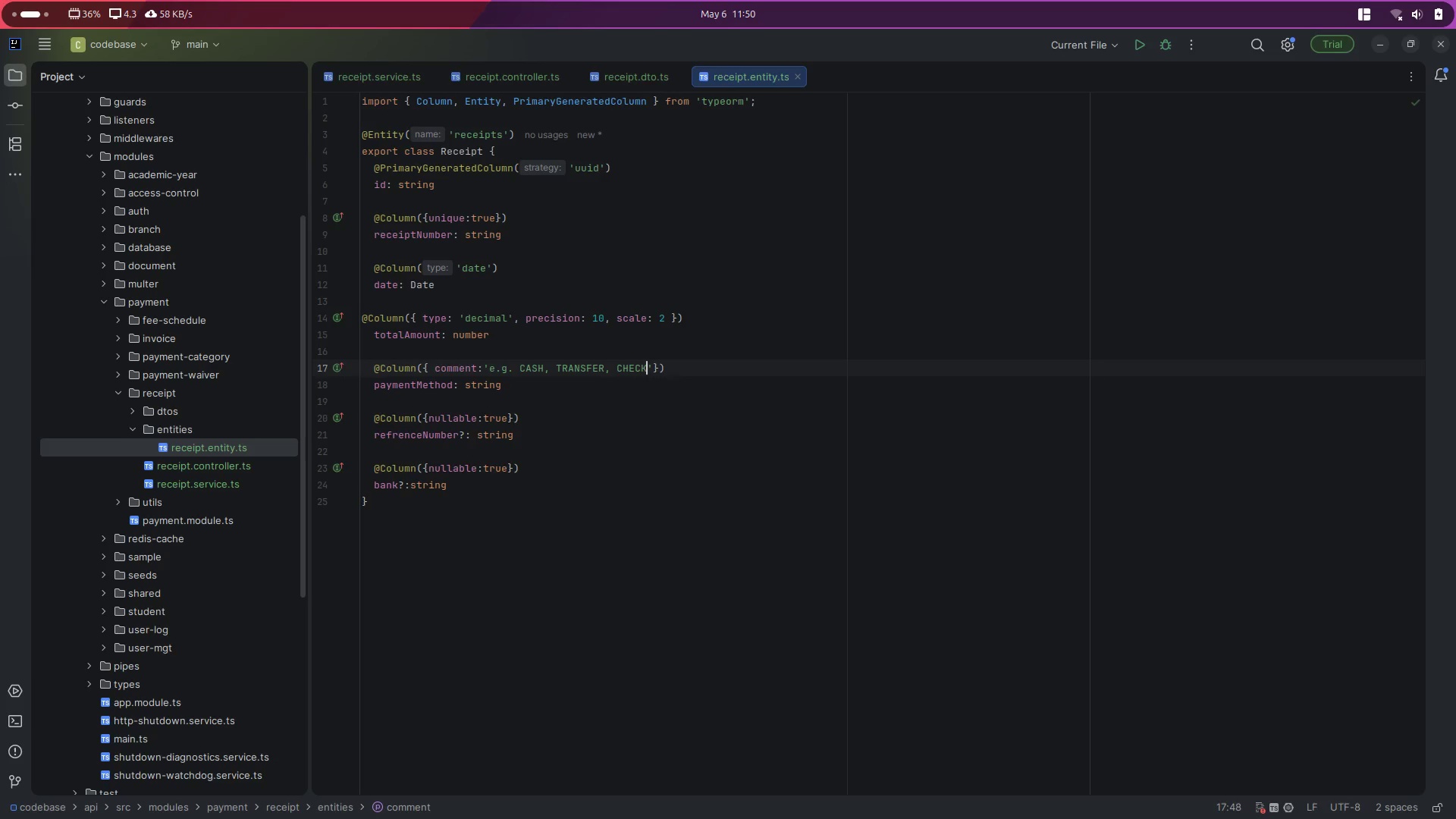 
key(ArrowDown)
 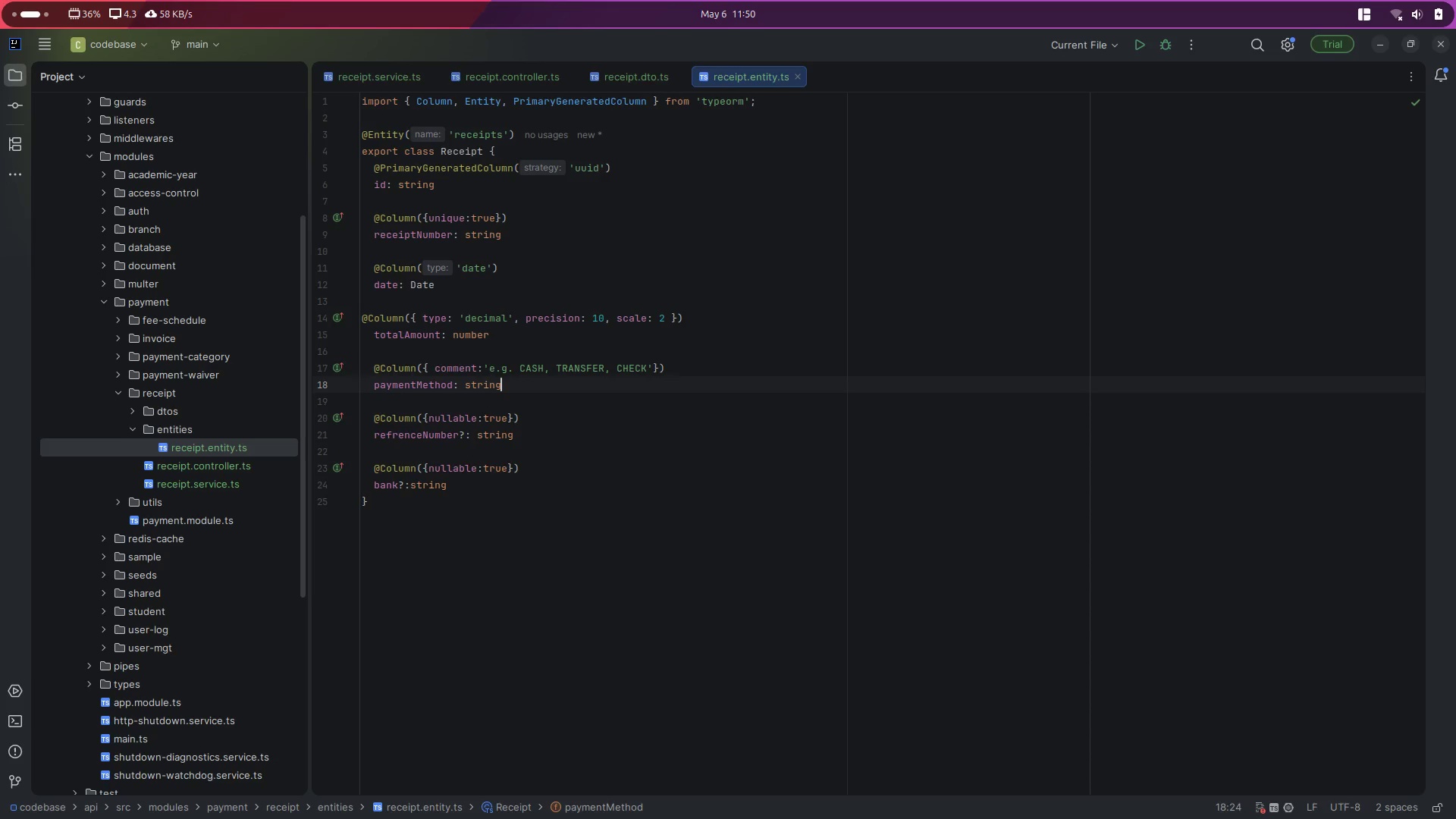 
key(Control+ControlLeft)
 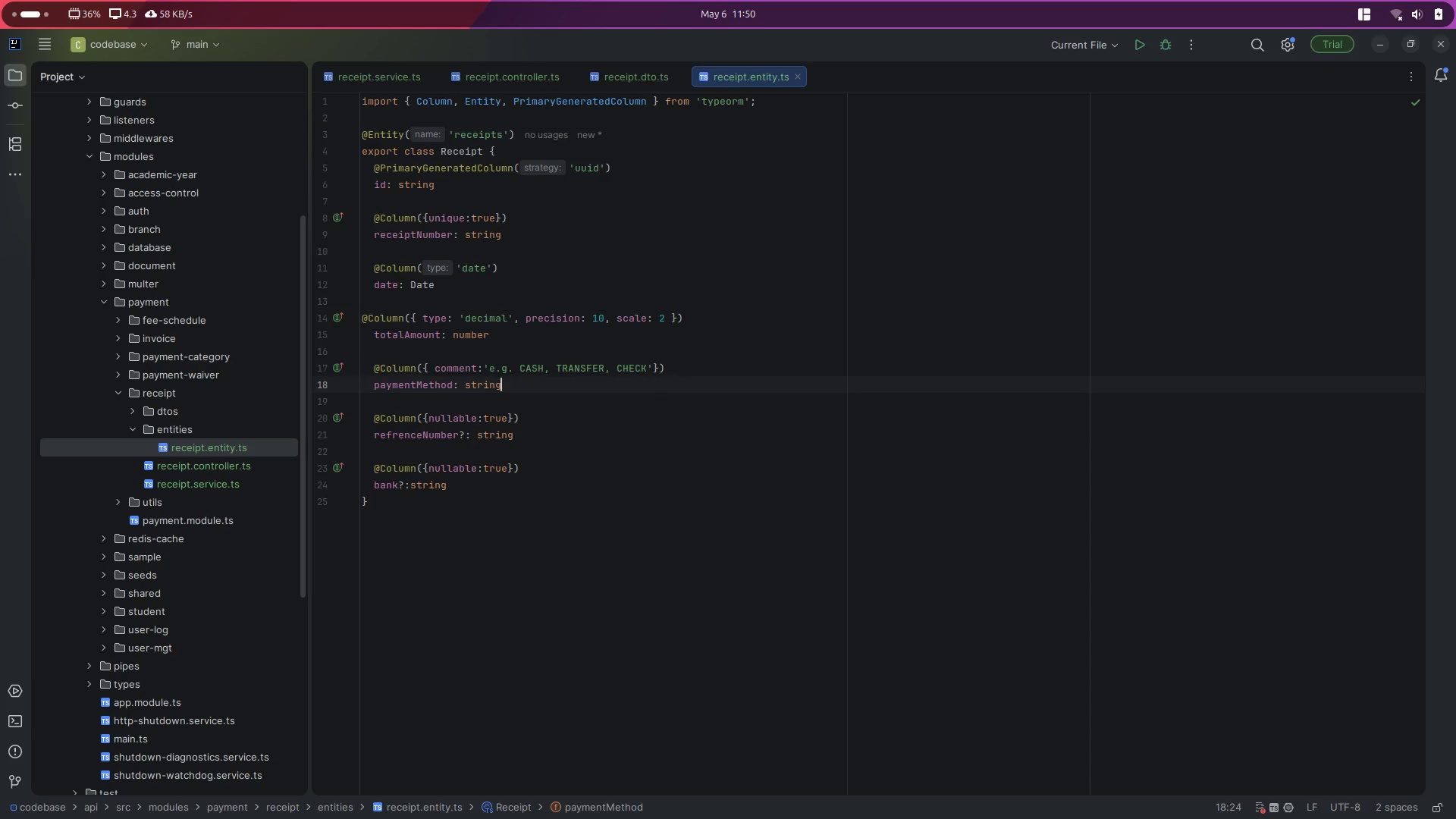 
key(Control+S)
 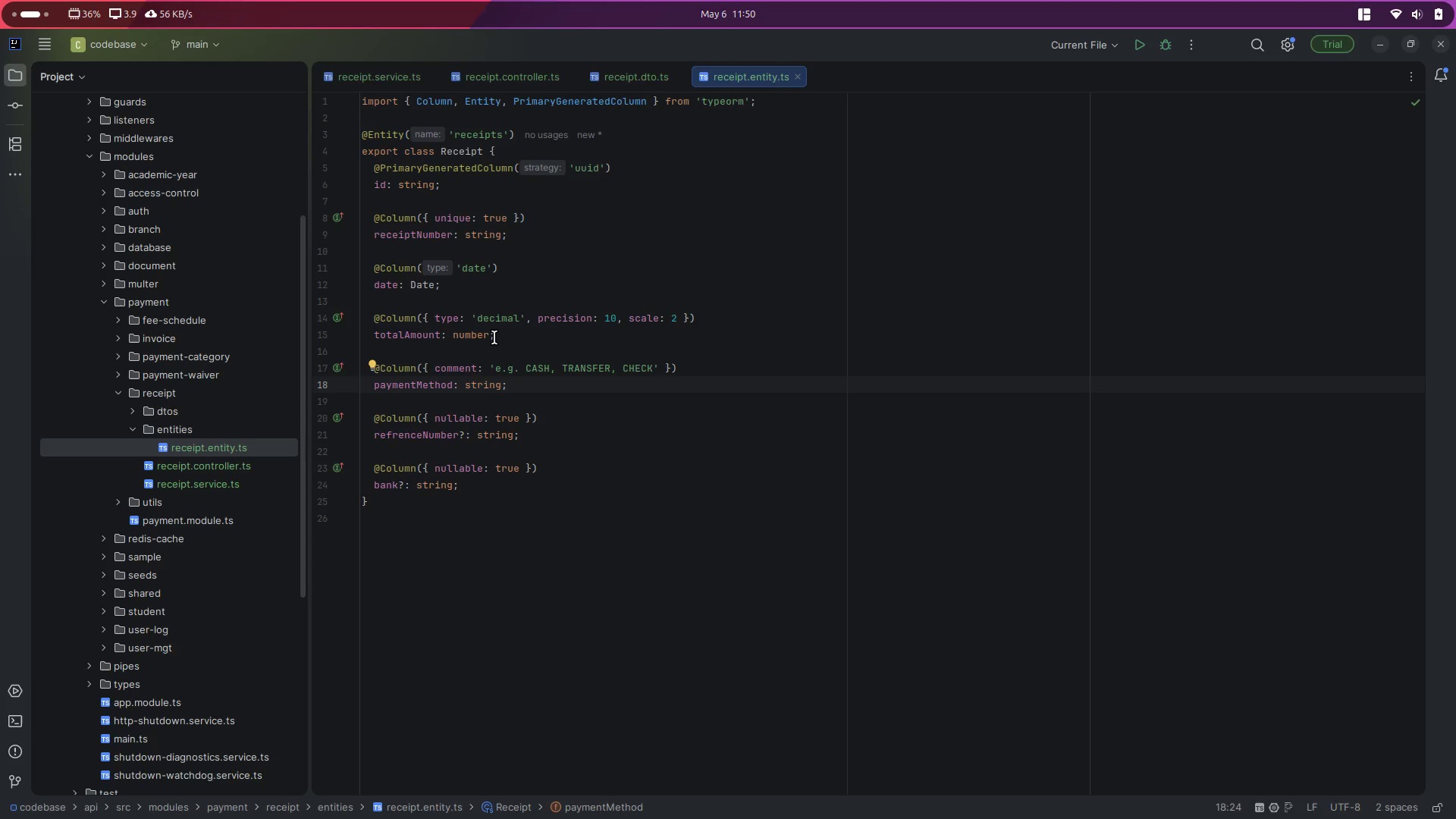 
wait(13.47)
 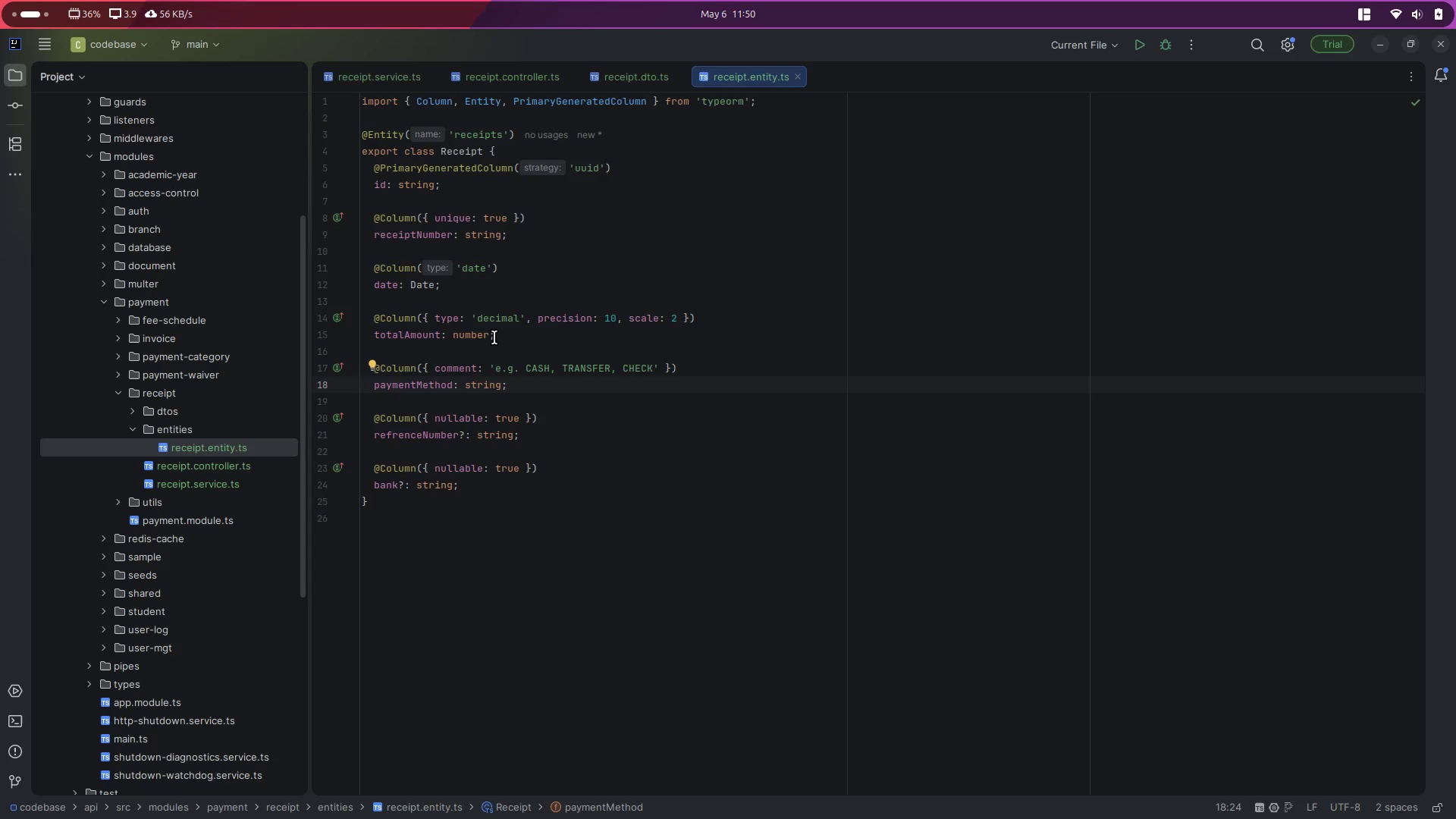 
left_click([515, 457])
 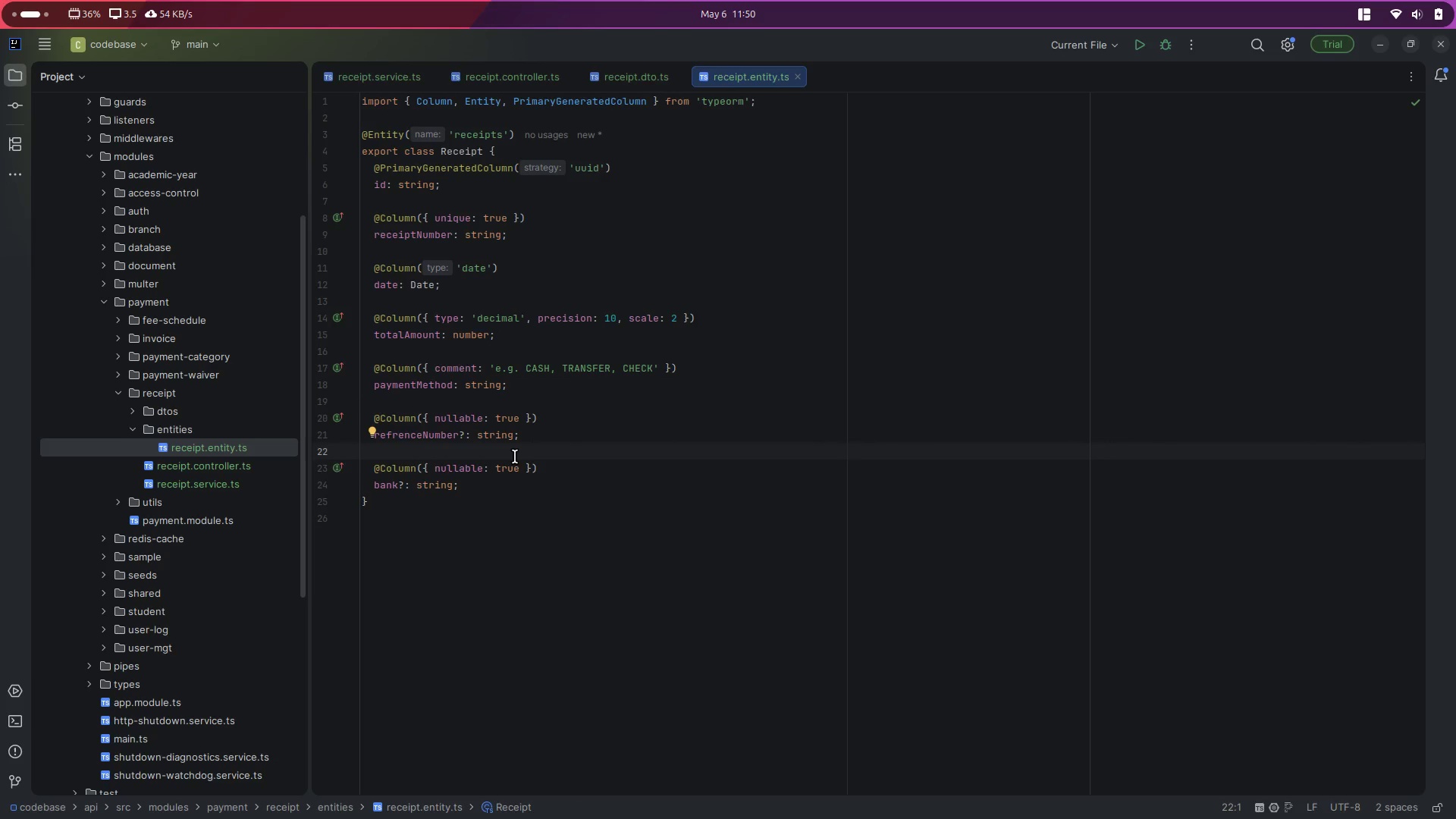 
wait(9.49)
 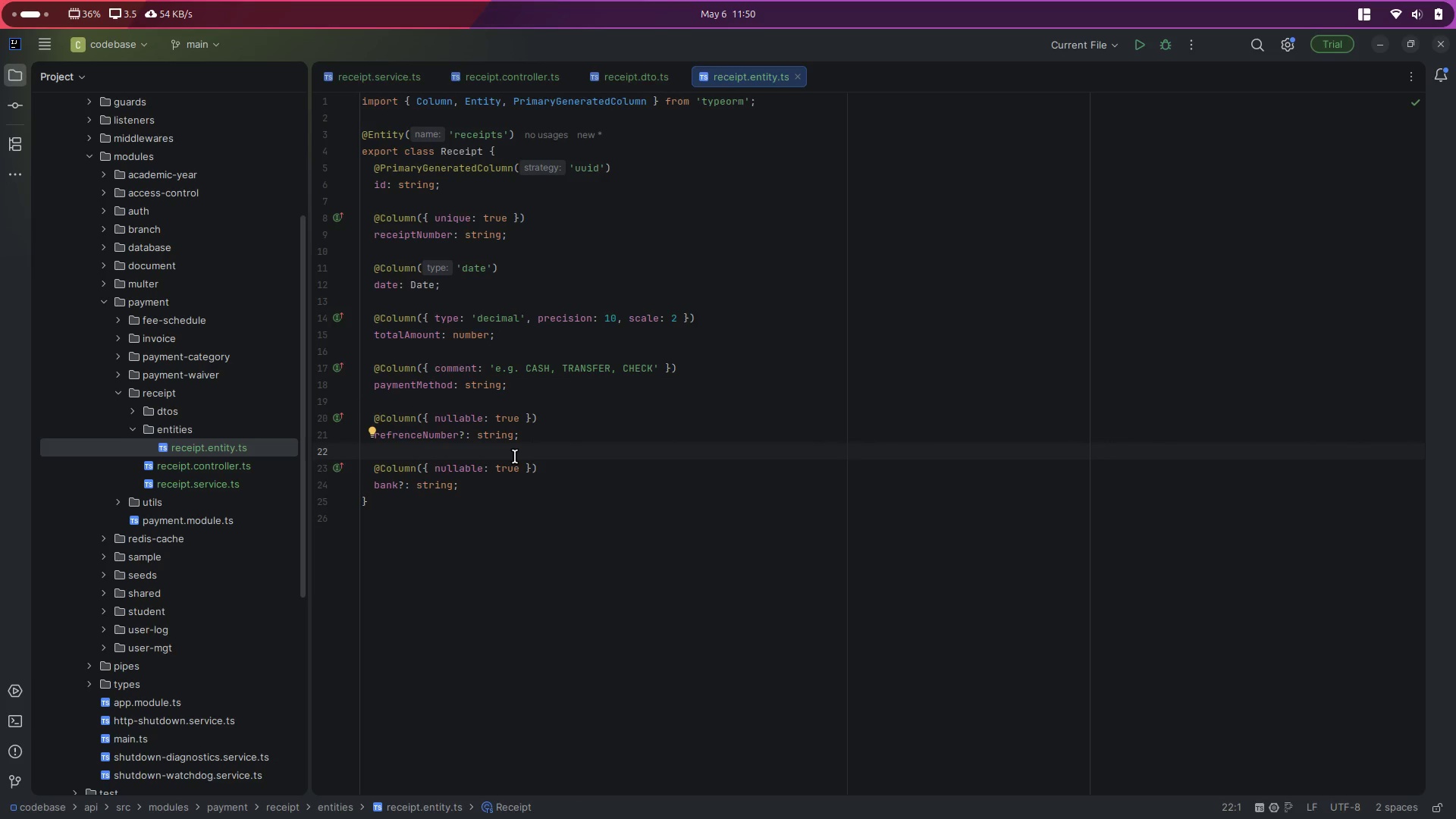 
left_click([115, 334])
 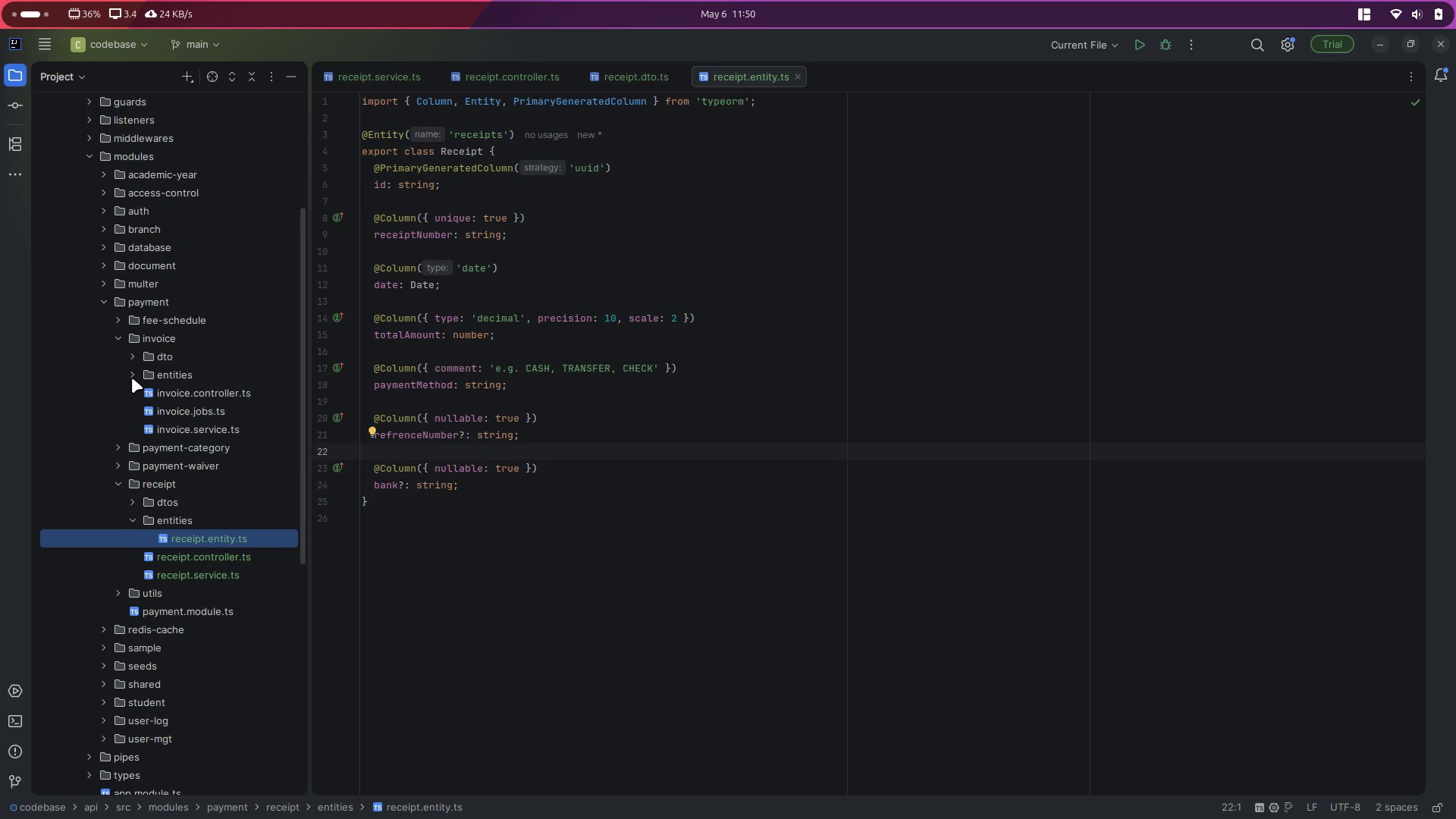 
left_click([133, 381])
 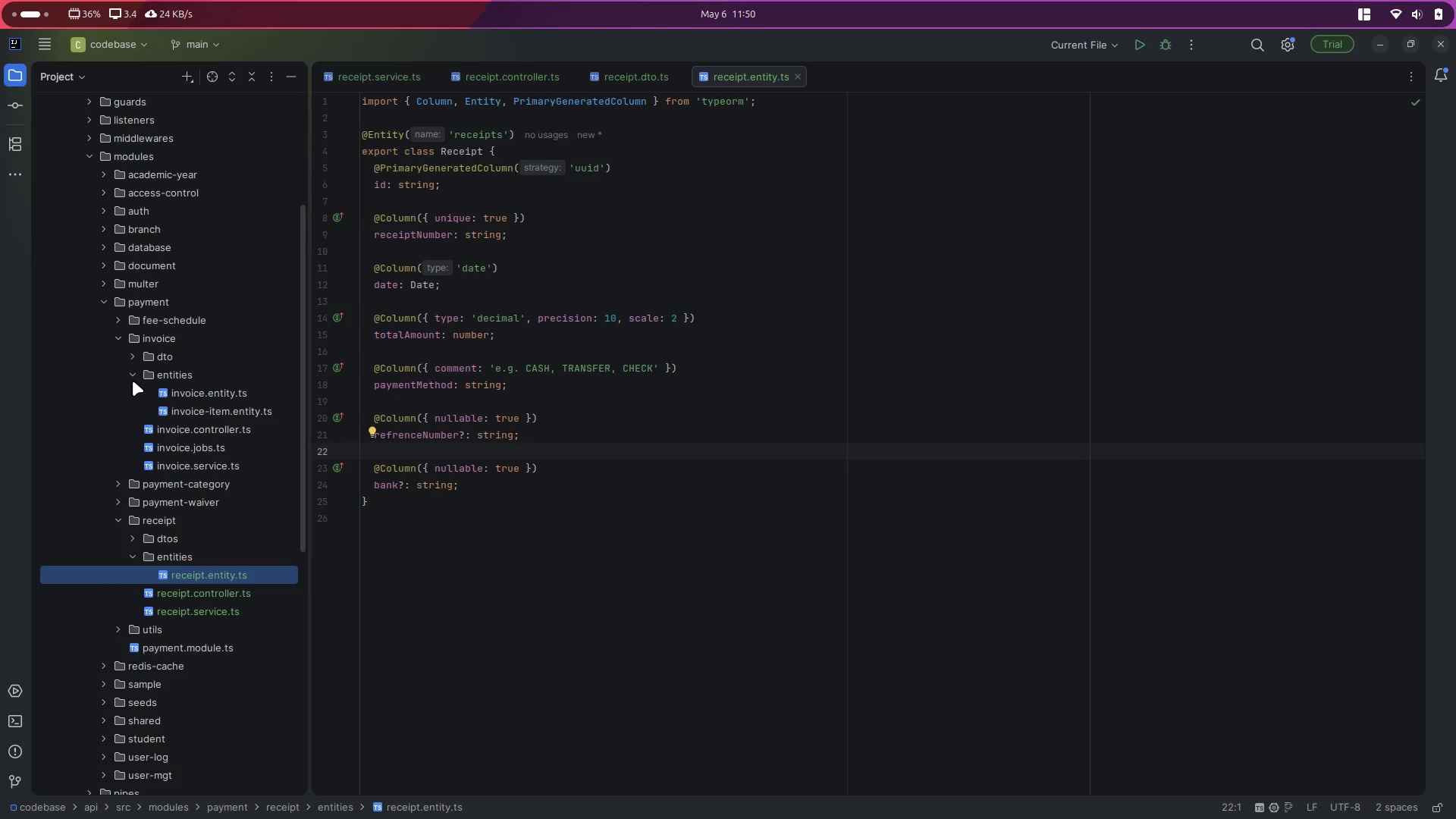 
left_click([133, 381])
 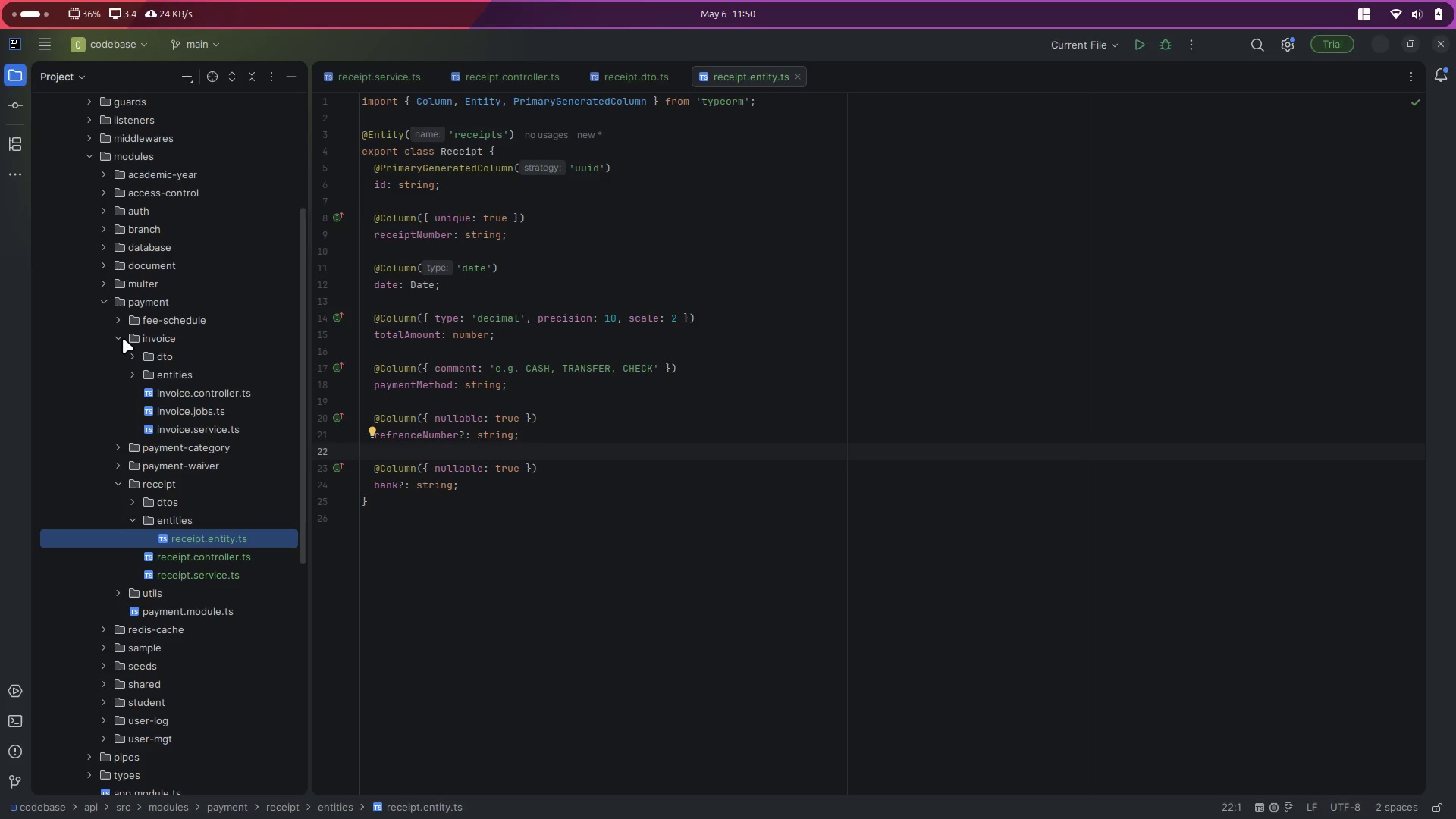 
left_click([123, 338])
 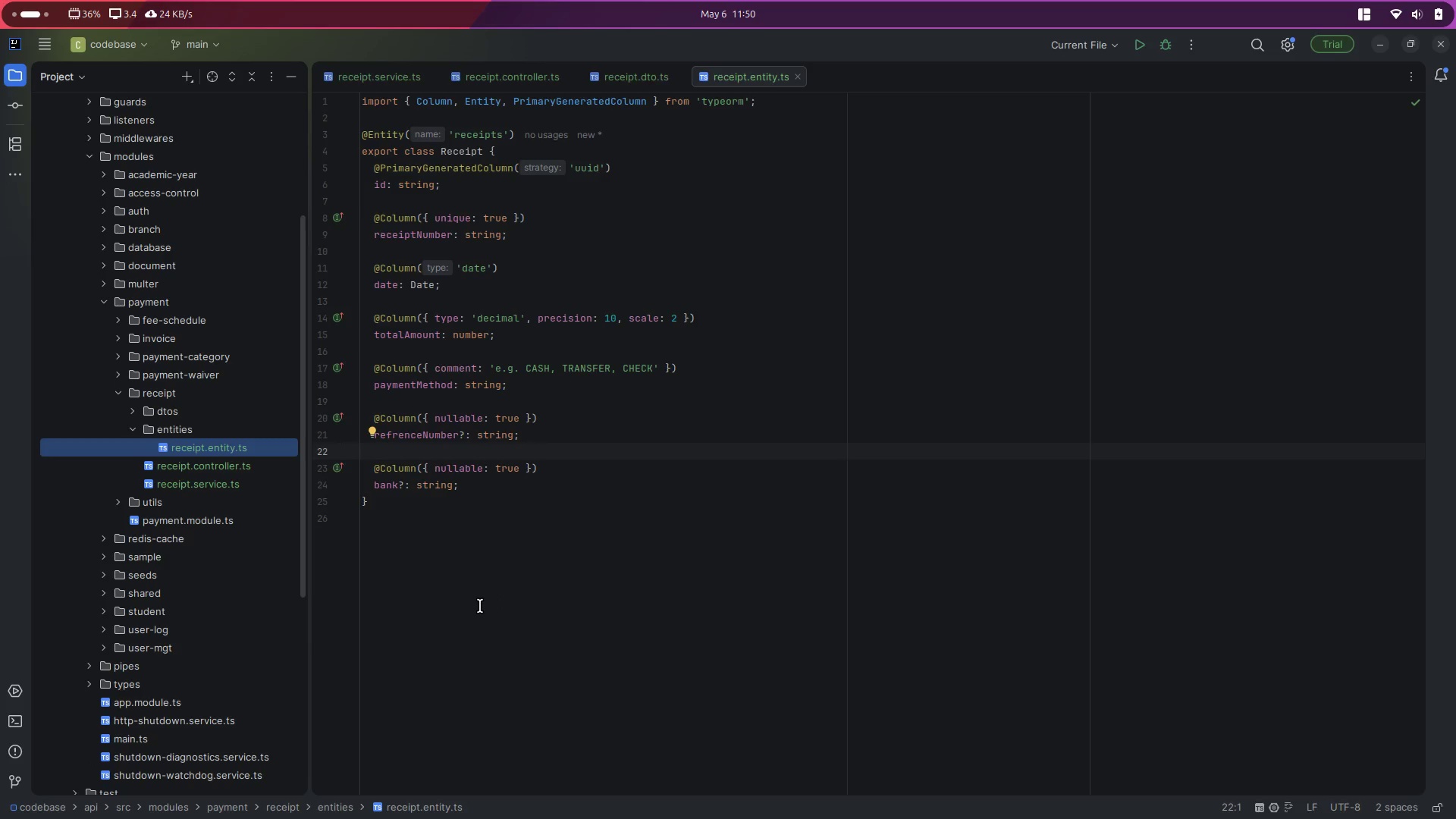 
left_click([566, 497])
 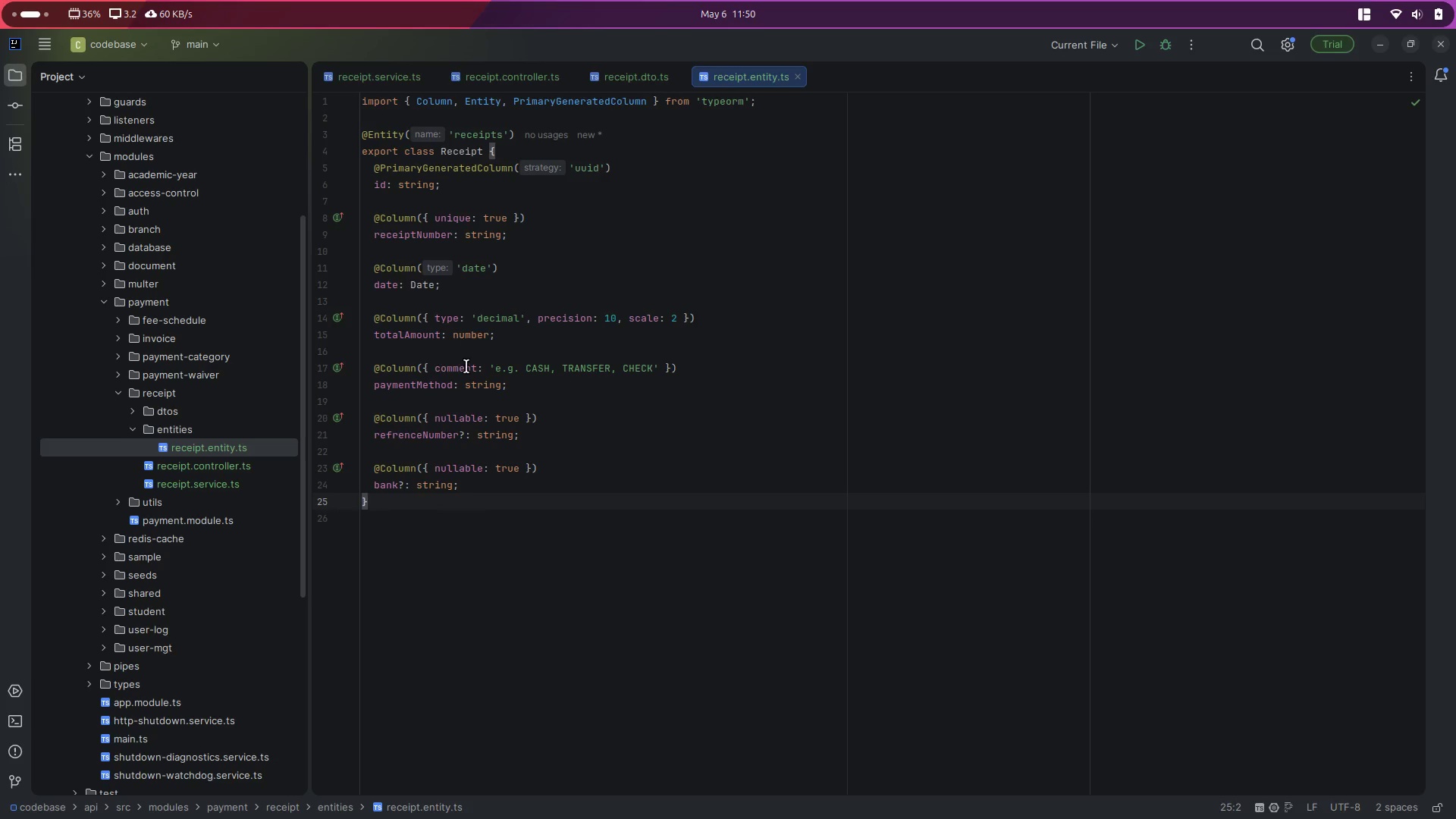 
wait(5.36)
 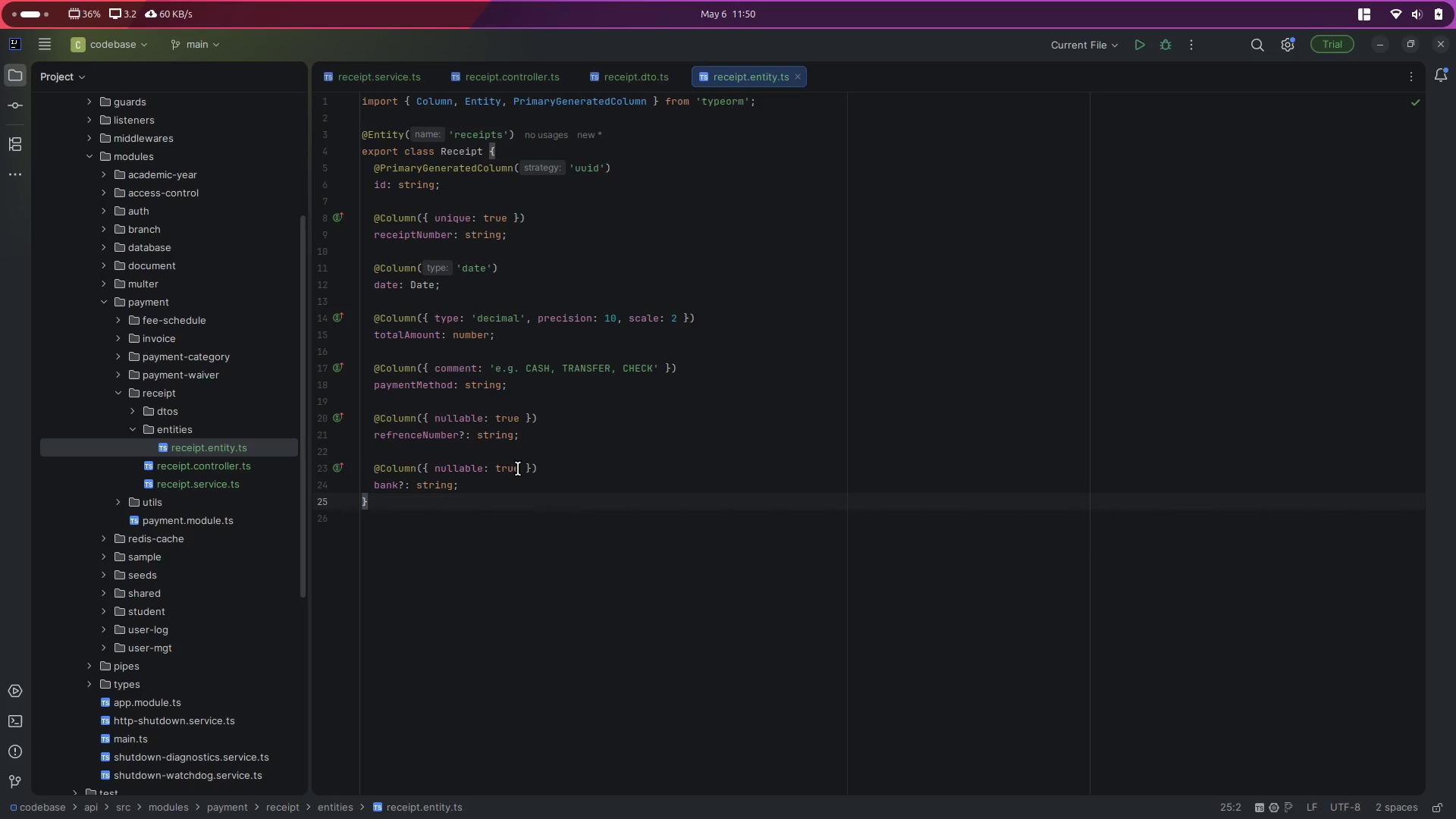 
left_click([505, 331])
 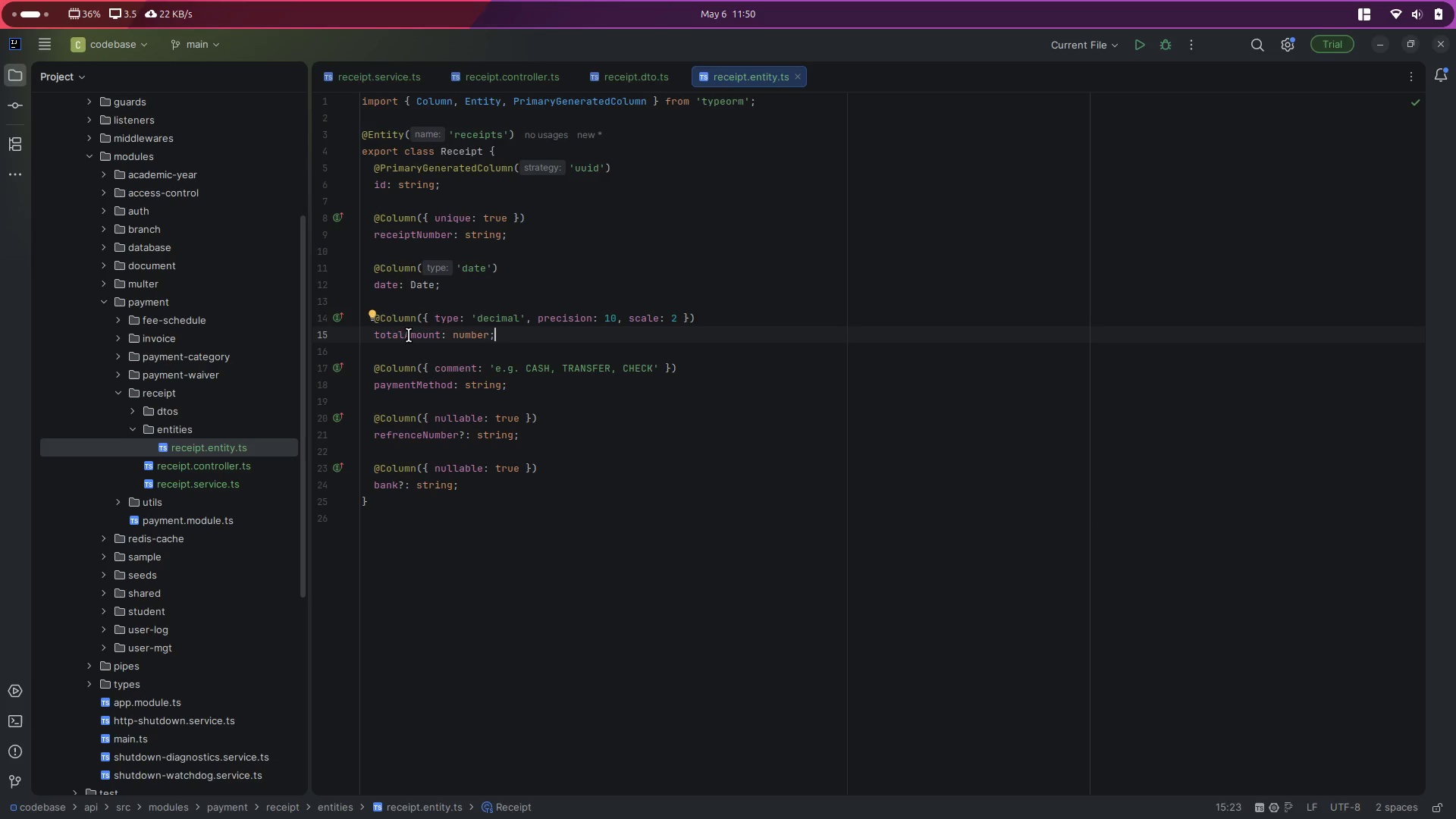 
double_click([396, 336])
 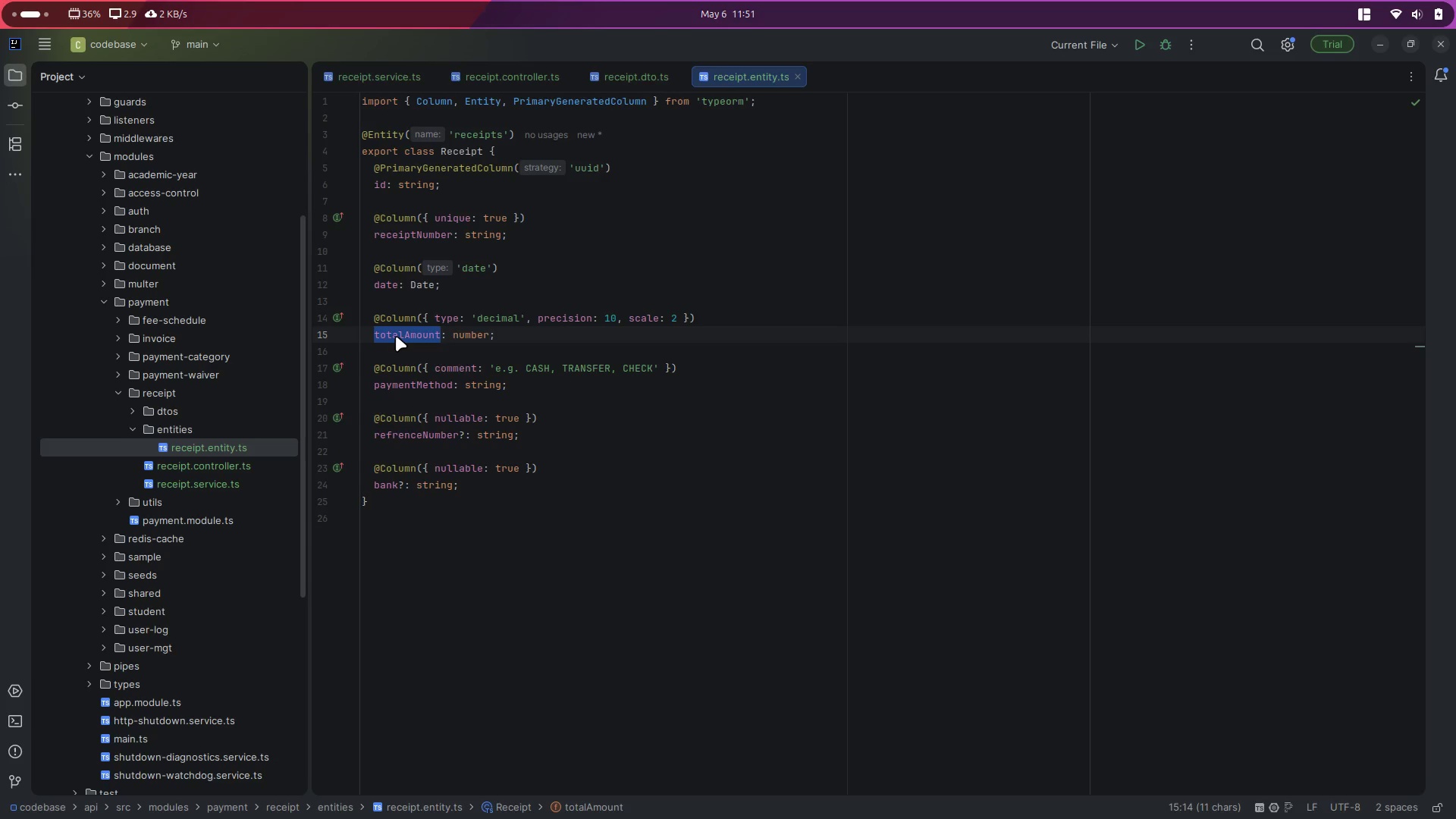 
wait(17.8)
 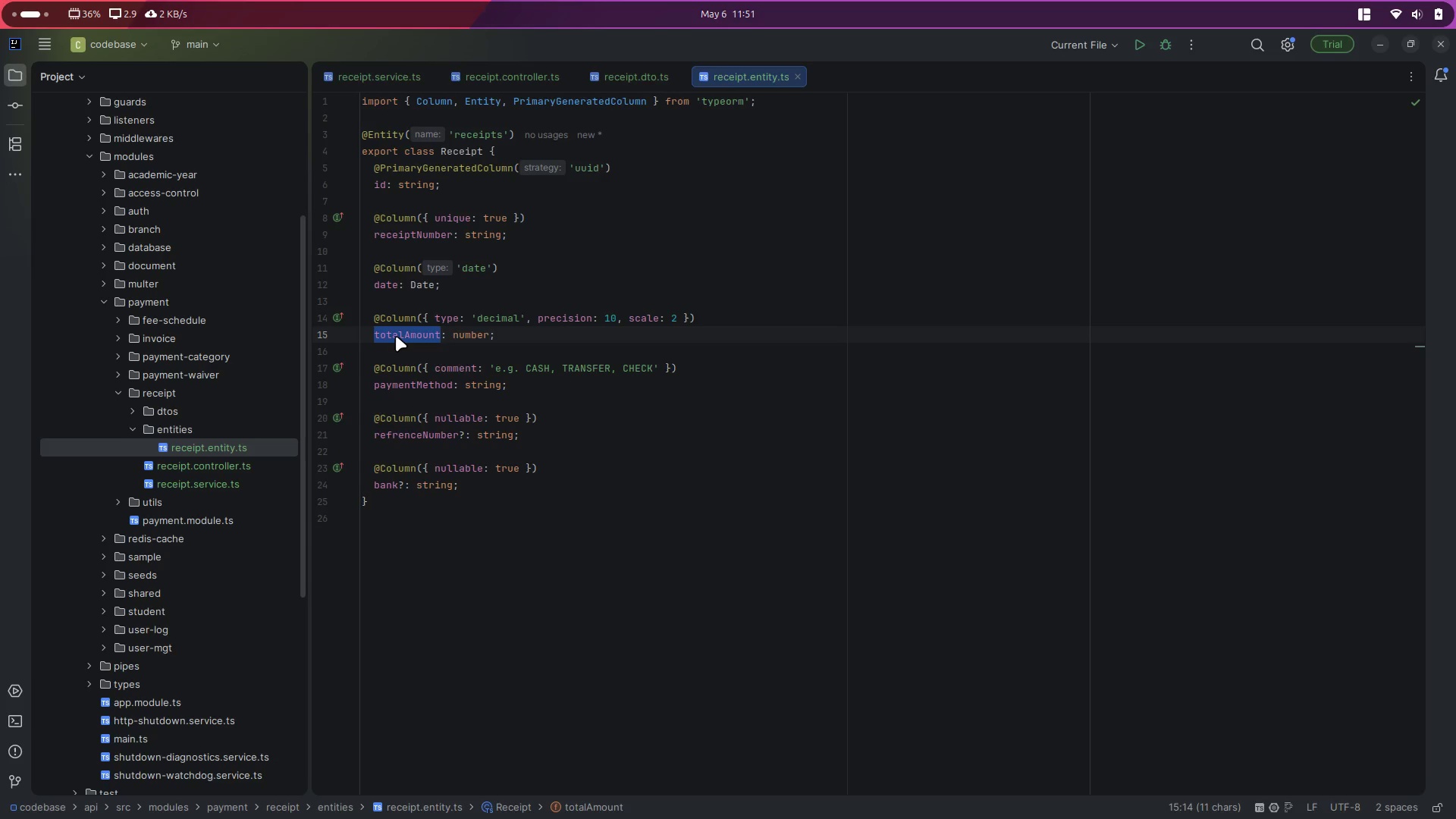 
left_click([542, 332])
 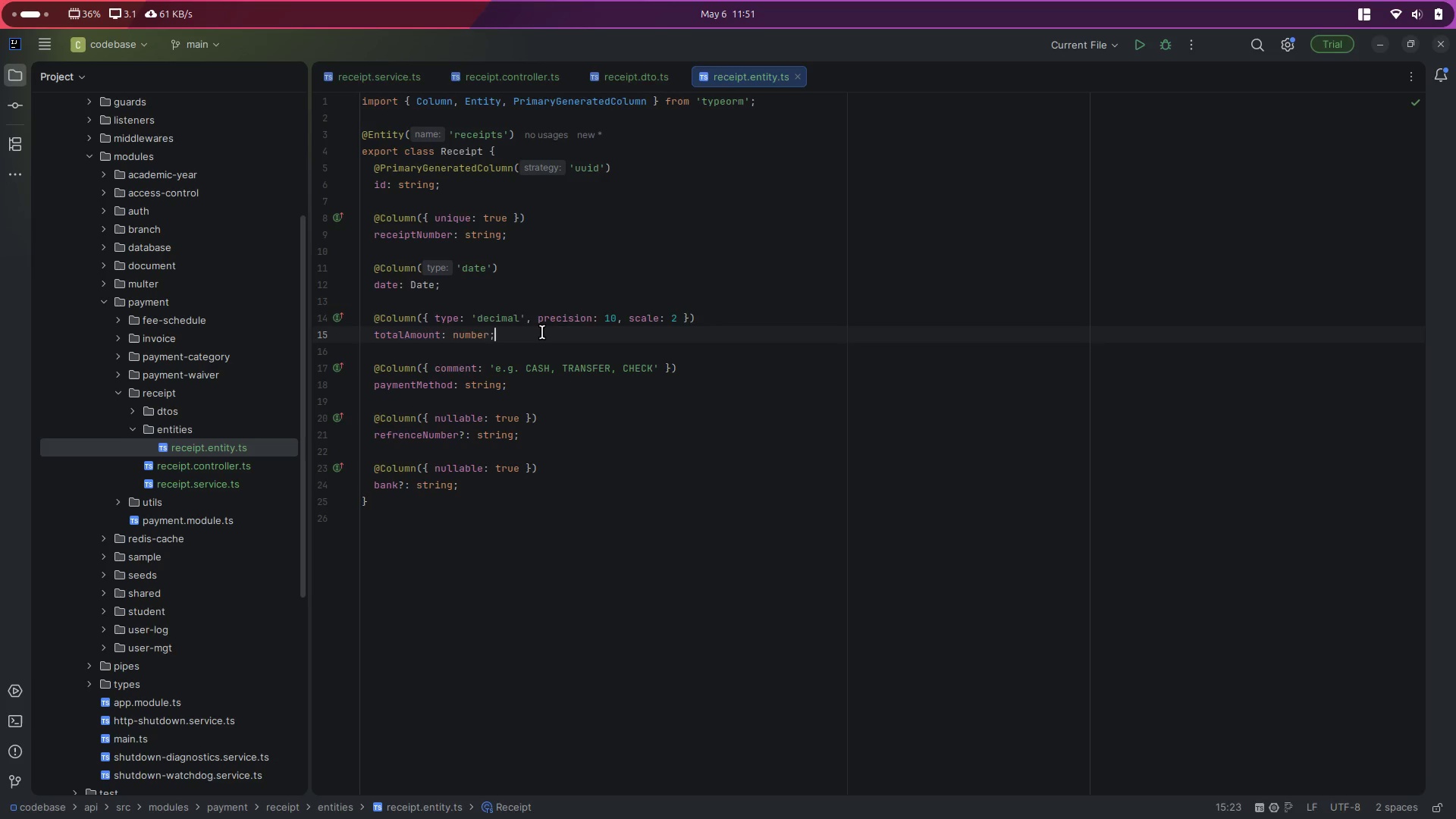 
key(Shift+ArrowUp)
 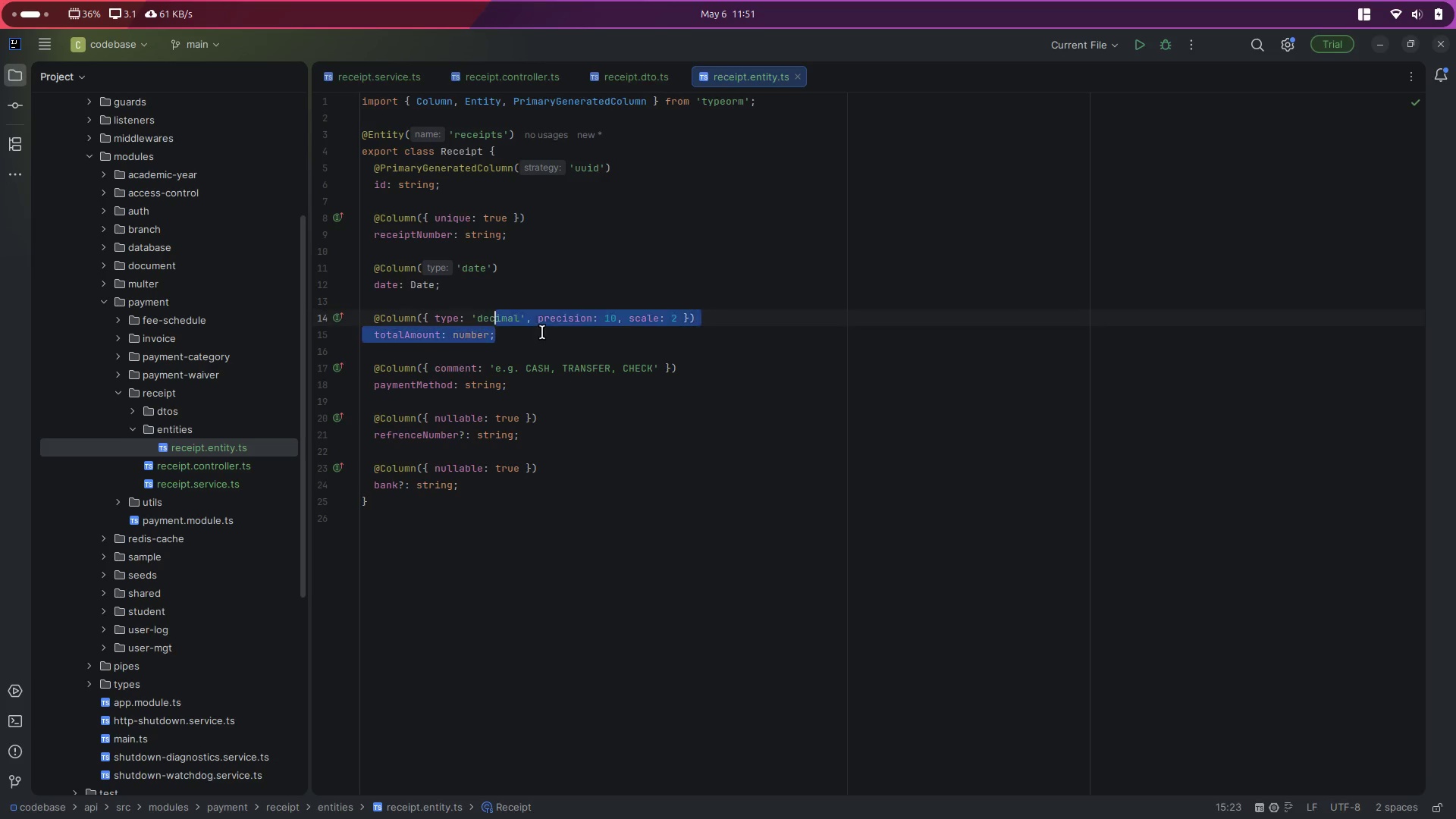 
key(Shift+ArrowUp)
 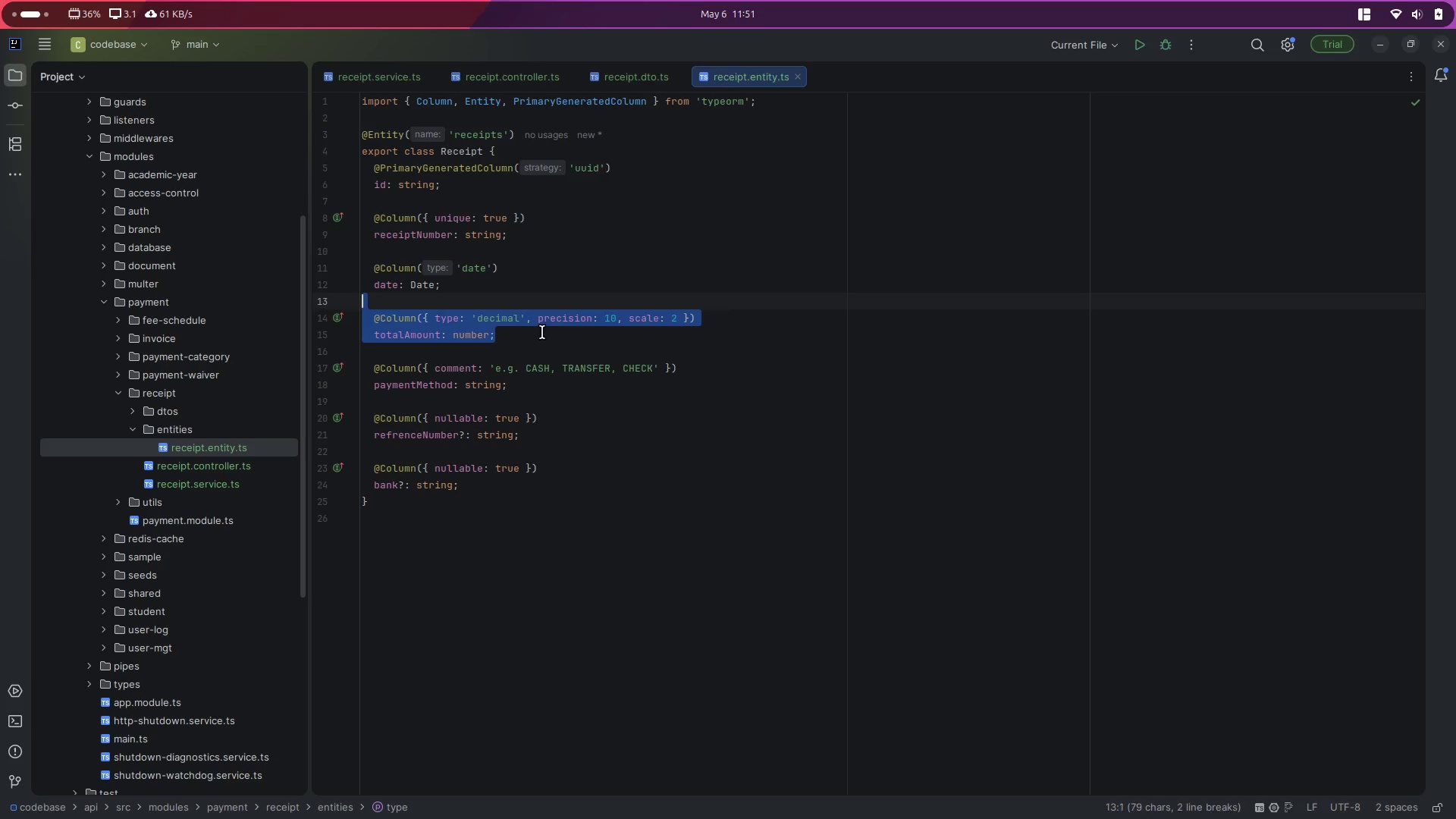 
key(Shift+ArrowUp)
 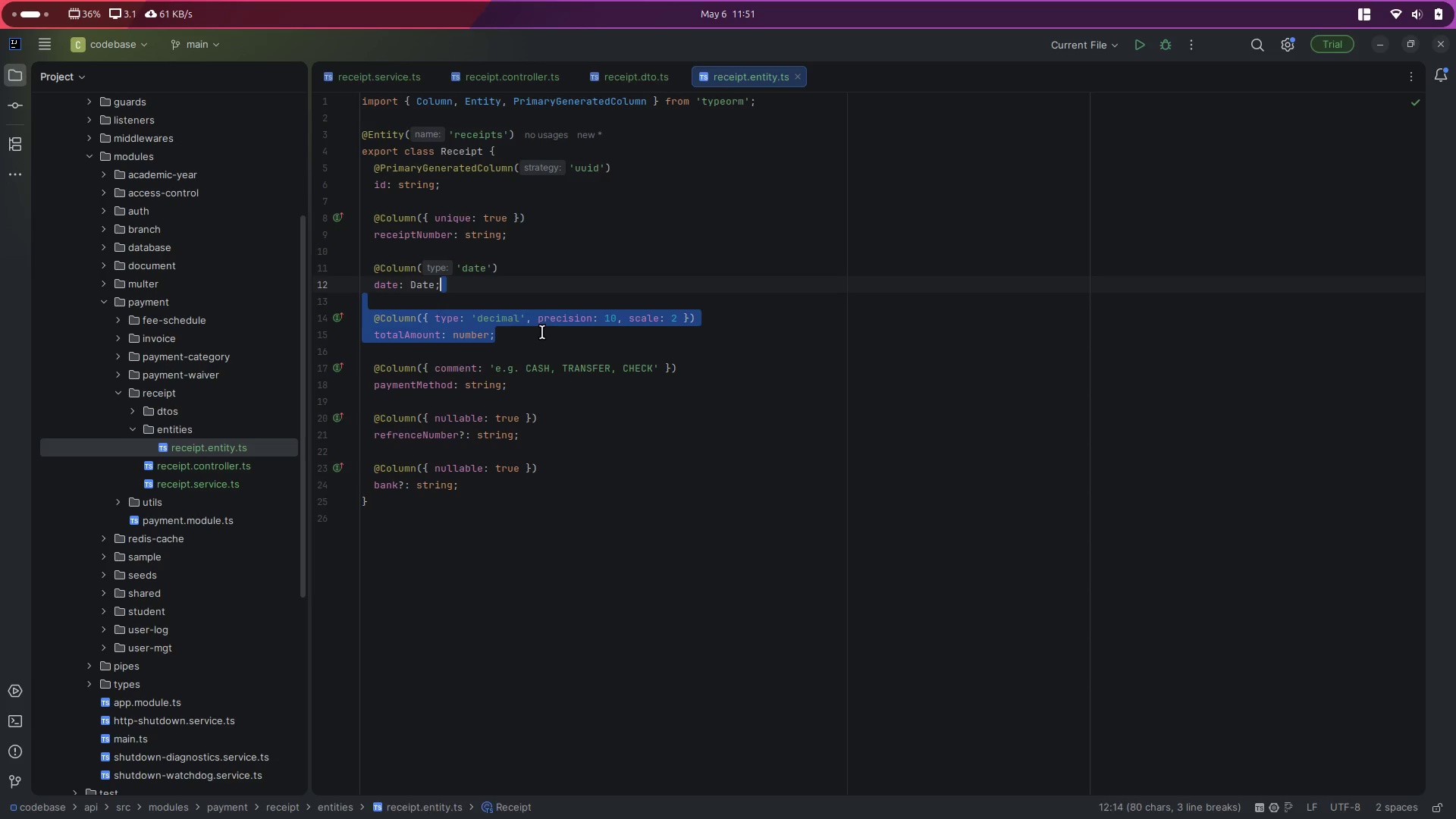 
key(Shift+ArrowRight)
 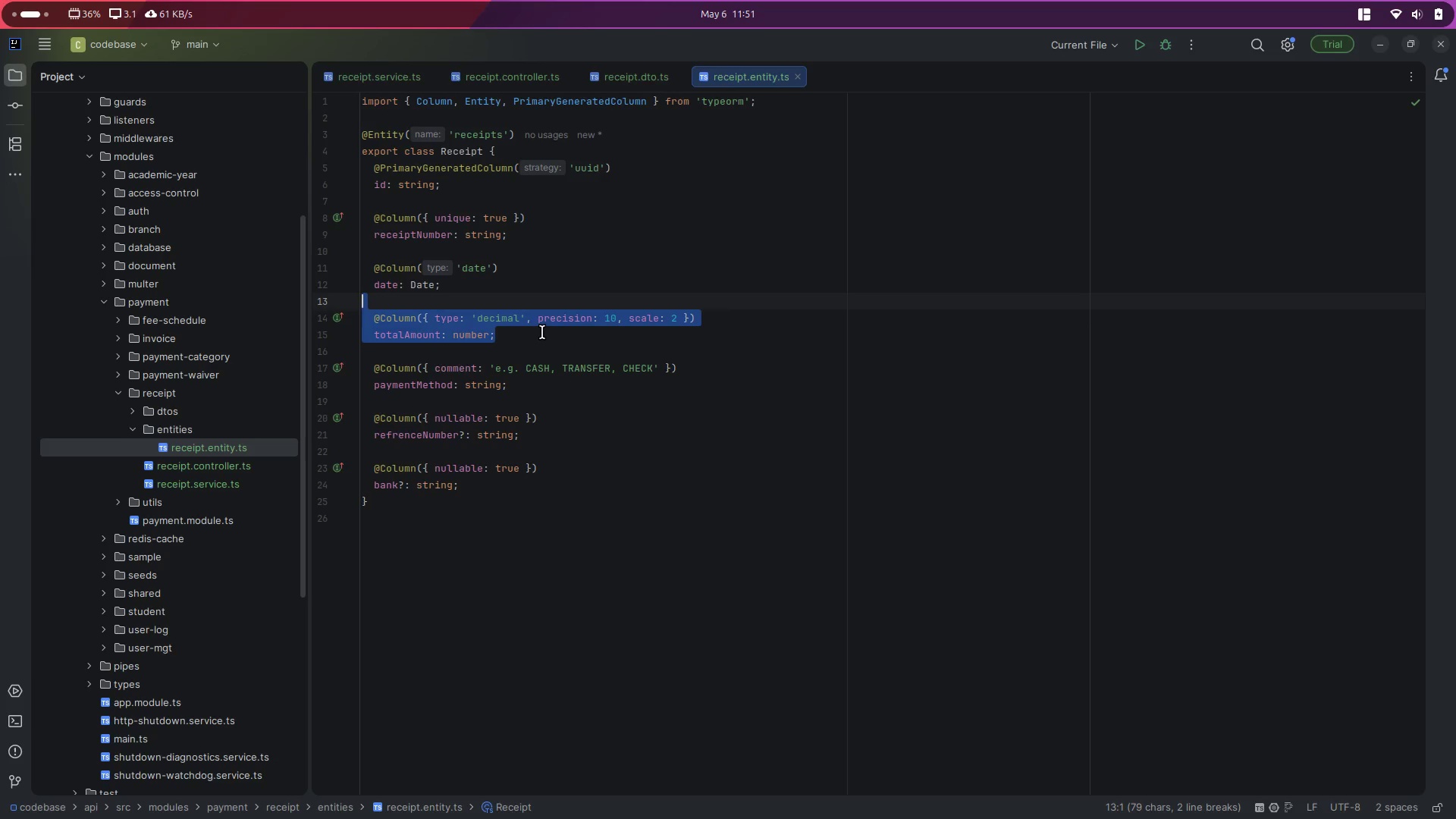 
key(Control+ControlLeft)
 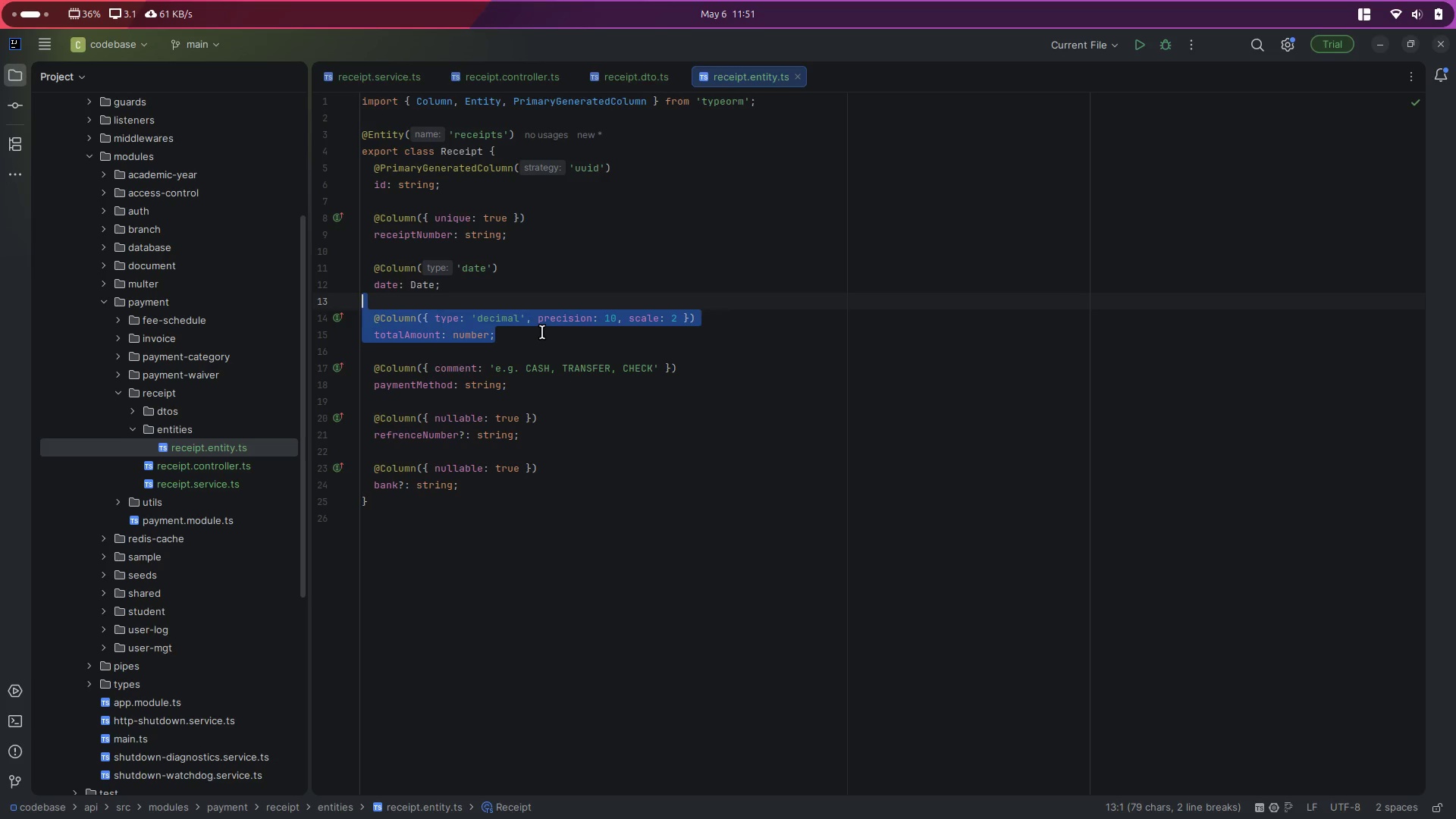 
key(Control+C)
 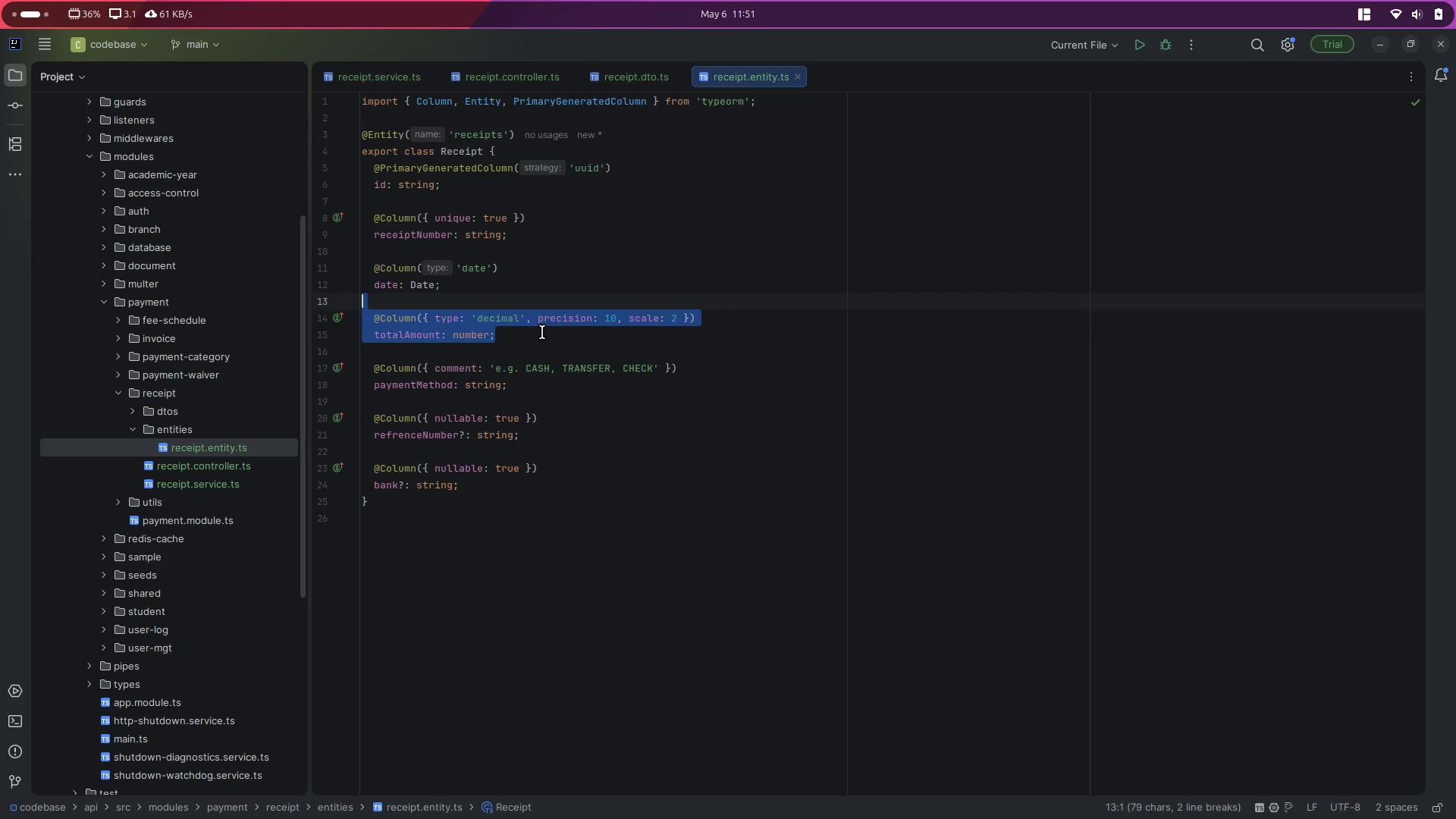 
key(ArrowRight)
 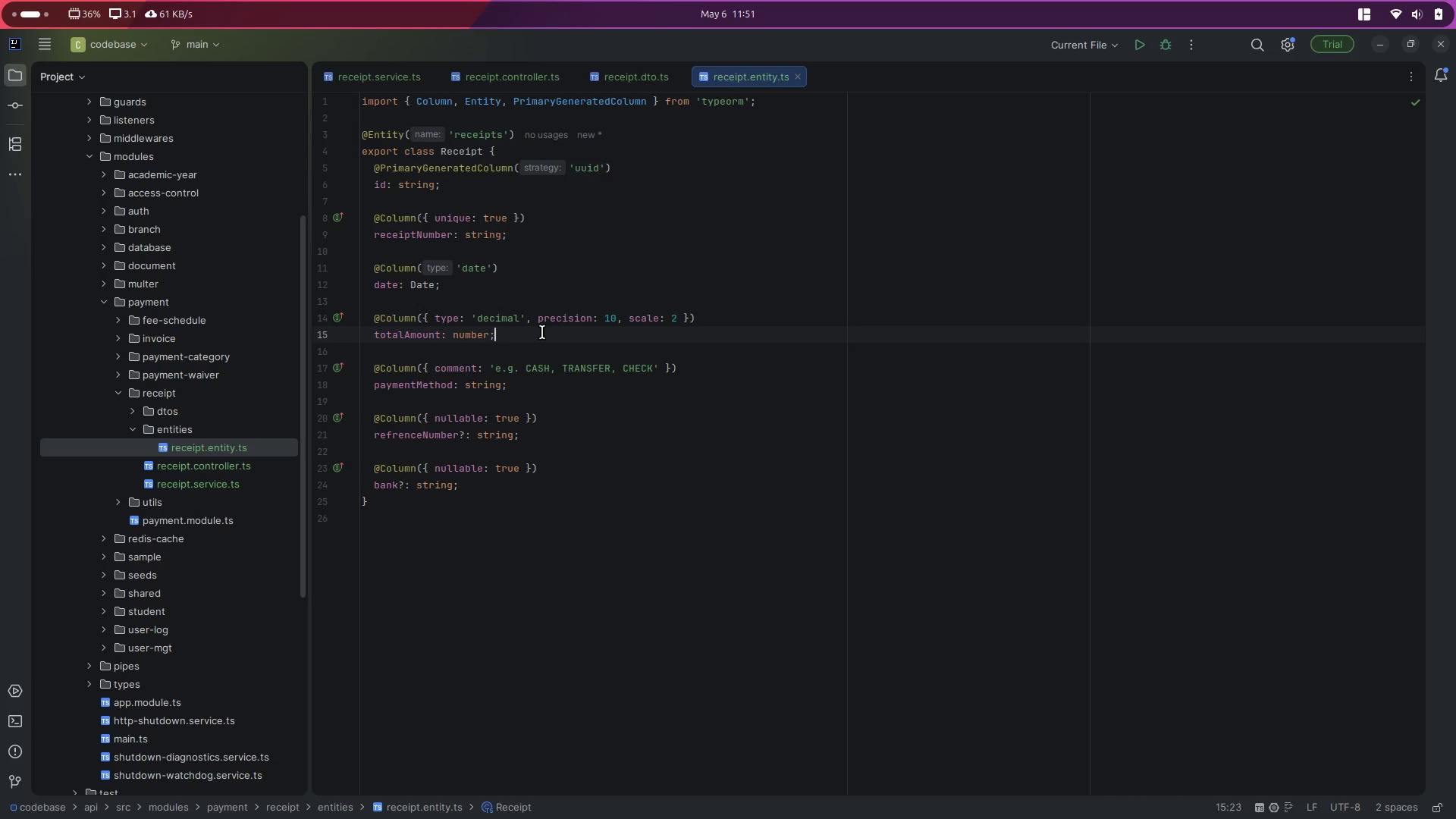 
key(Enter)
 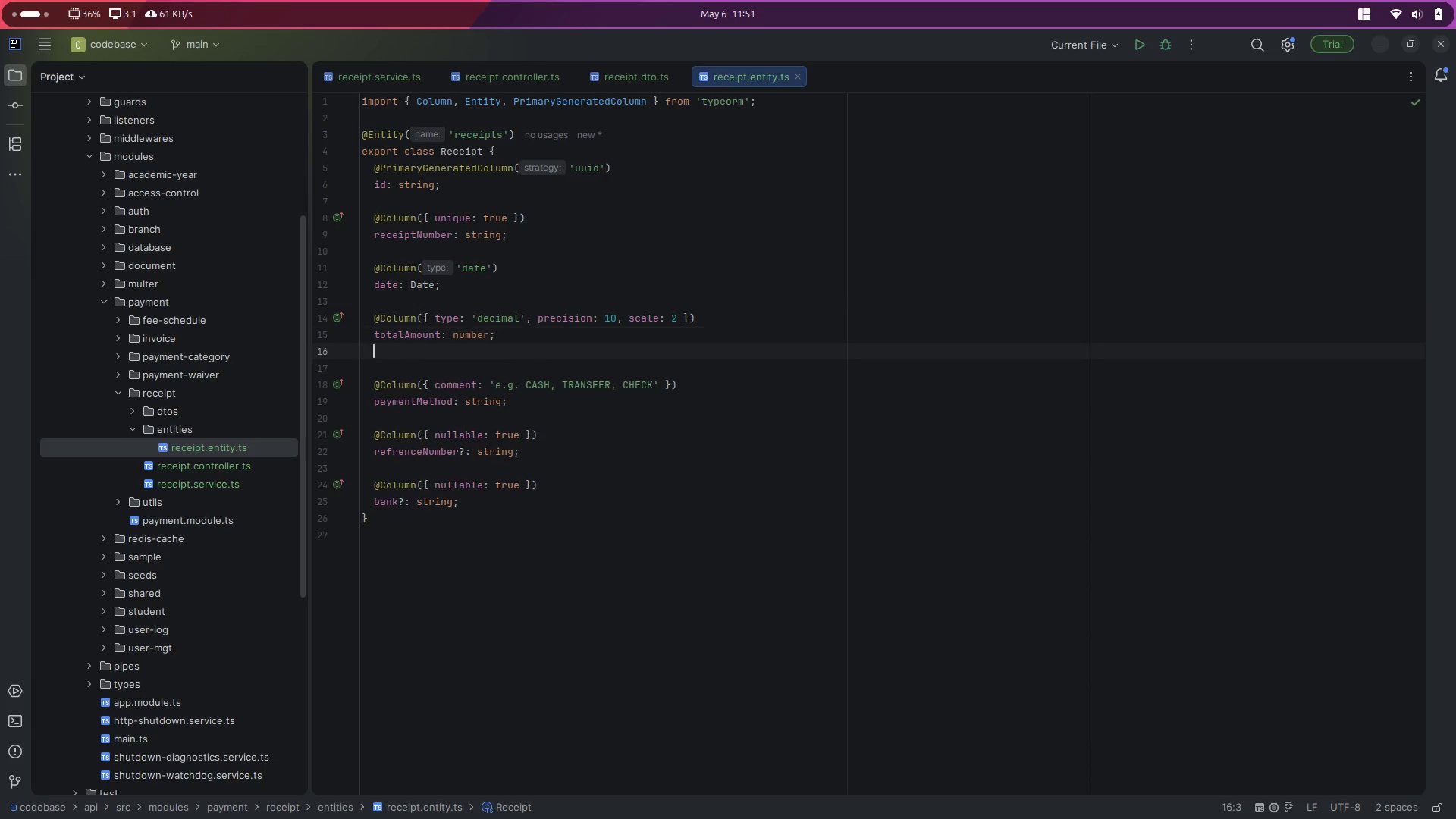 
key(Enter)
 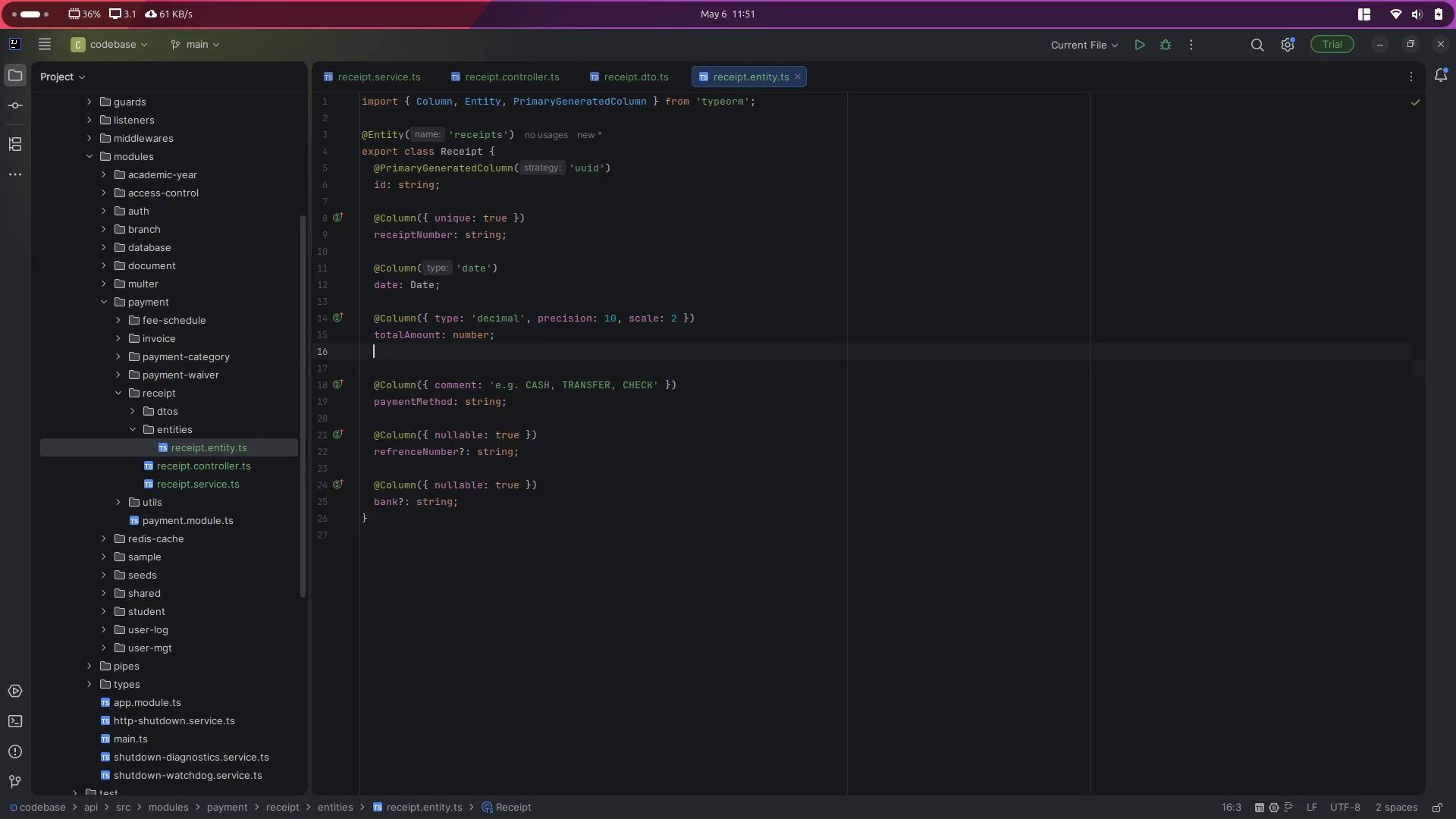 
key(Control+ControlLeft)
 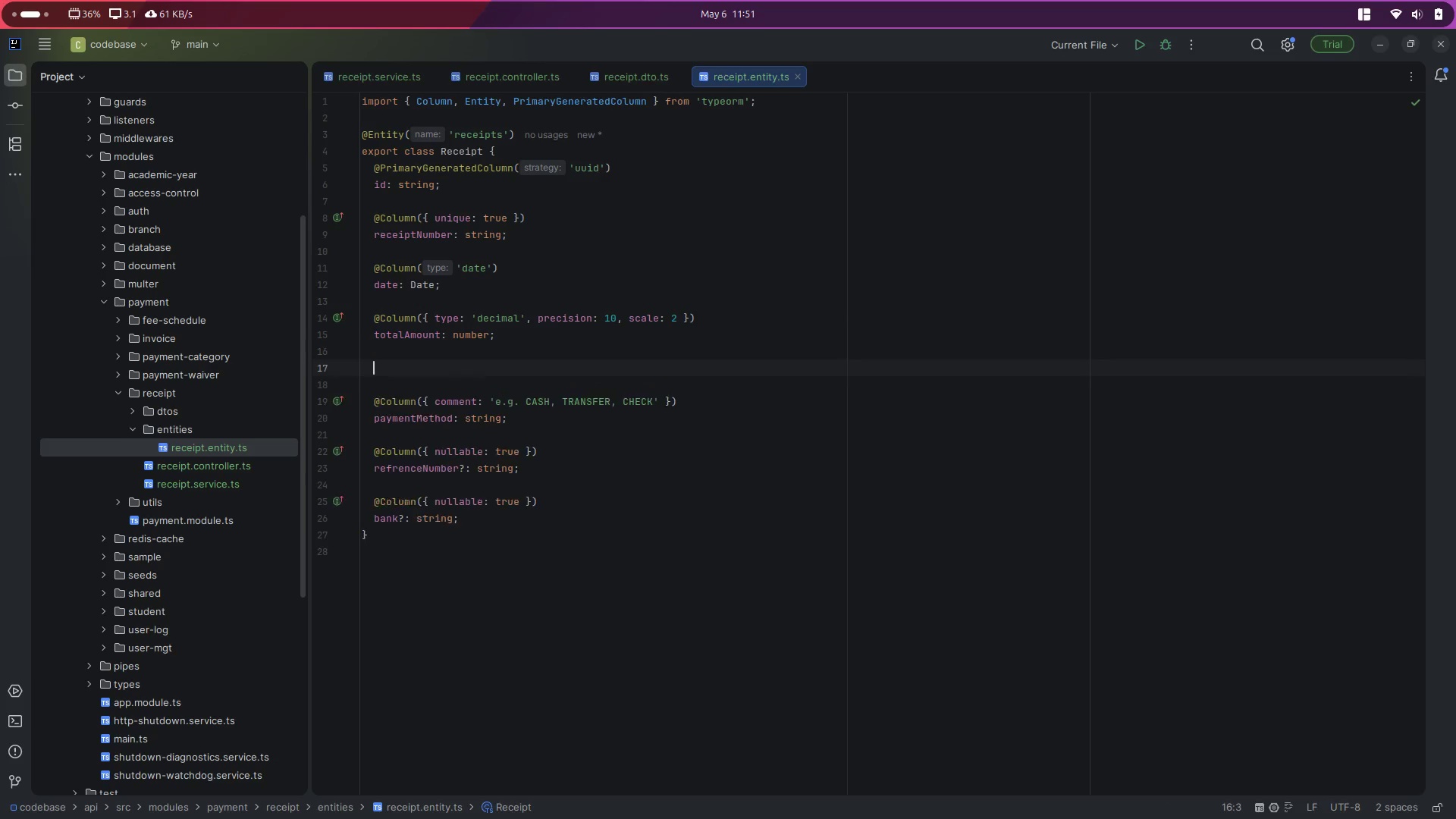 
key(Control+V)
 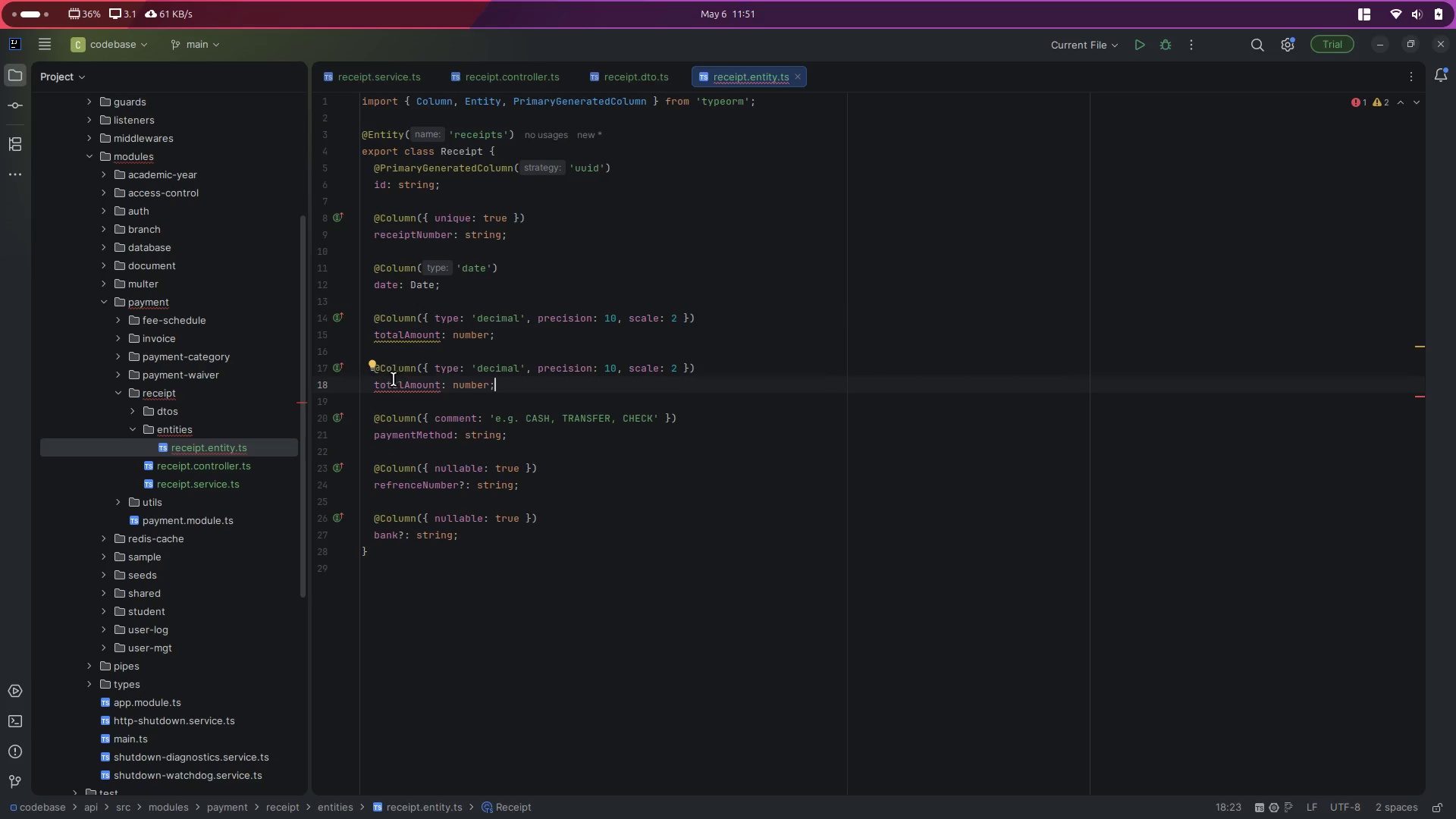 
double_click([393, 379])
 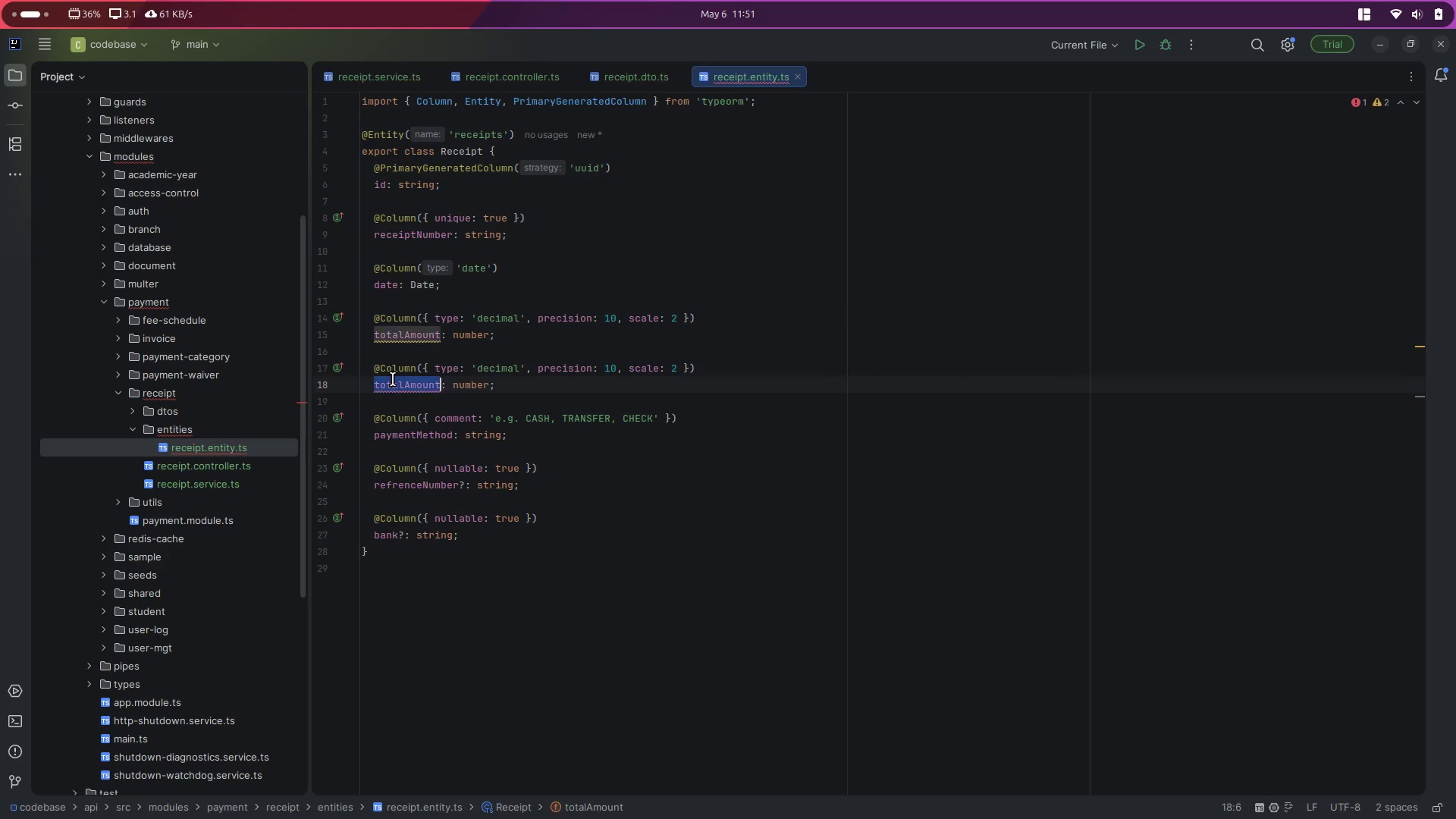 
type(WAIV)
key(Backspace)
key(Backspace)
key(Backspace)
key(Backspace)
type(waiverAmount)
 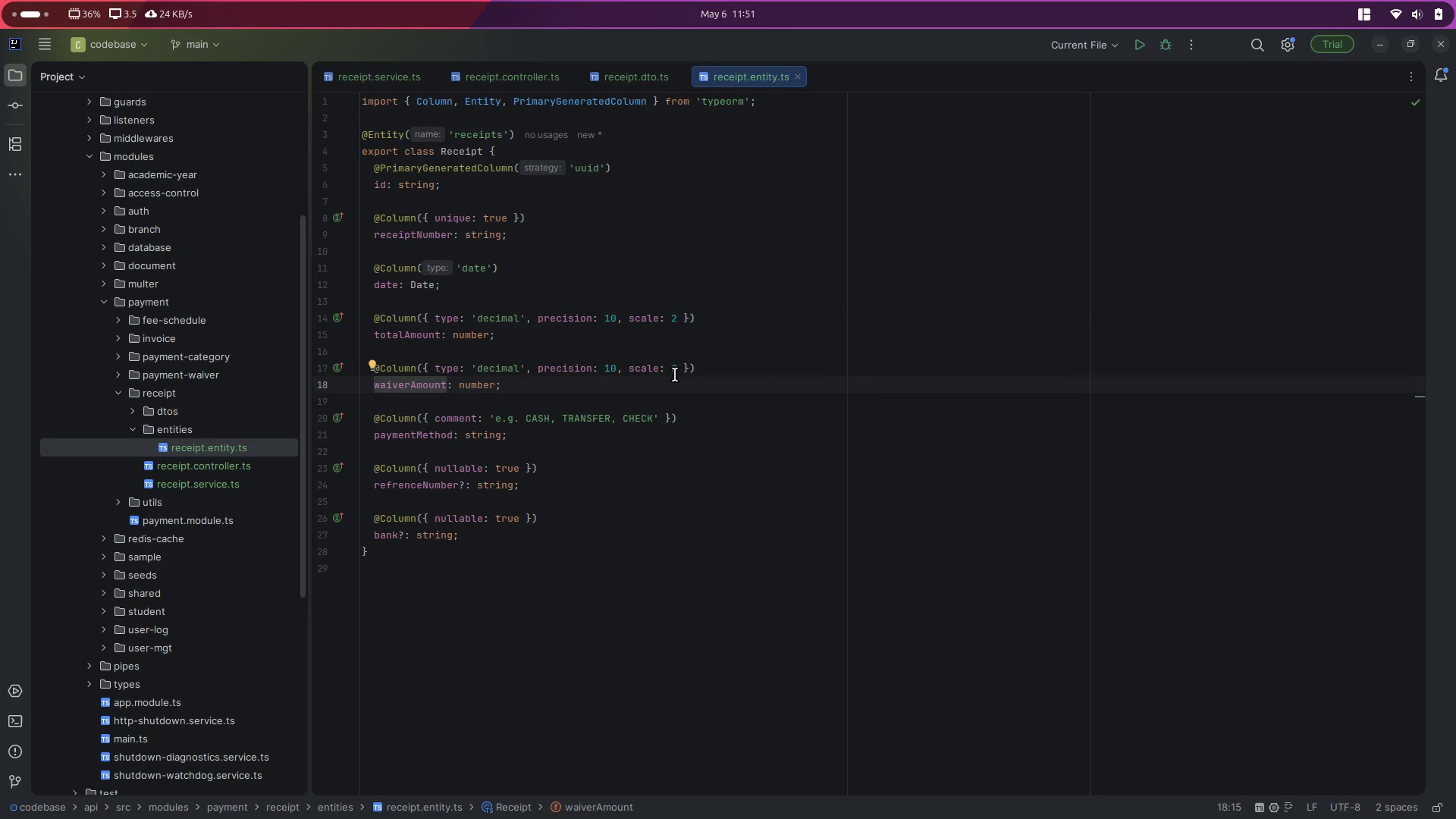 
left_click([680, 372])
 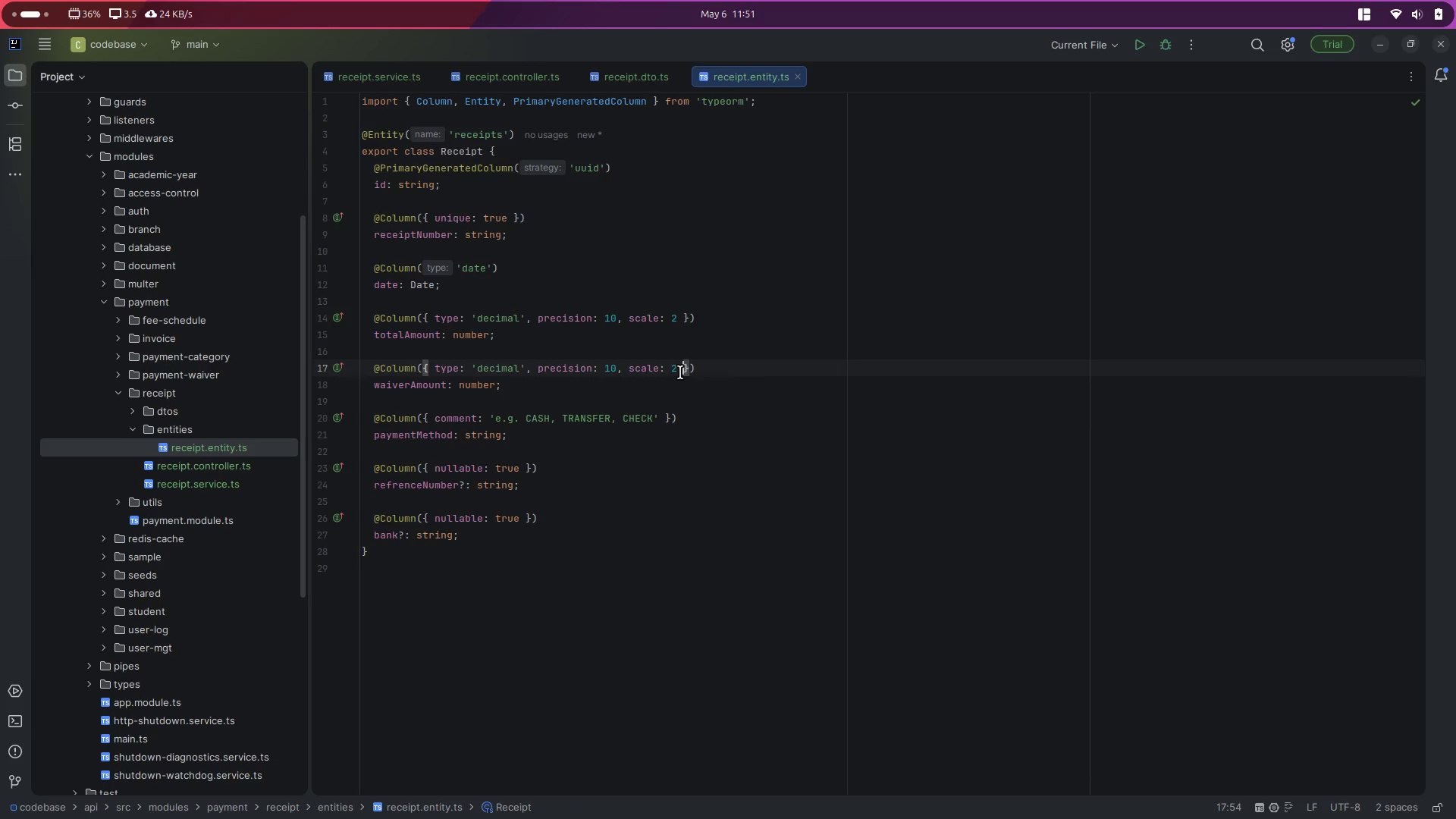 
type(,def)
 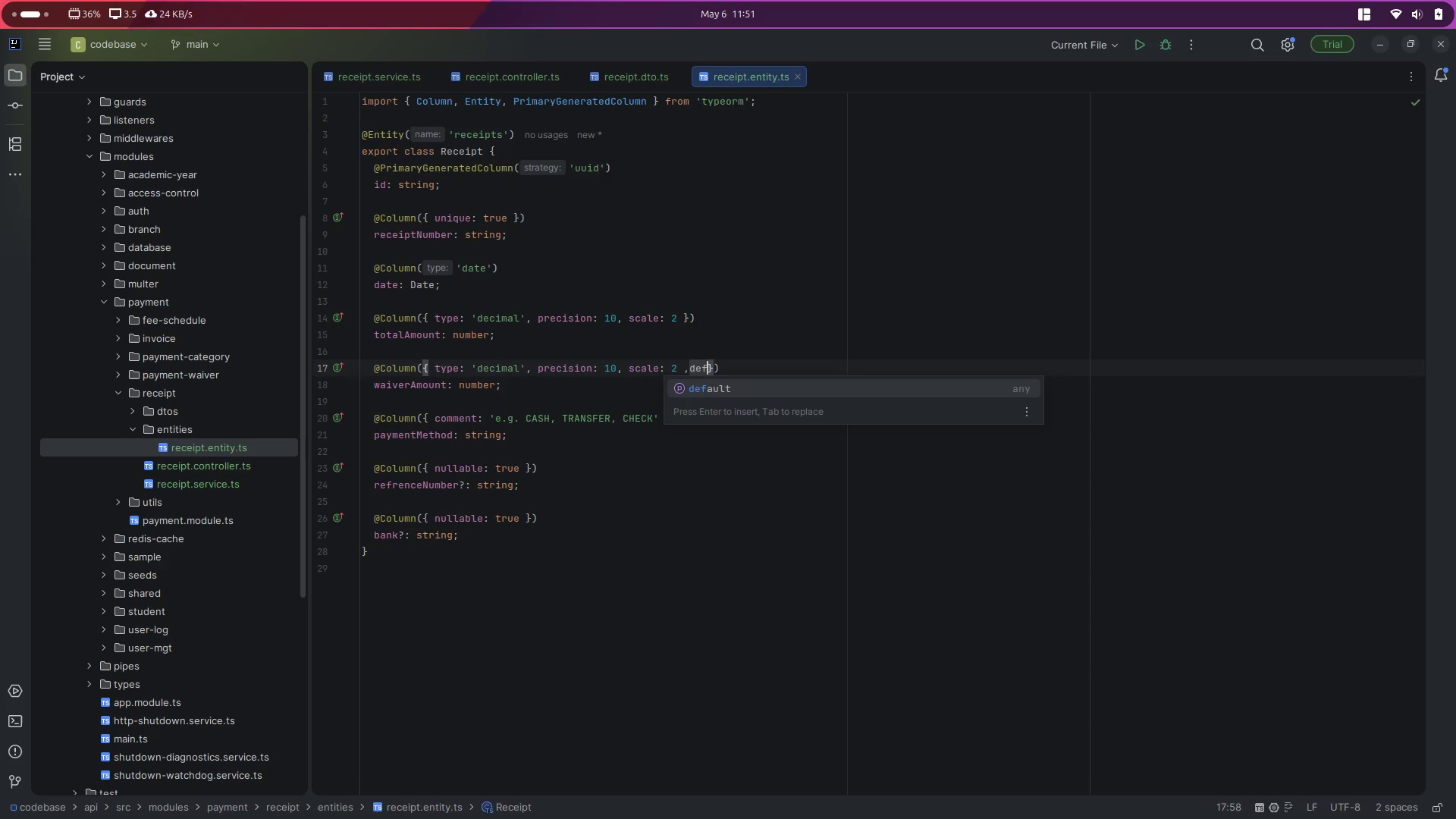 
key(Enter)
 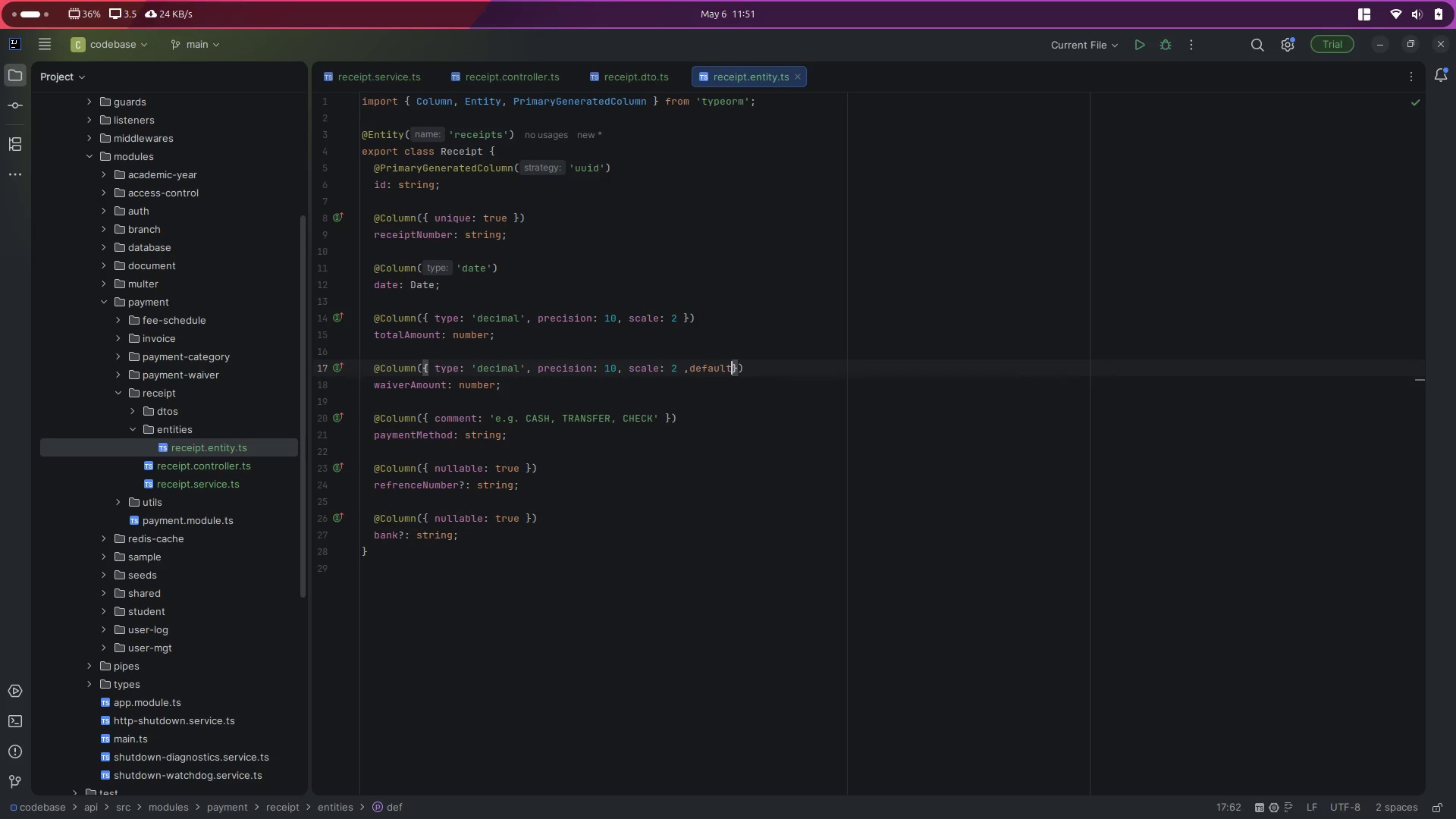 
key(Shift+ShiftLeft)
 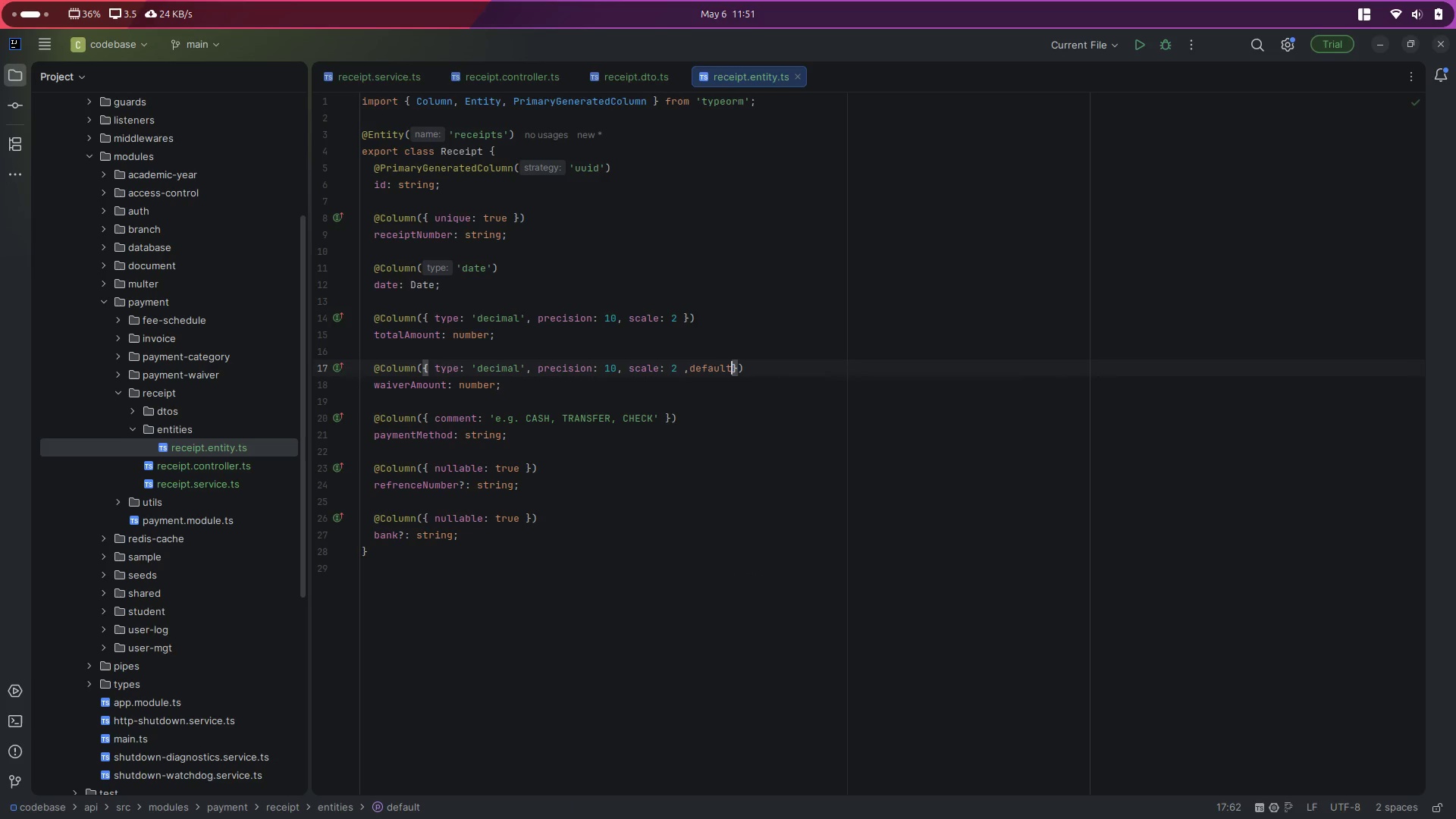 
key(Shift+Semicolon)
 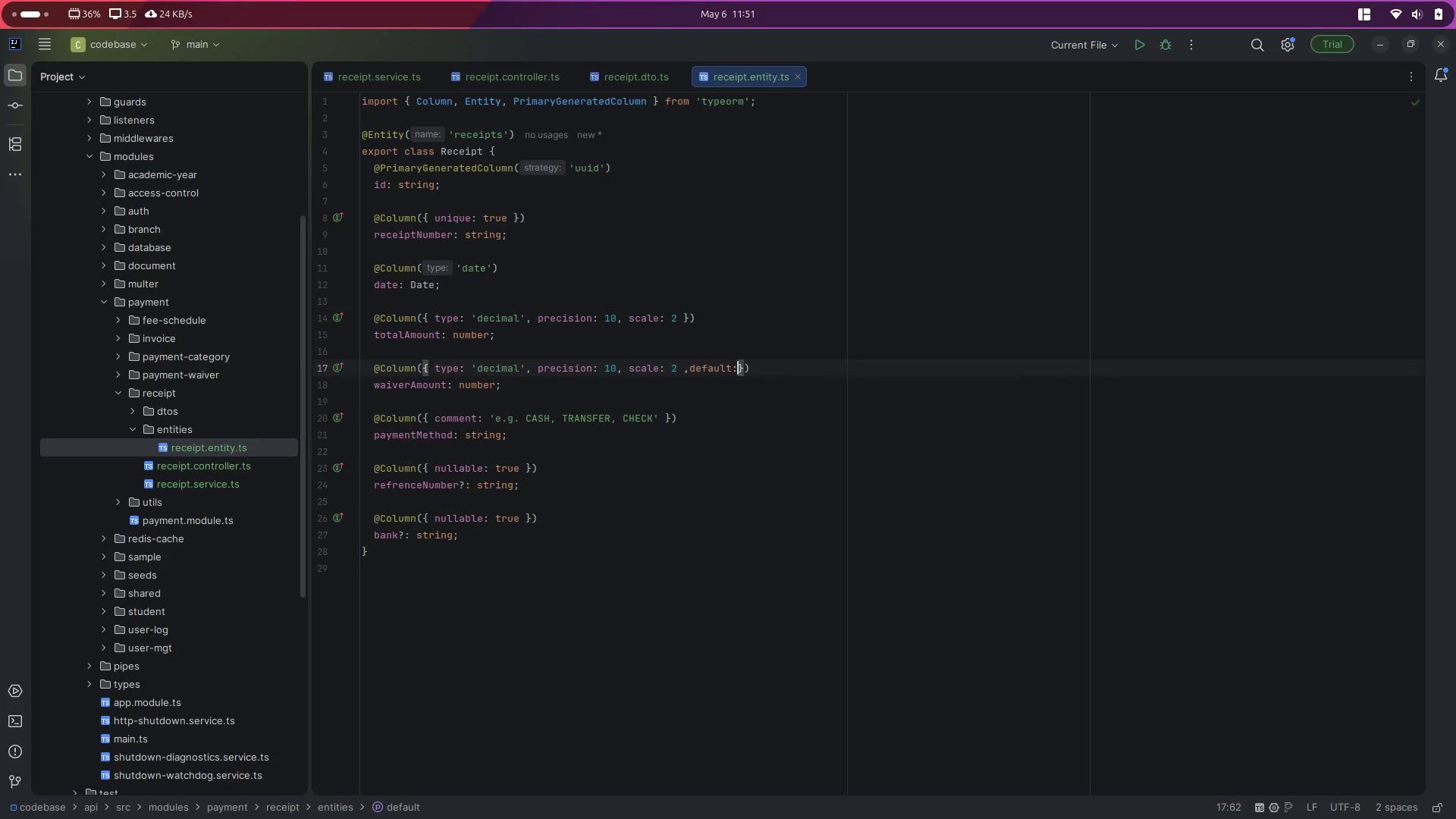 
key(Space)
 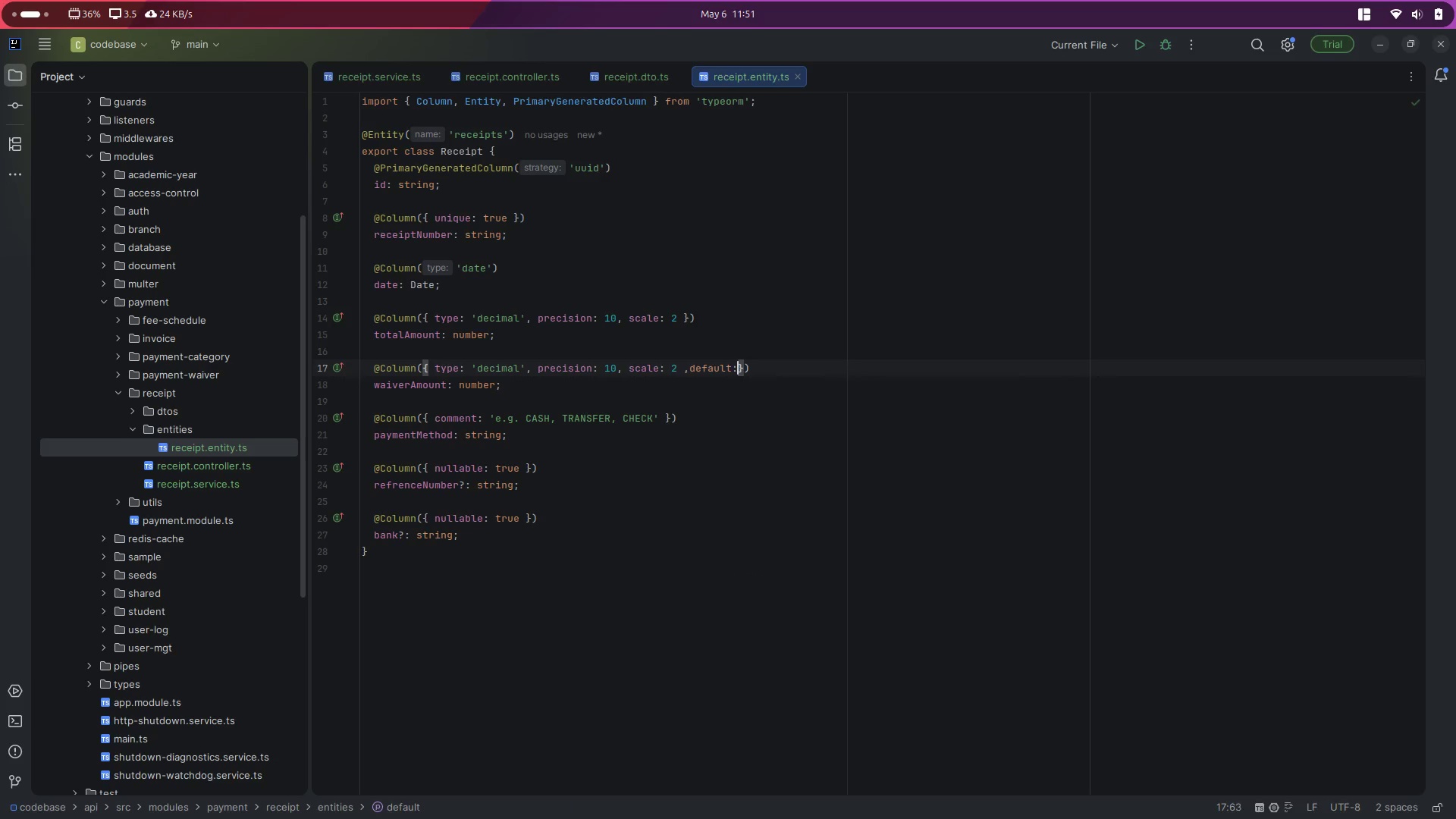 
key(0)
 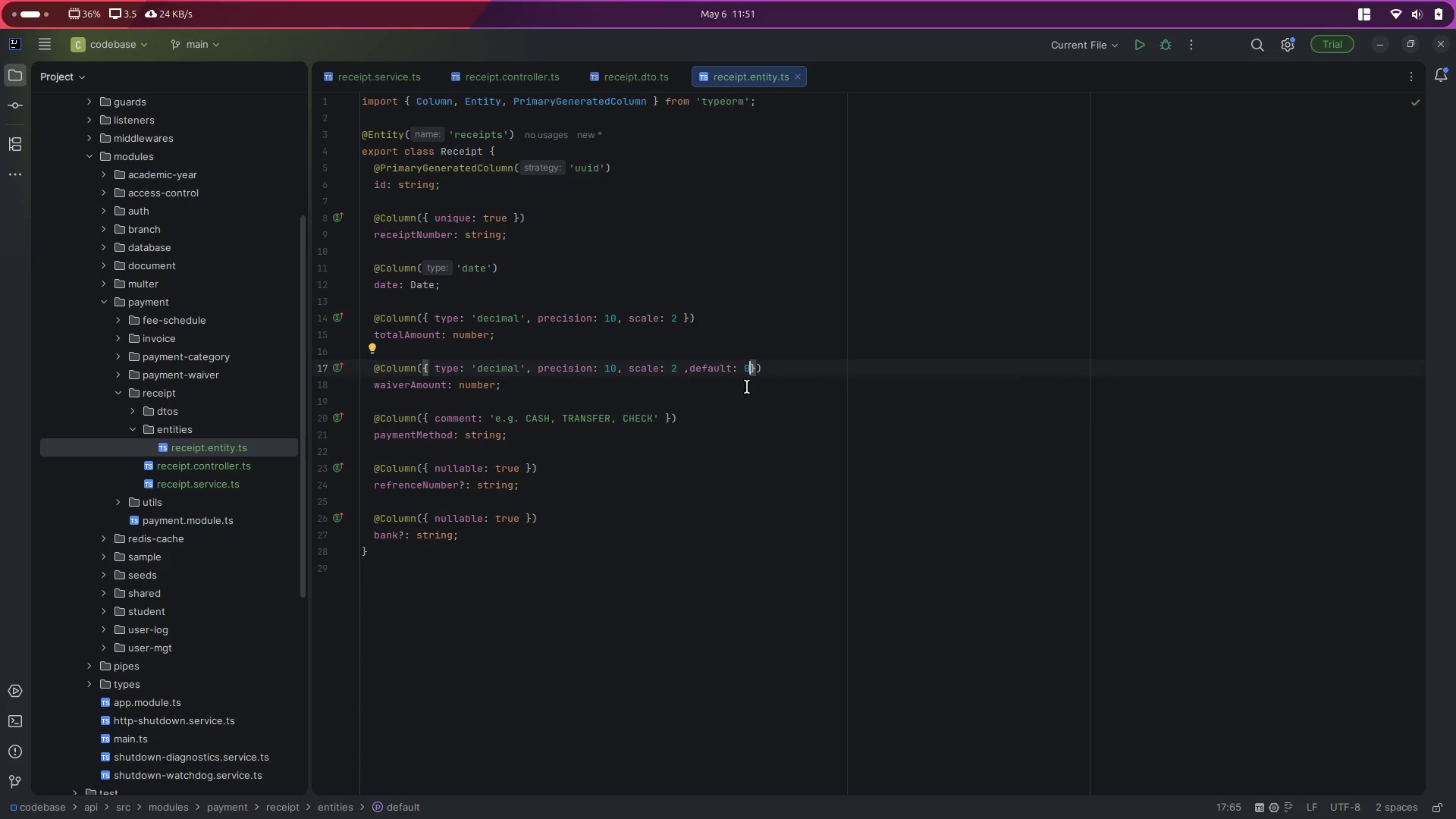 
left_click([658, 373])
 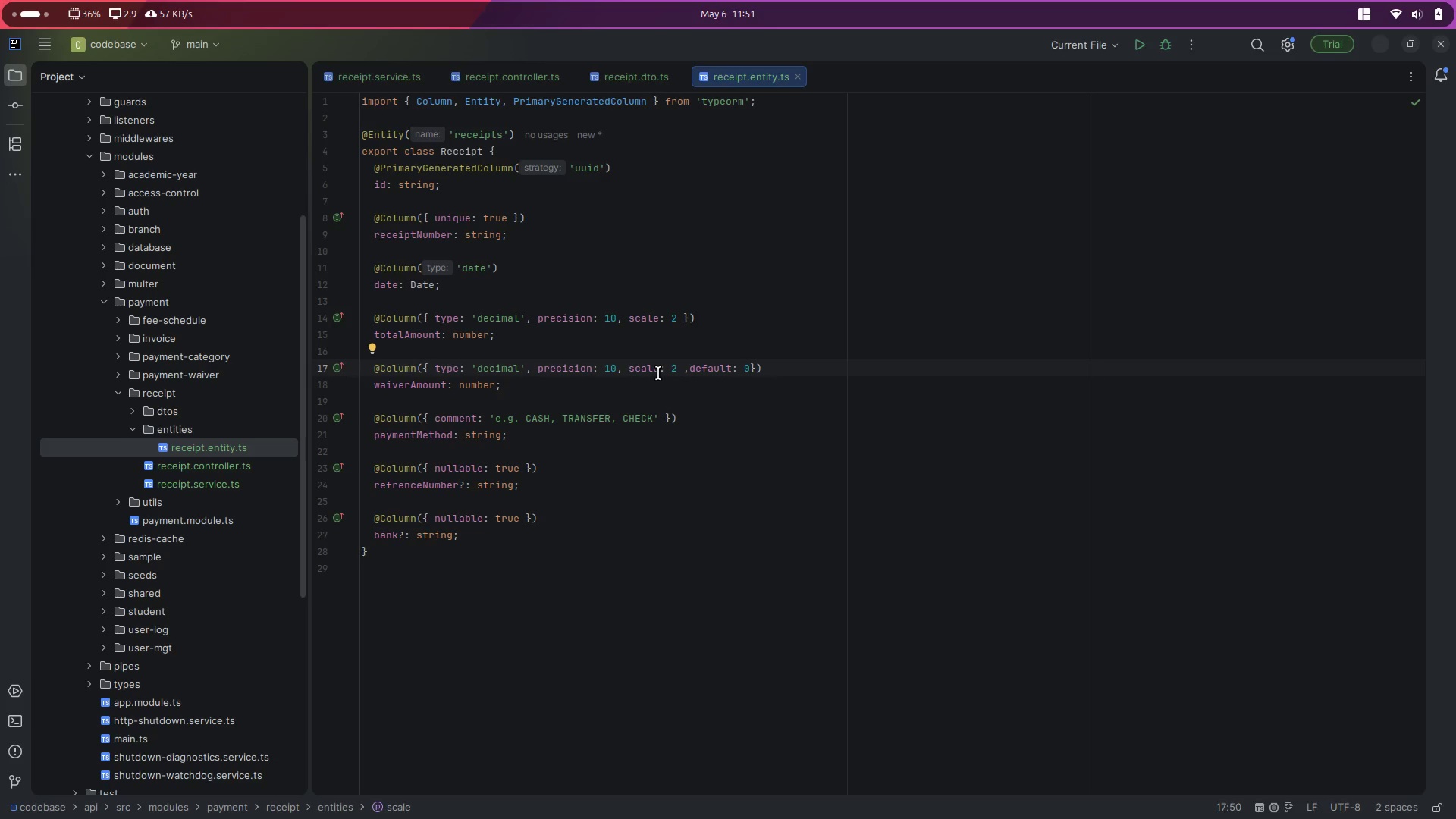 
wait(15.28)
 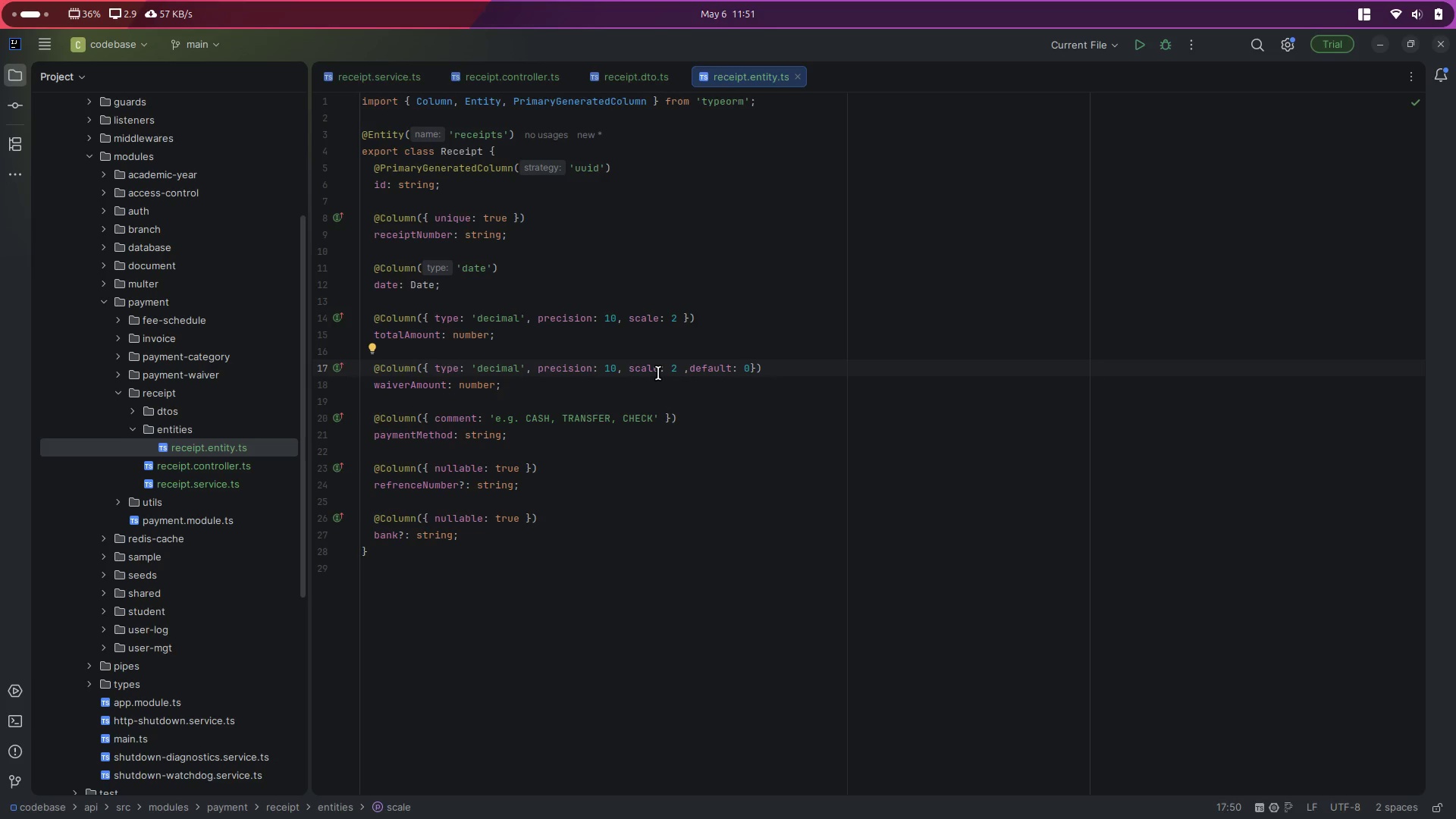 
mouse_move([0, 760])
 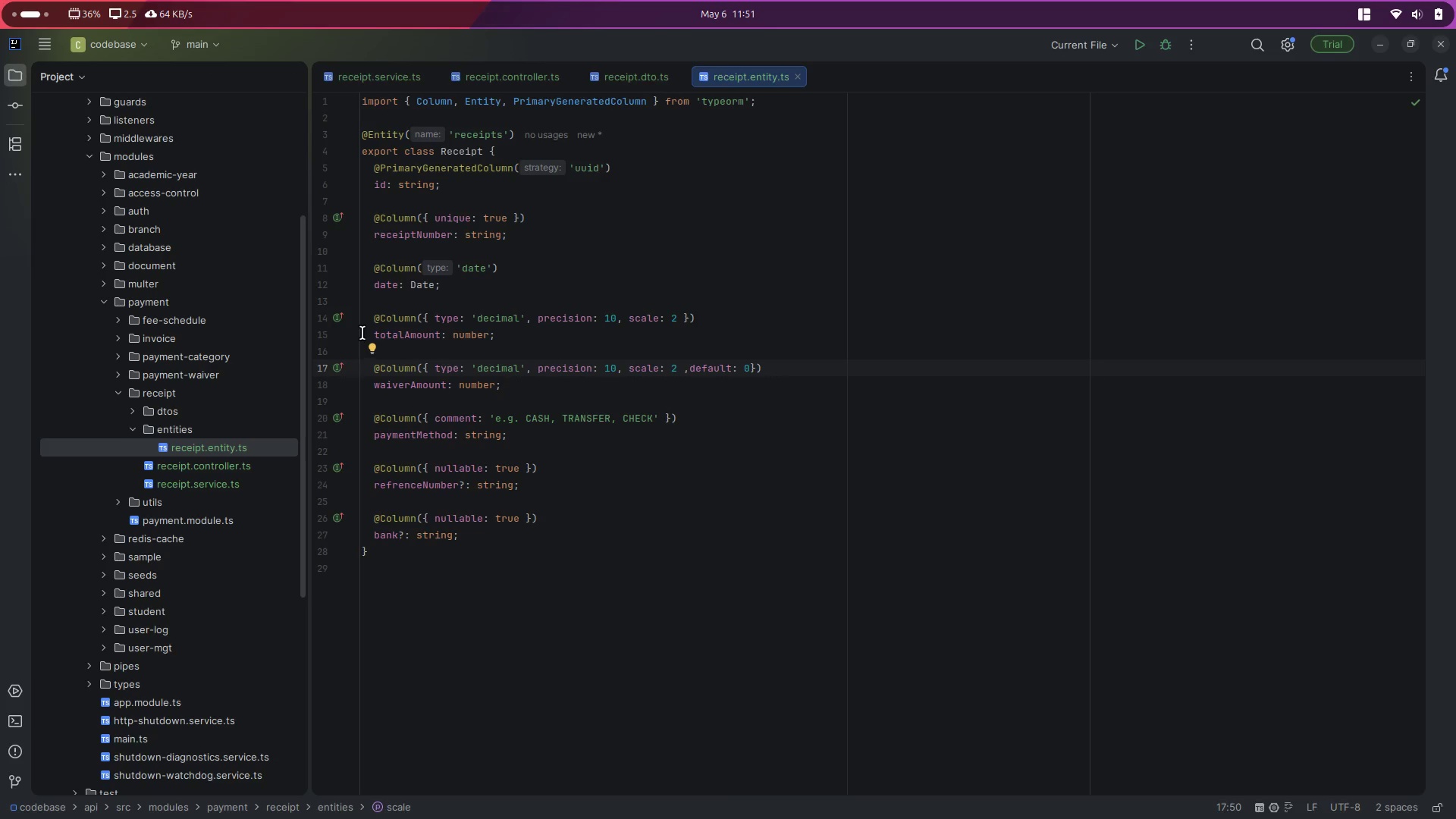 
wait(7.46)
 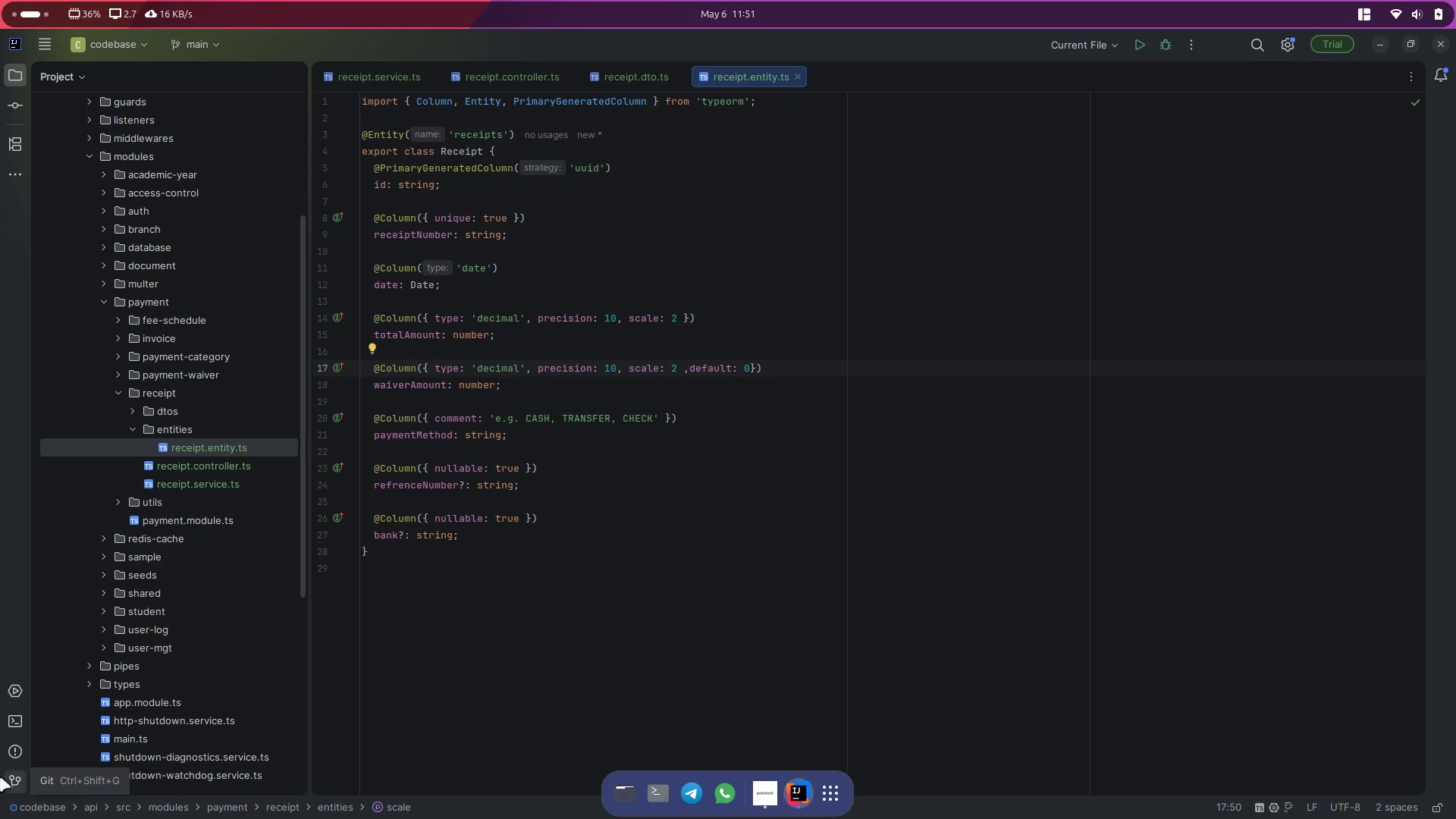 
left_click([339, 218])
 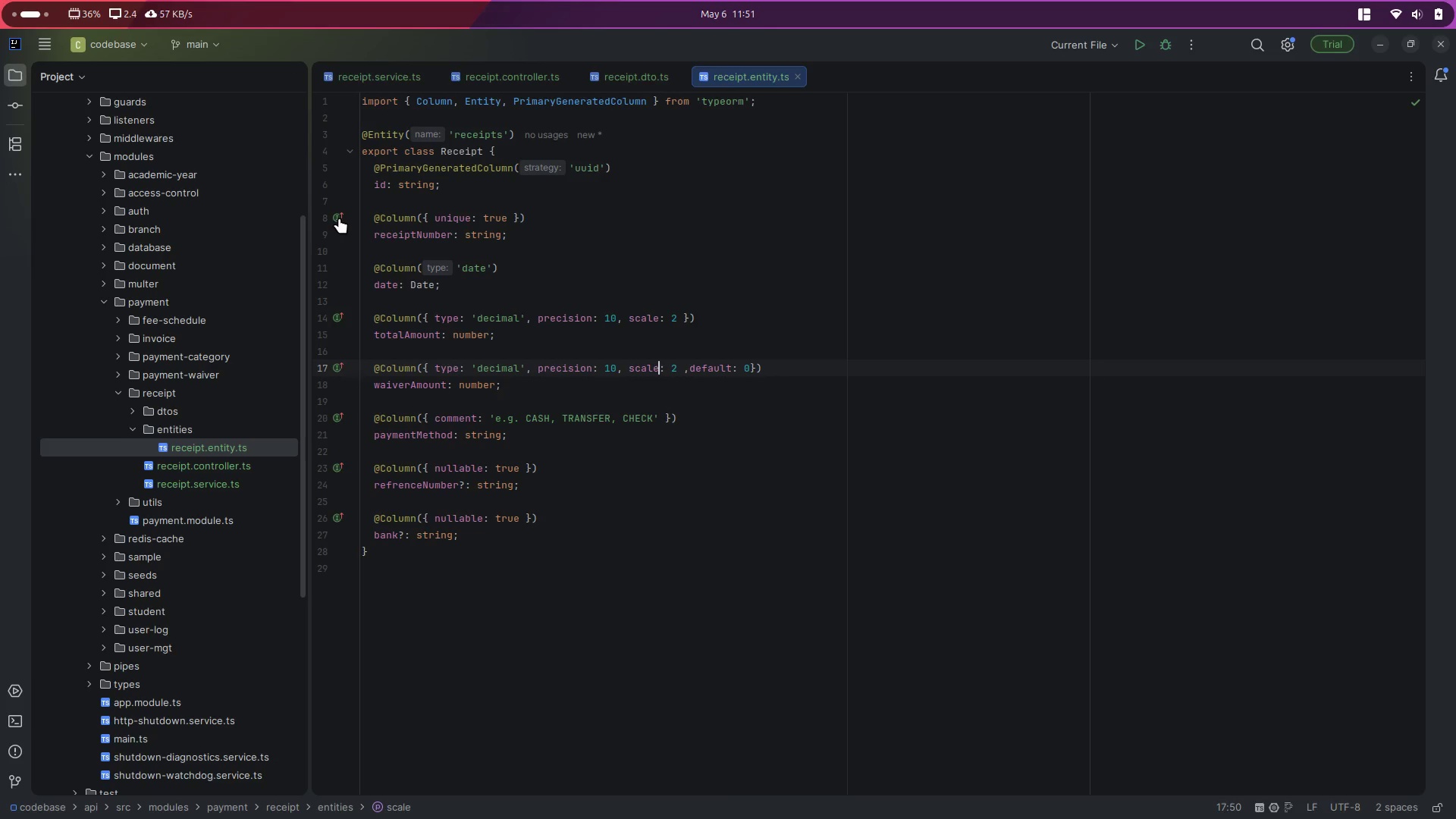 
left_click([339, 218])
 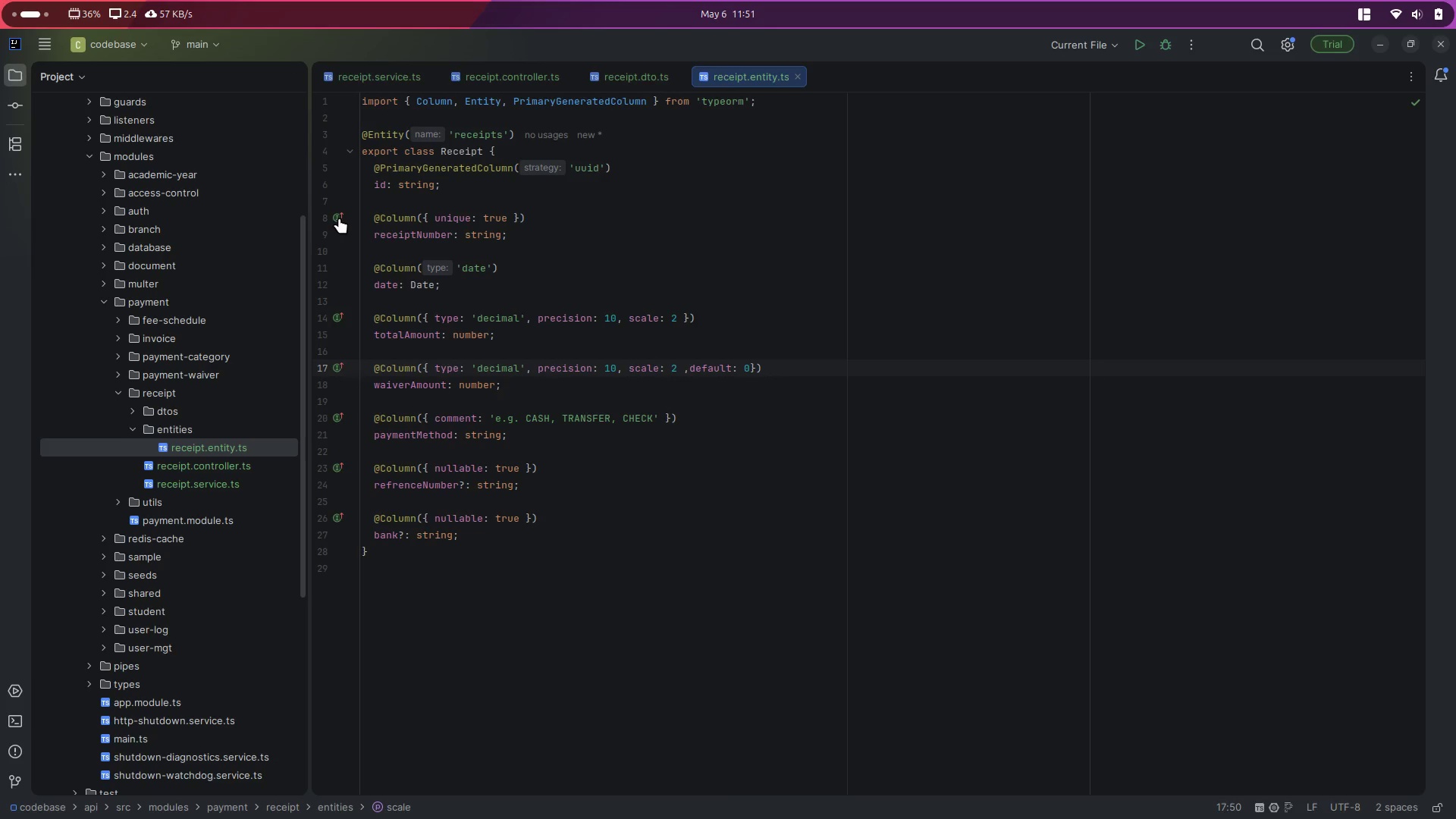 
left_click([339, 218])
 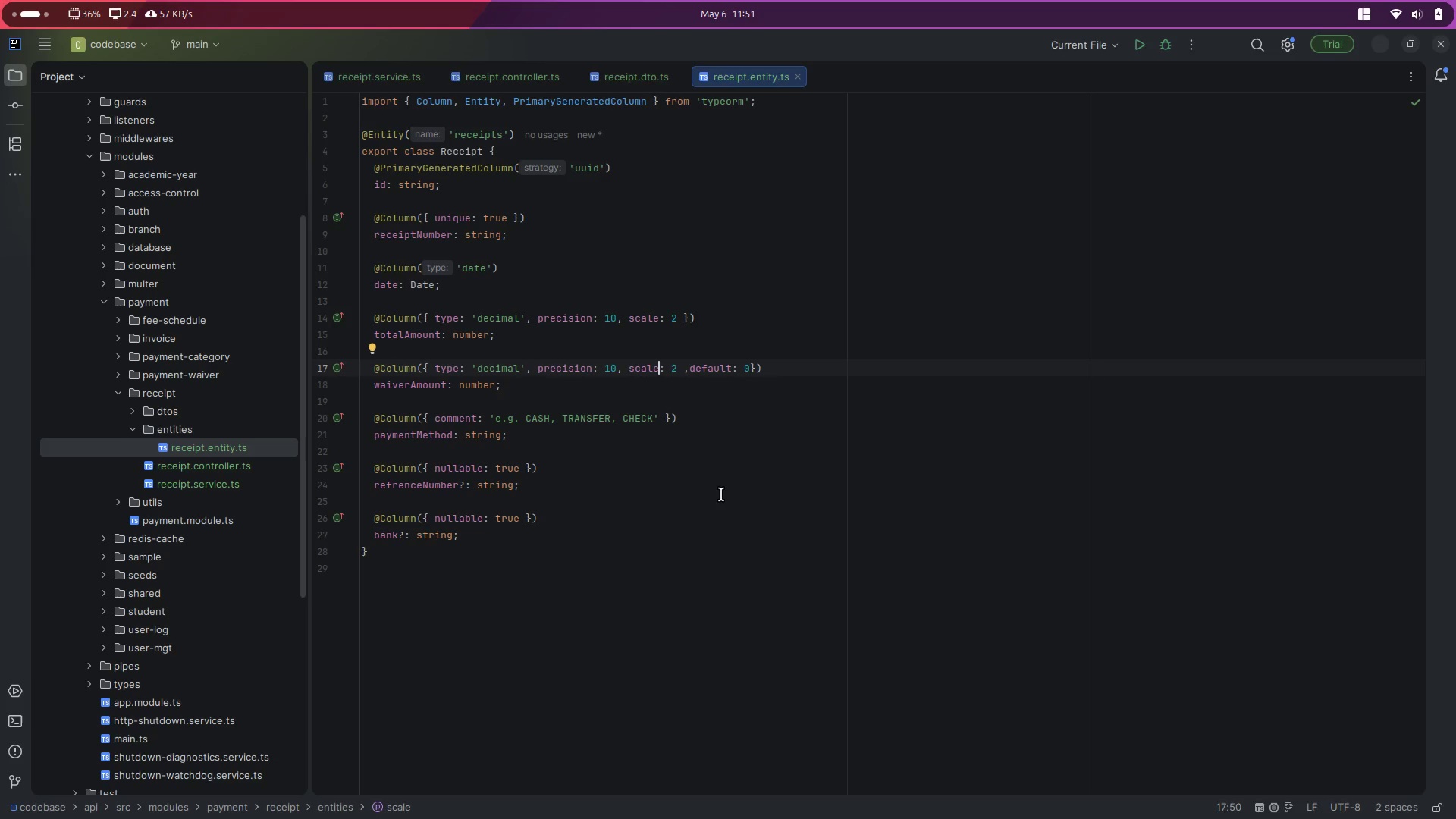 
wait(8.12)
 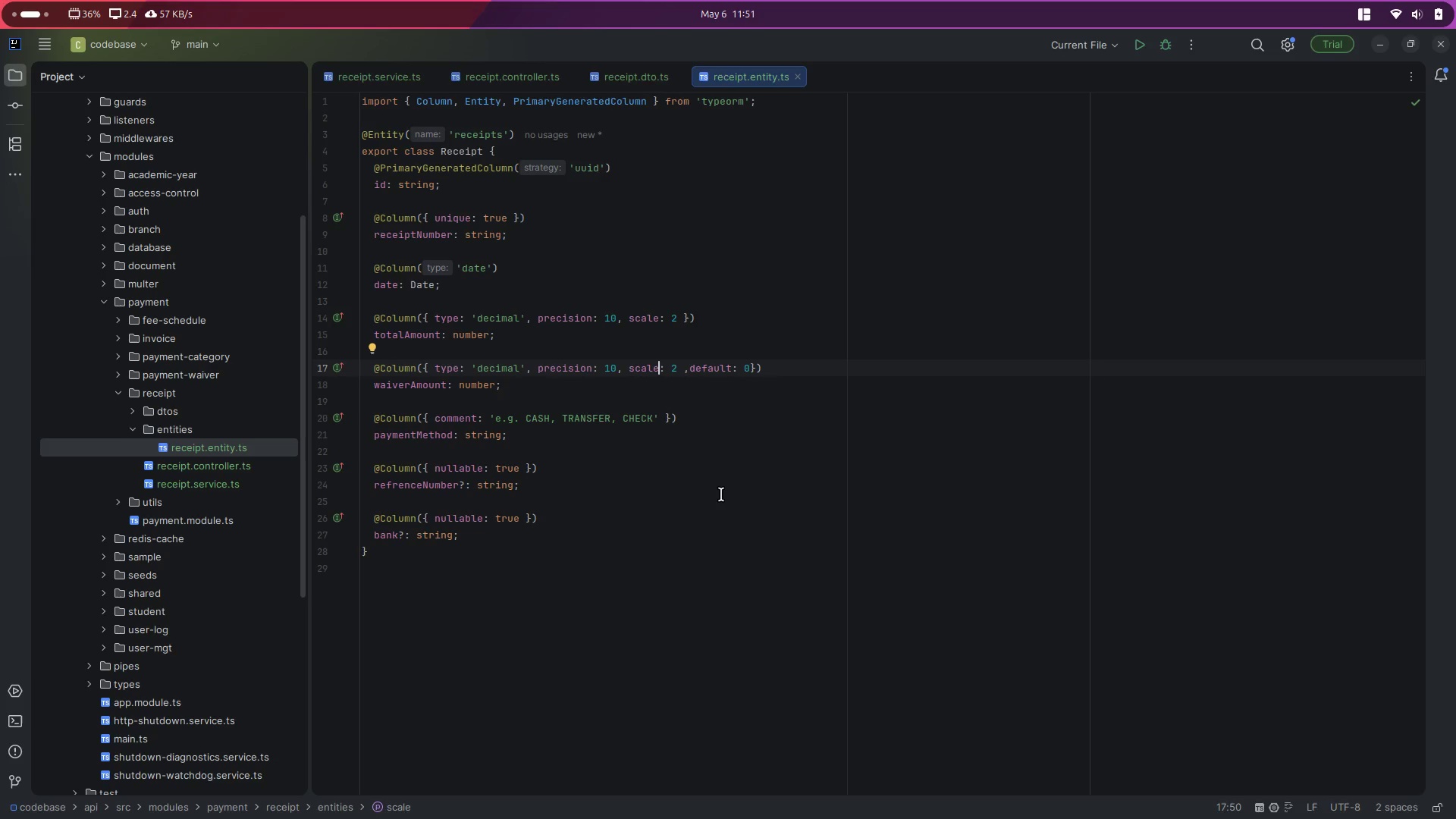 
left_click_drag(start_coordinate=[535, 387], to_coordinate=[315, 361])
 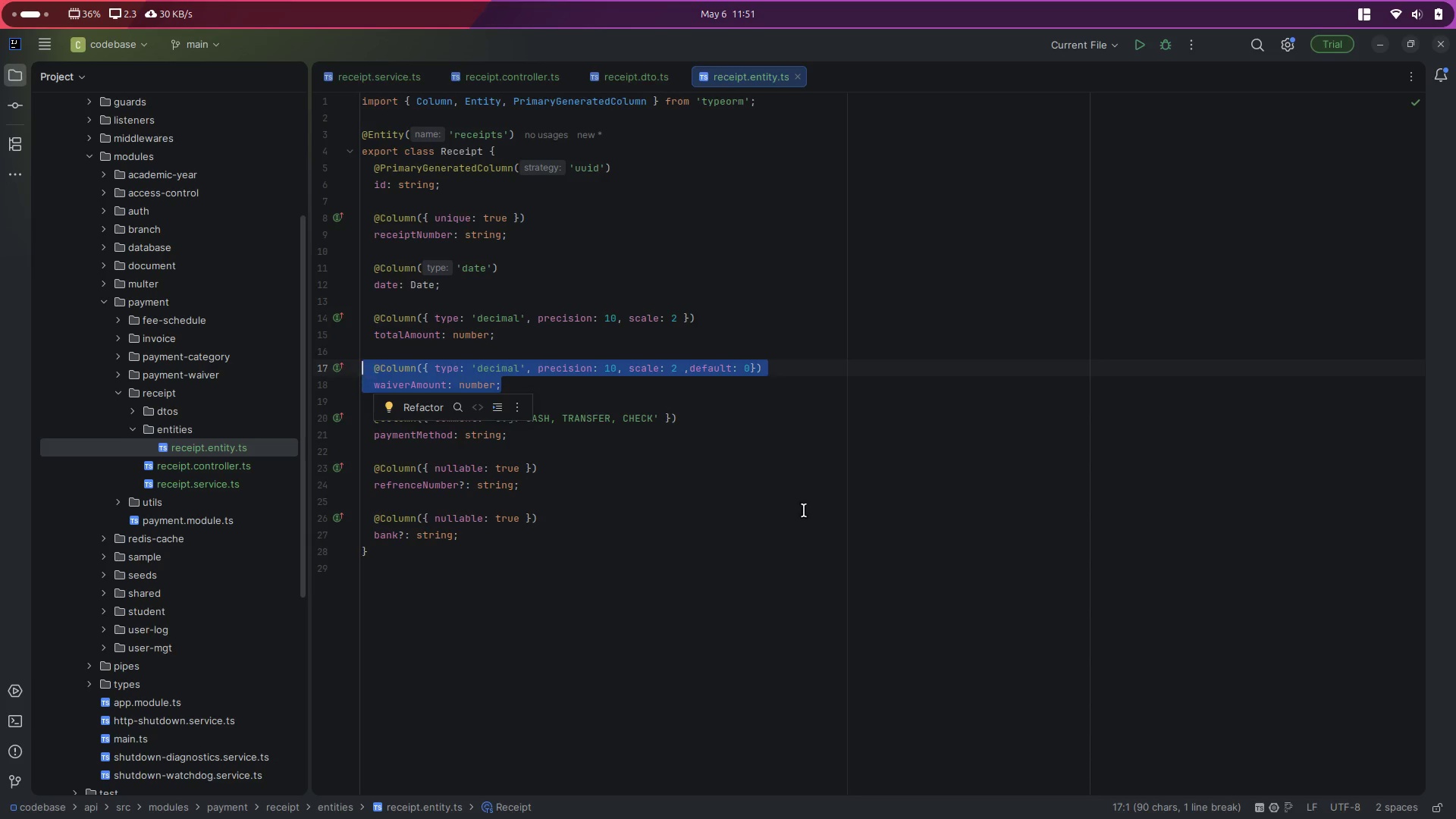 
double_click([935, 529])
 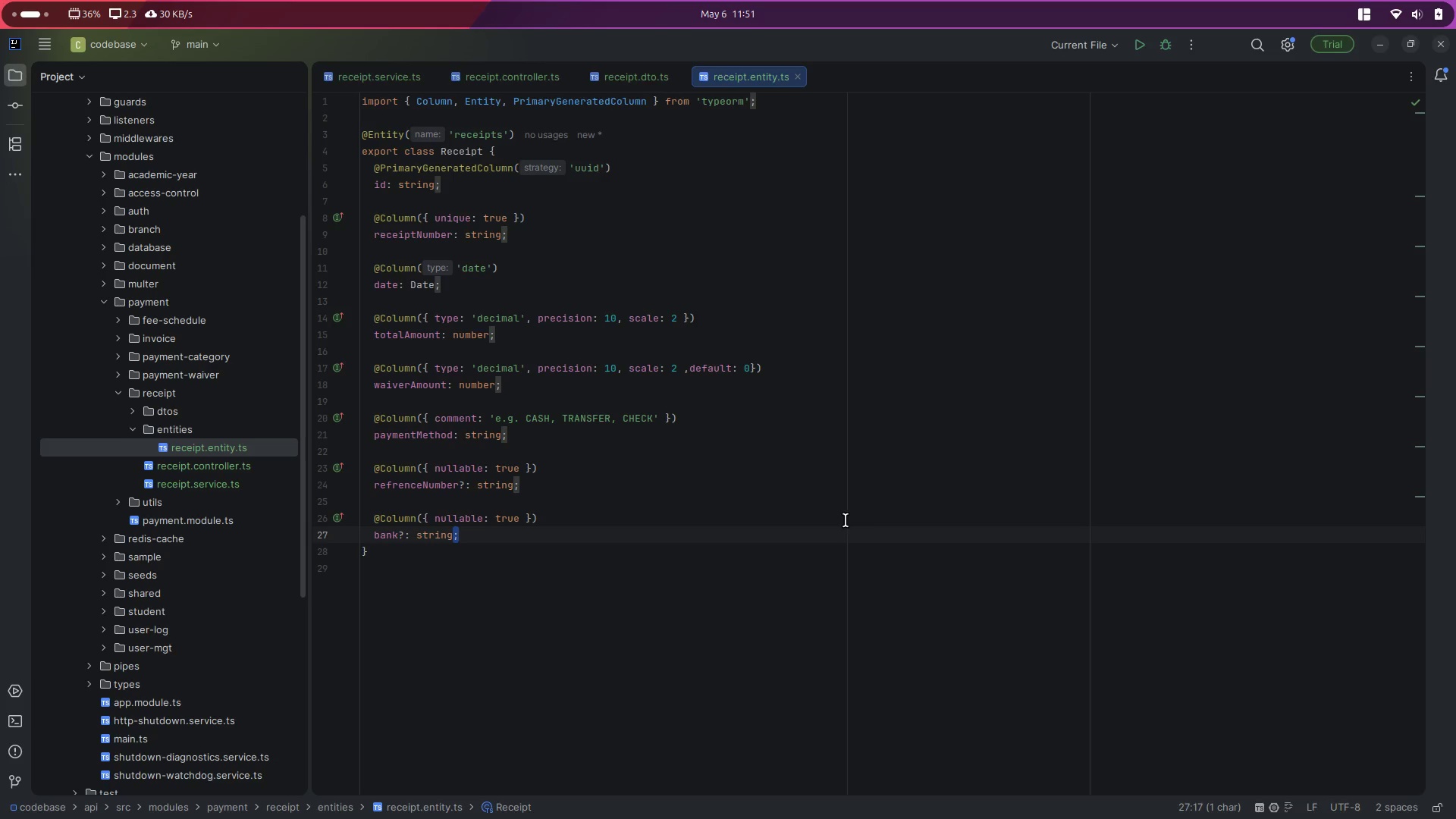 
left_click([625, 574])
 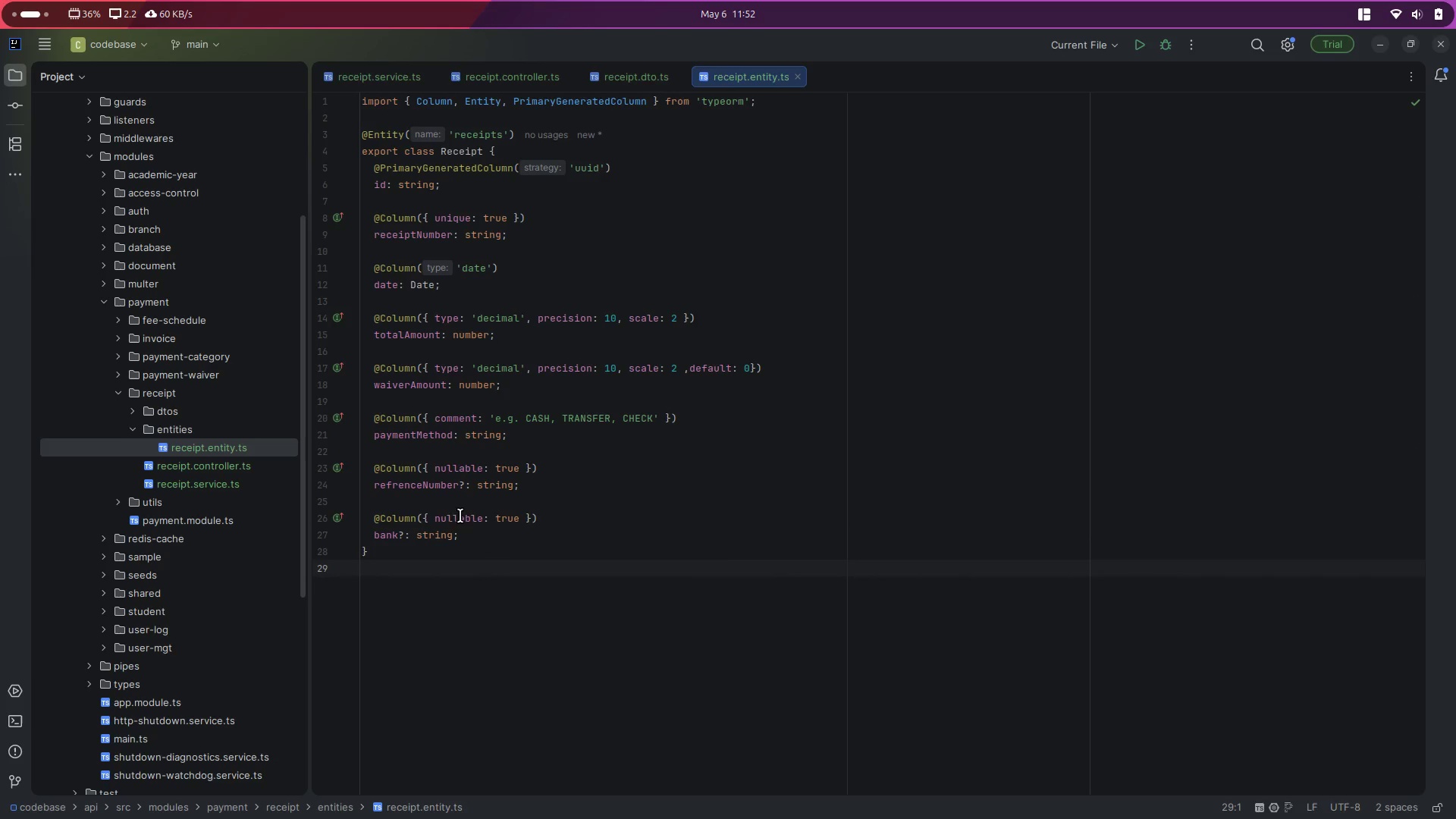 
wait(5.17)
 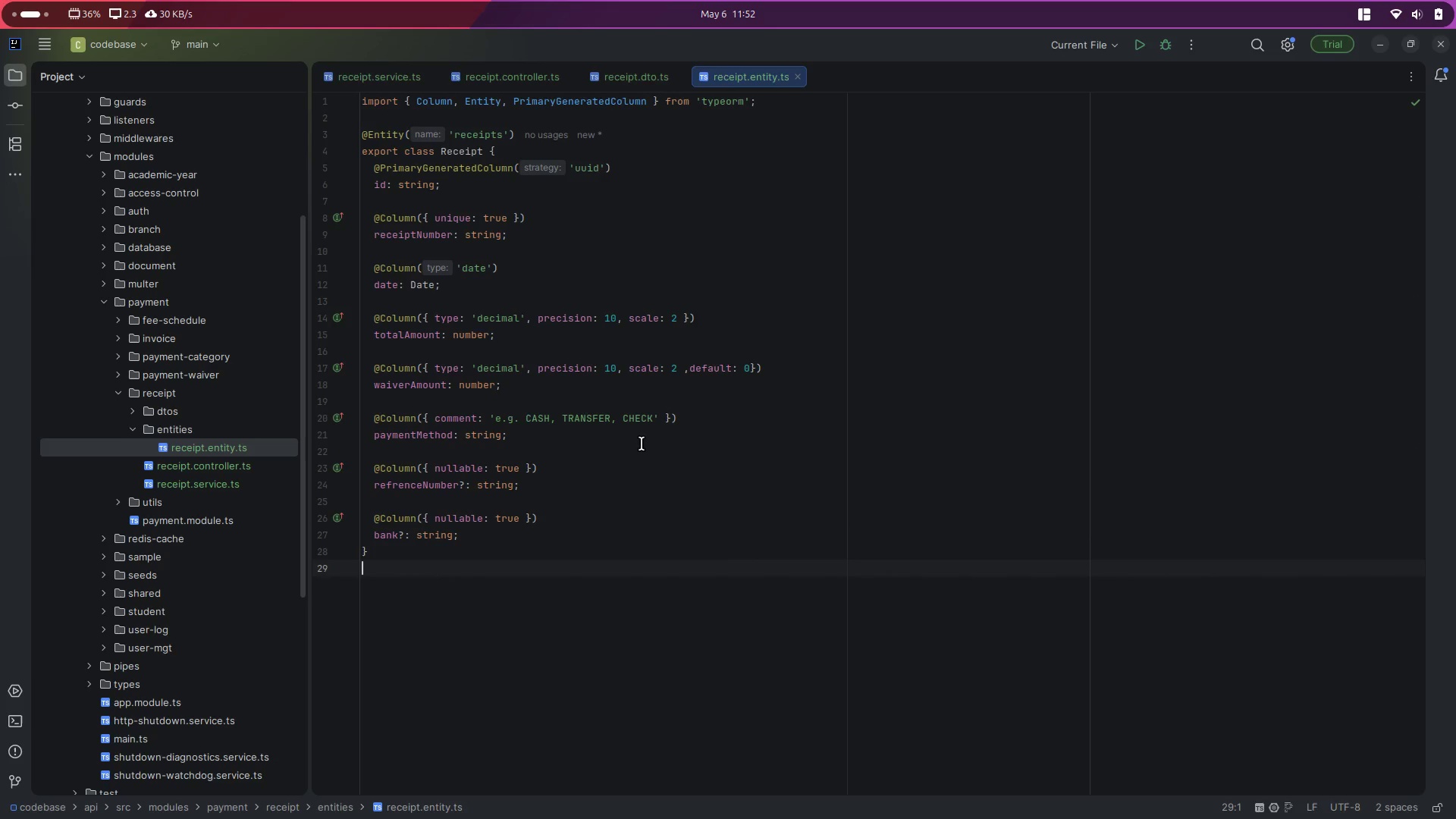 
double_click([429, 489])
 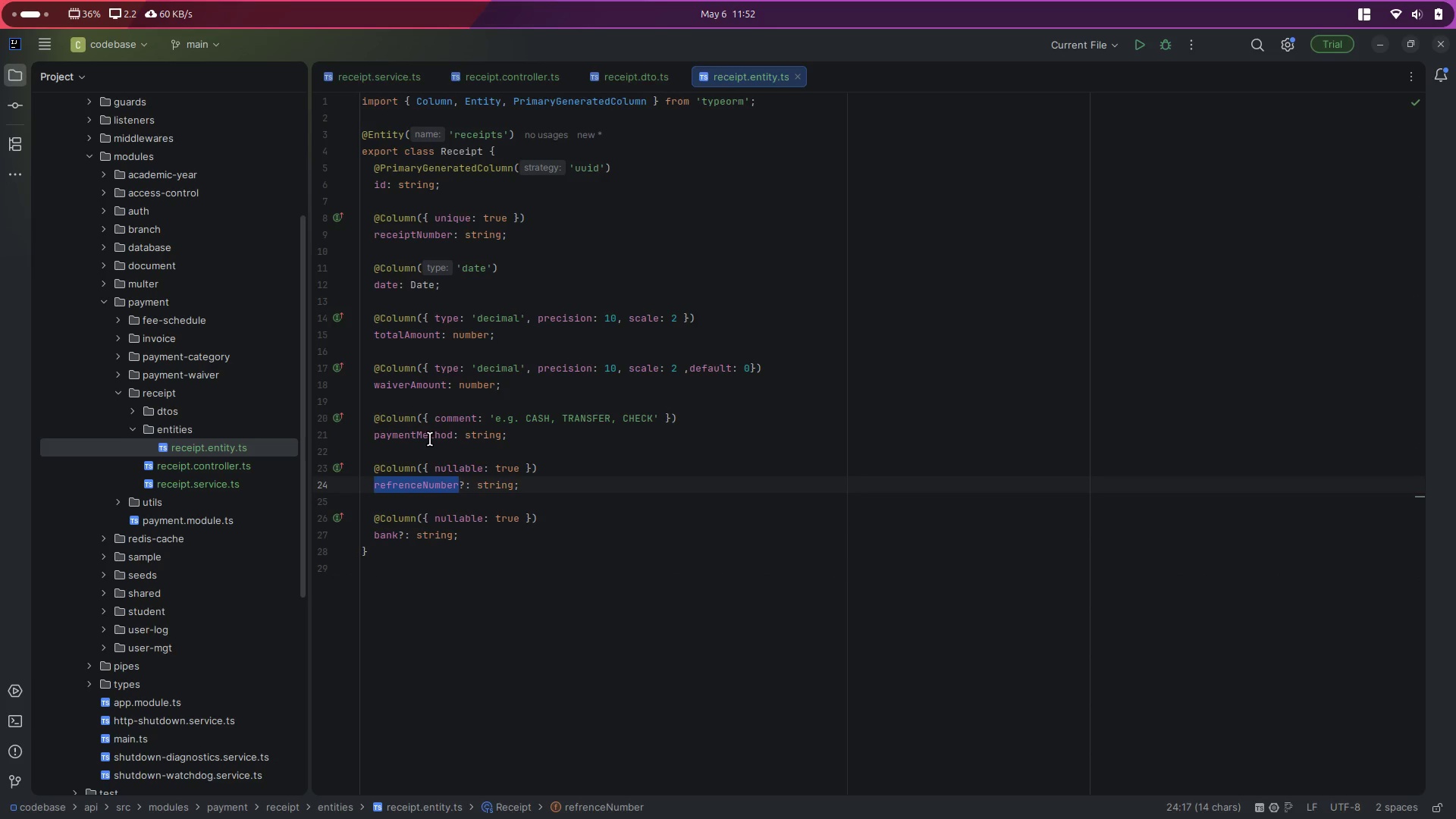 
double_click([430, 439])
 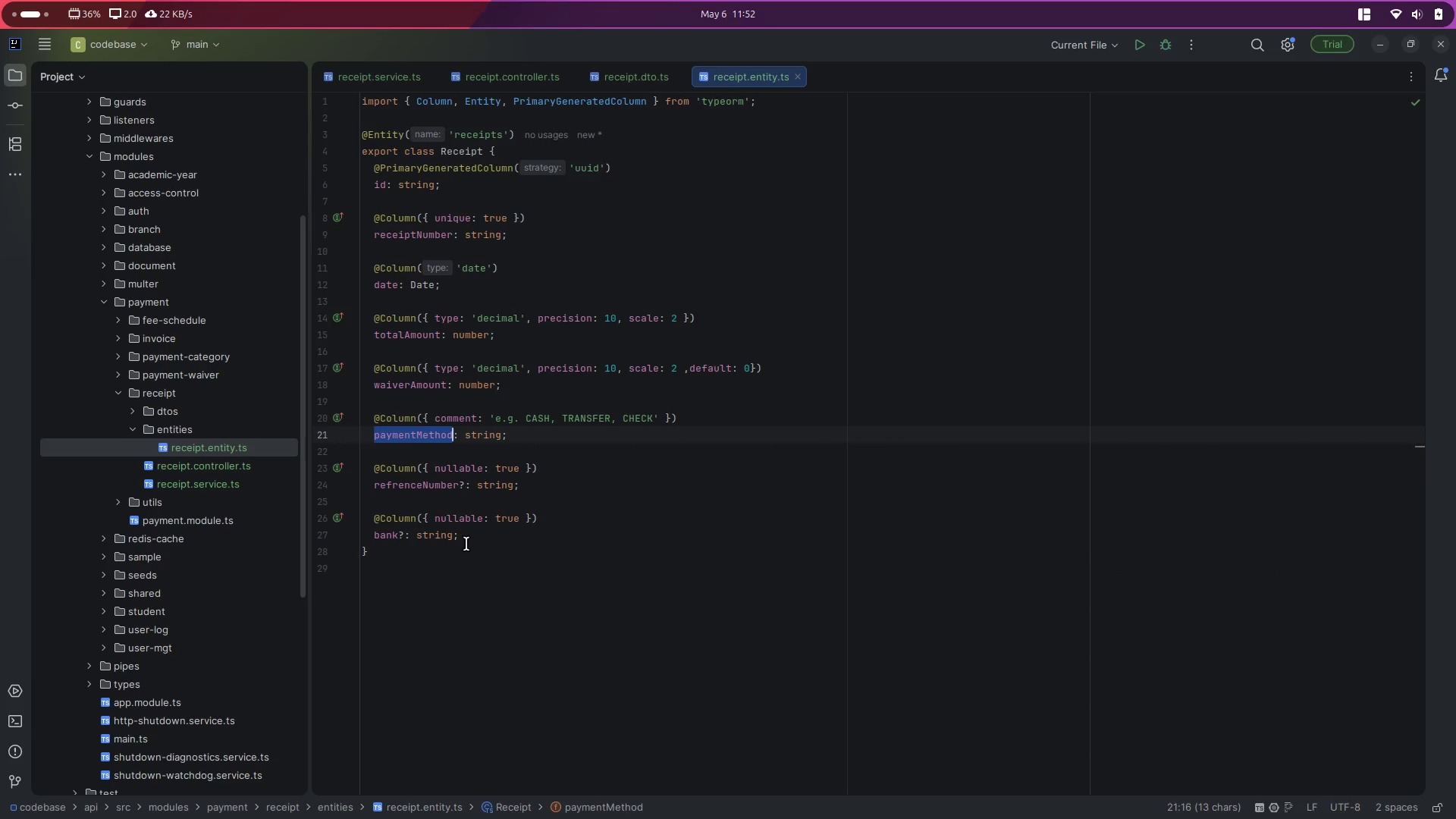 
left_click([457, 528])
 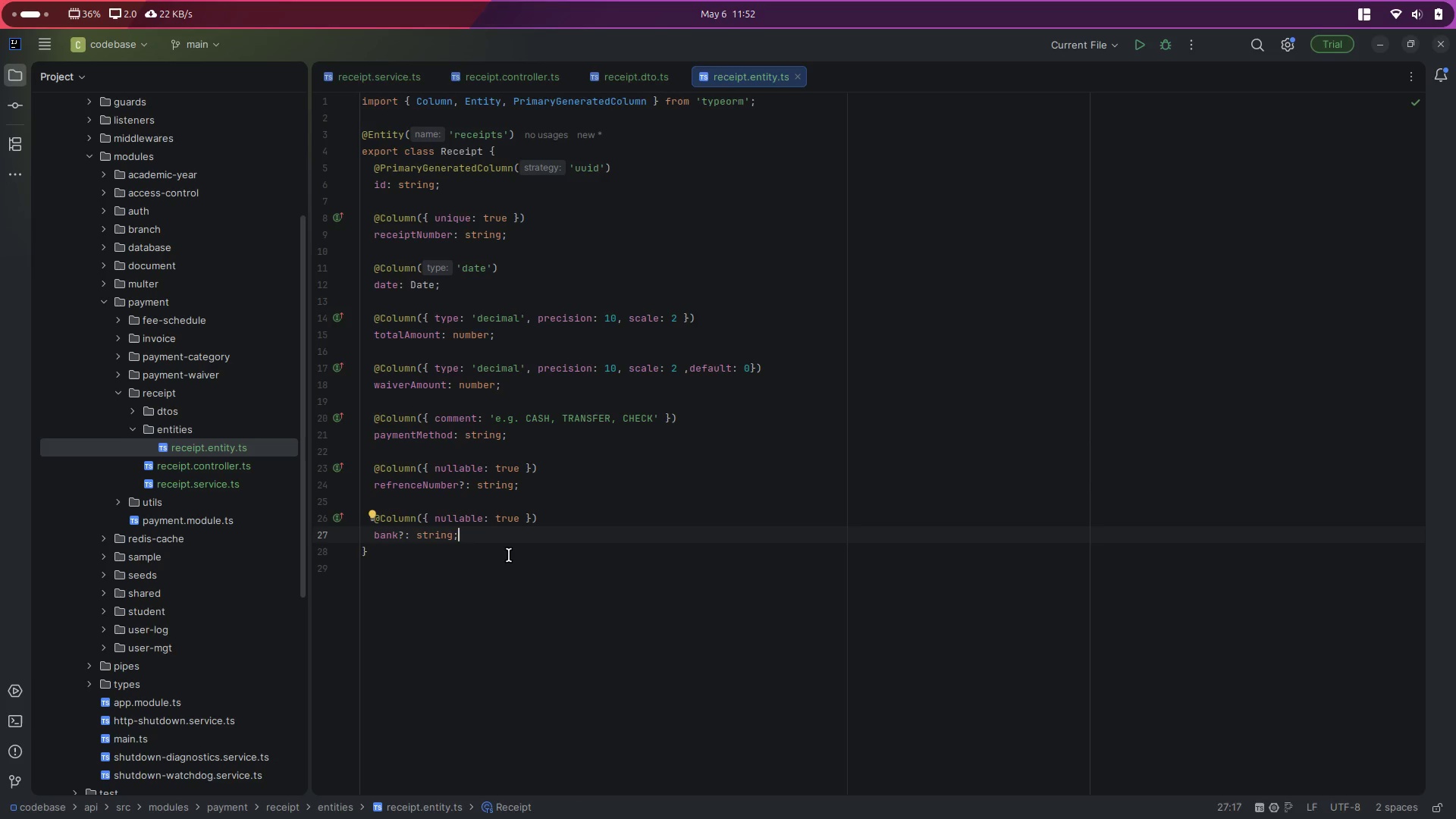 
key(Control+S)
 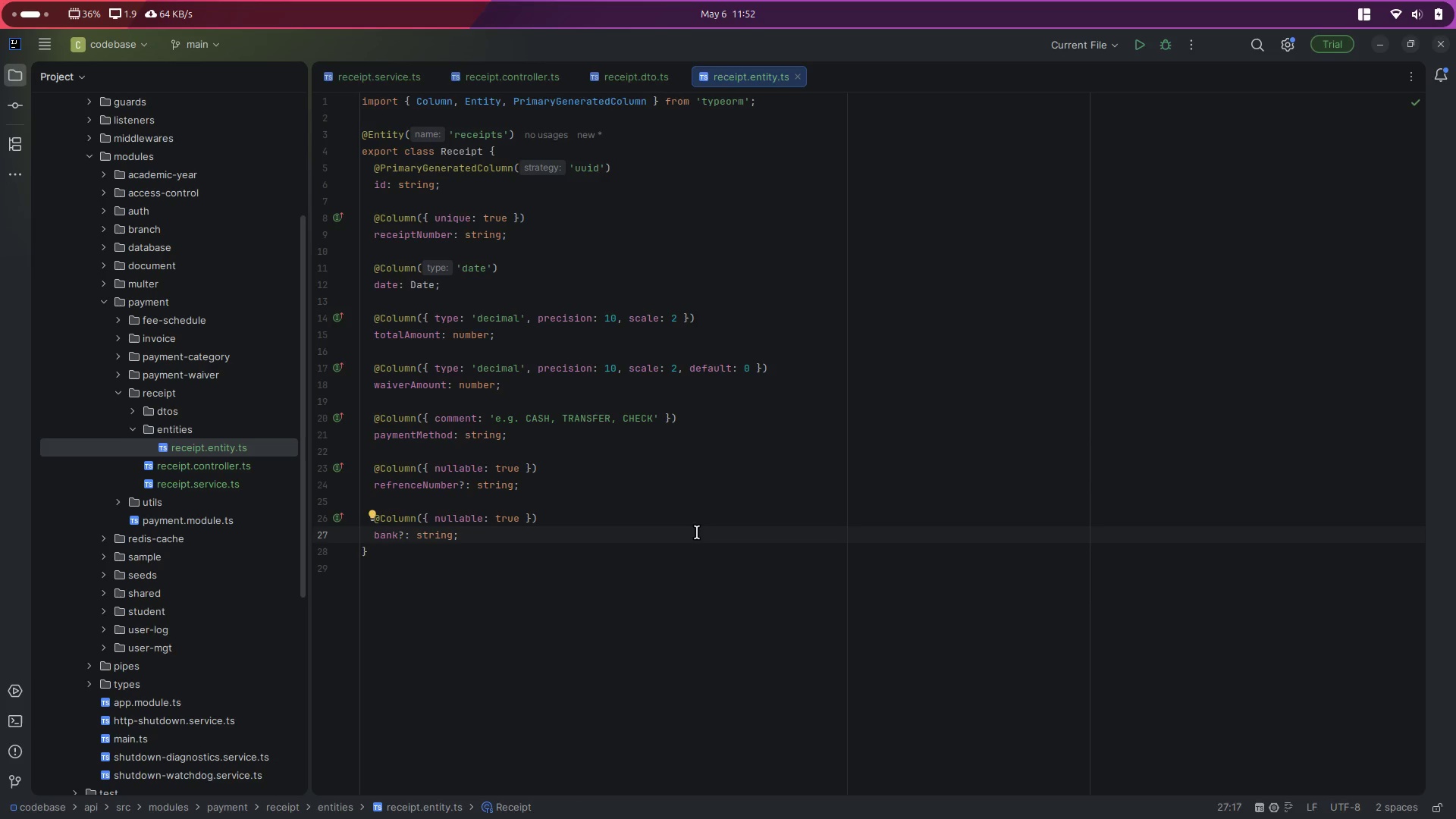 
wait(7.08)
 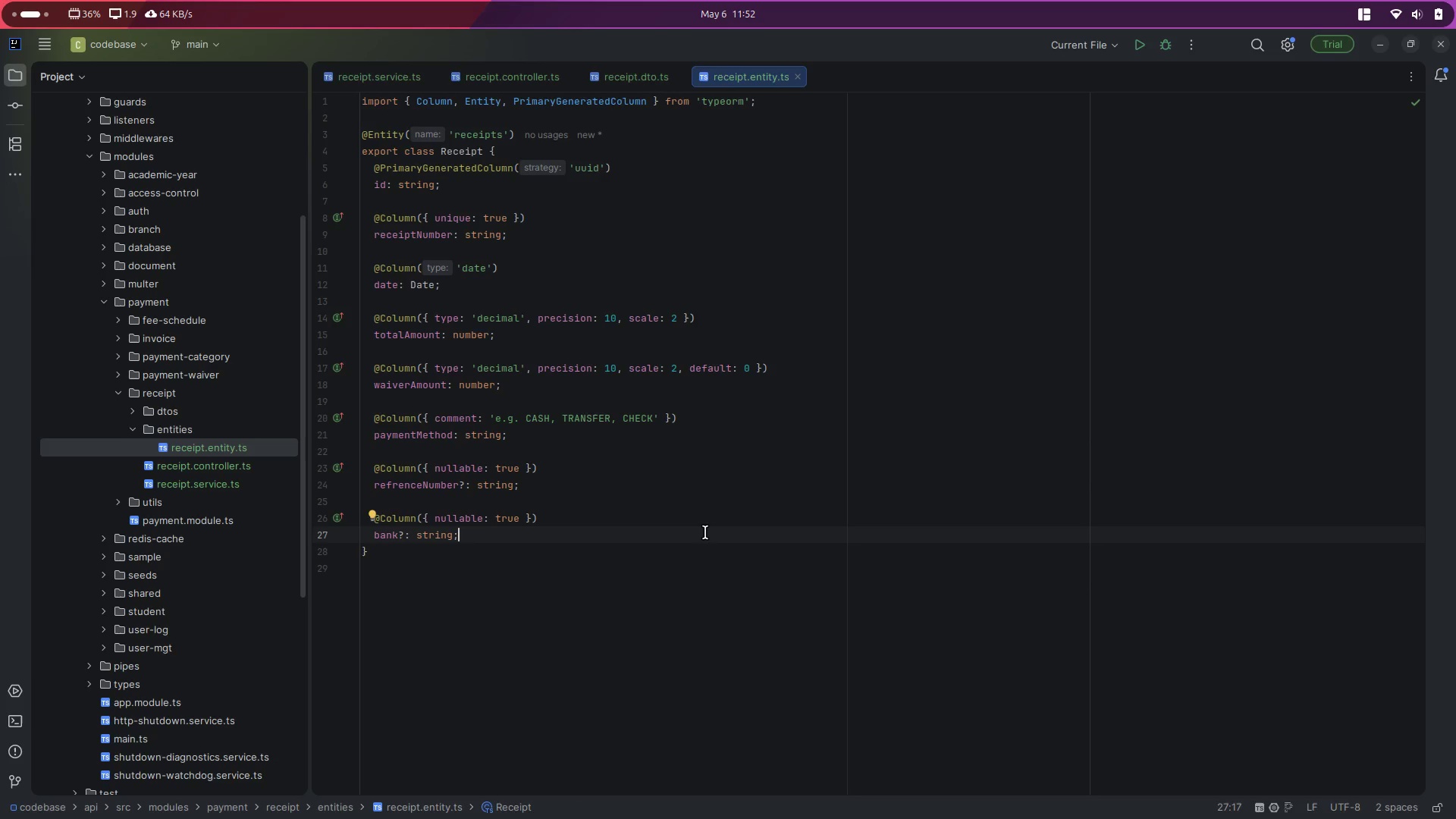 
left_click([725, 188])
 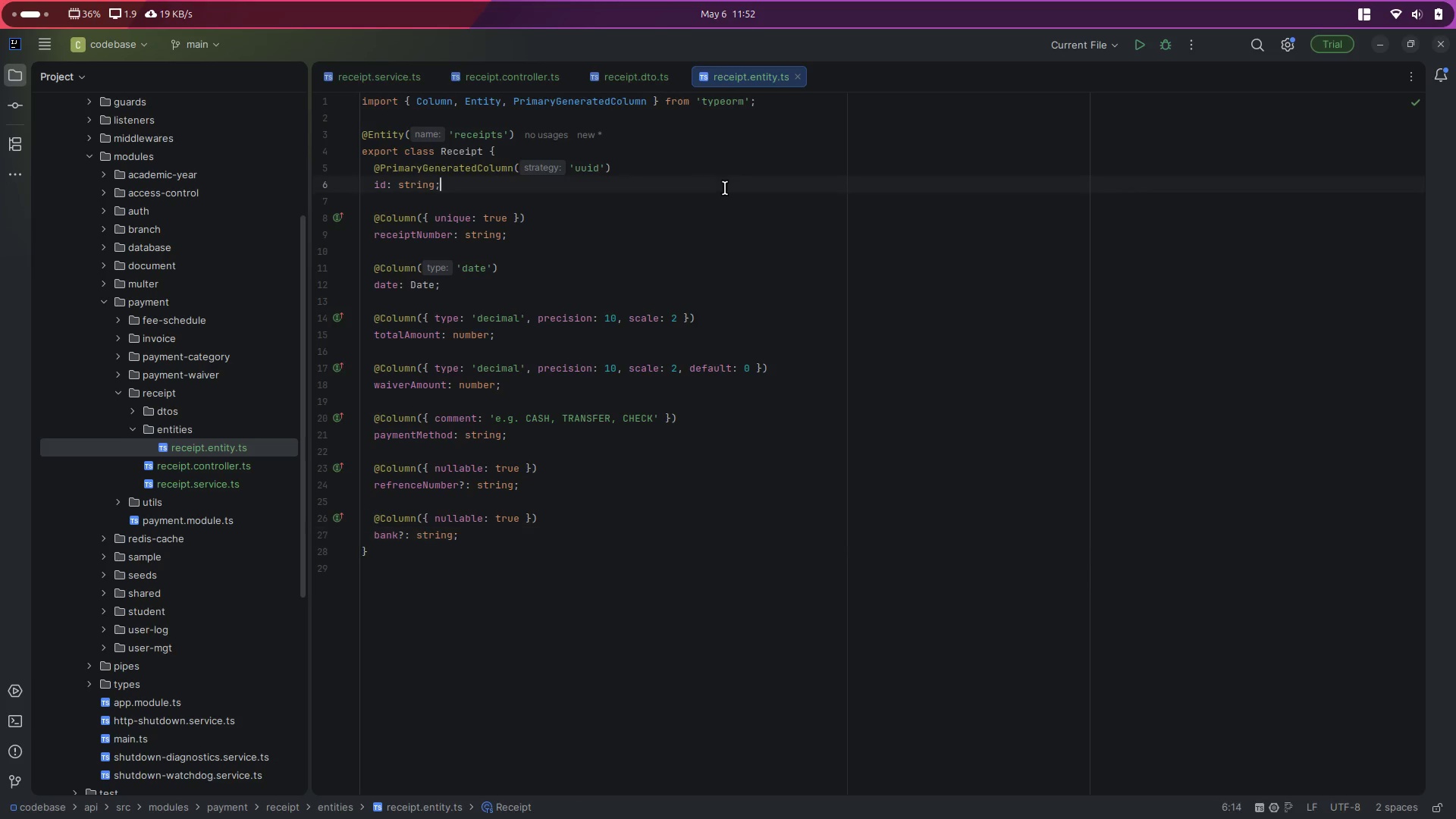 
hold_key(key=ControlLeft, duration=0.91)
 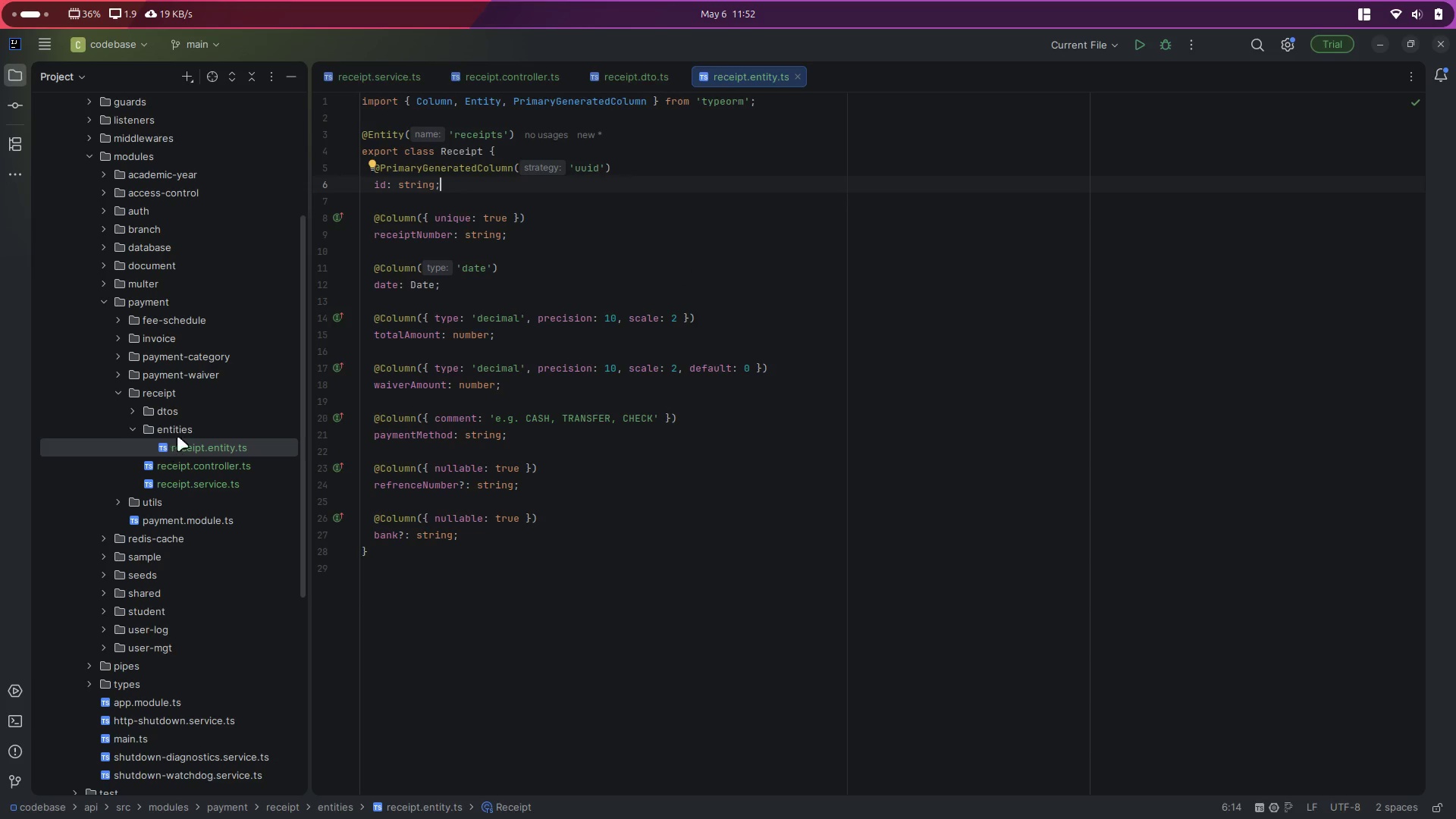 
right_click([182, 432])
 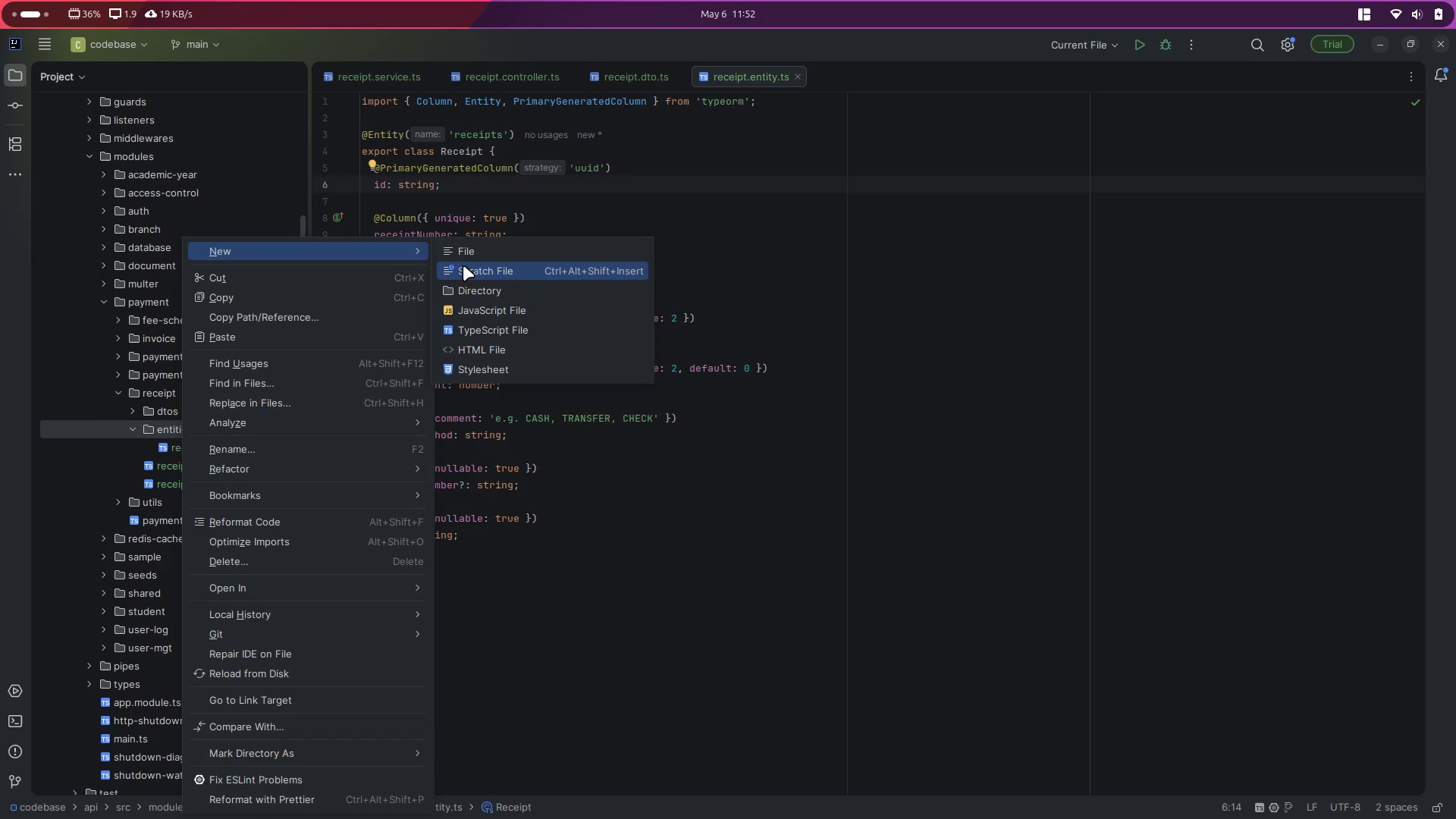 
left_click([485, 255])
 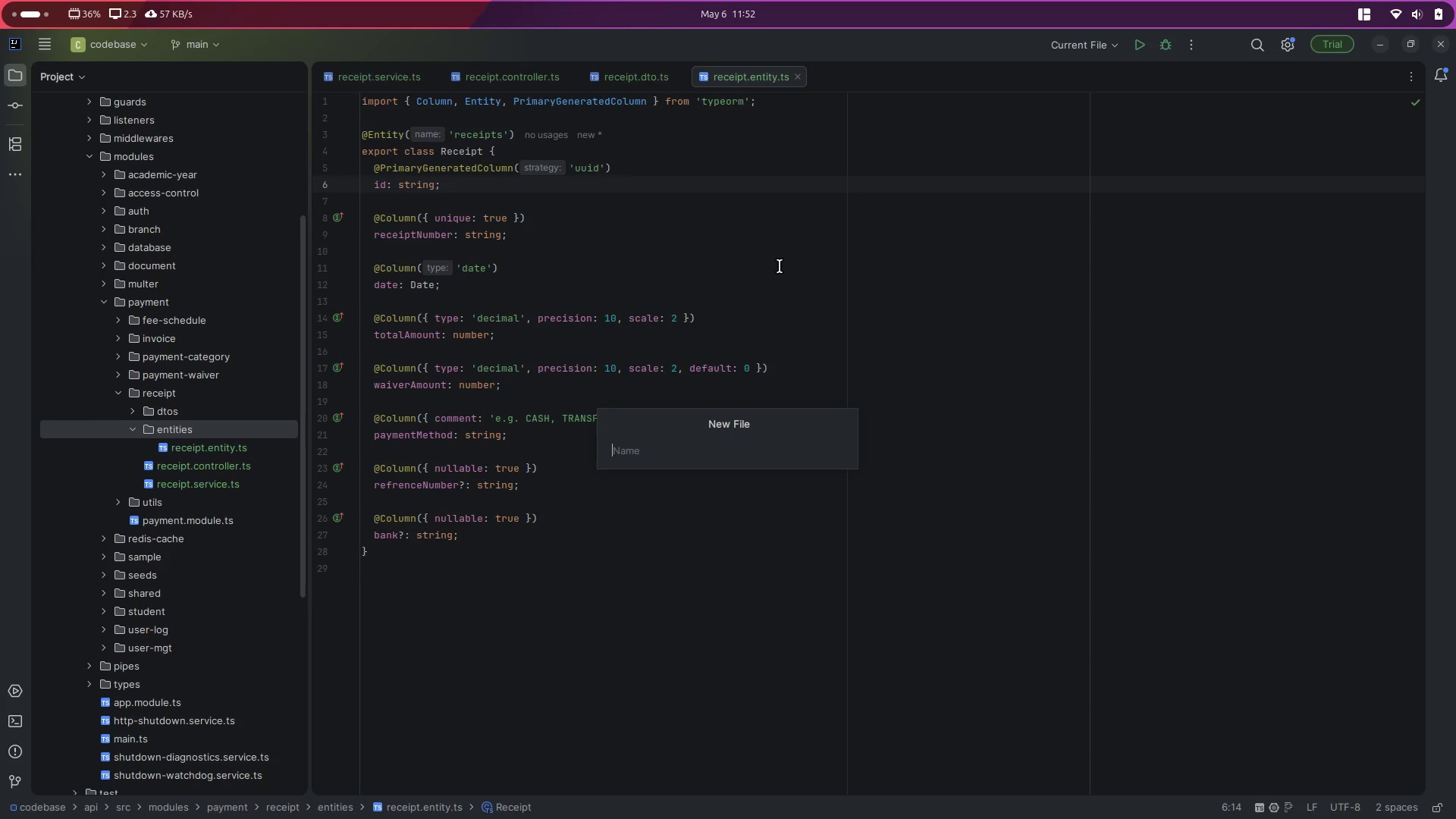 
type(receipt-item.entity.ts)
 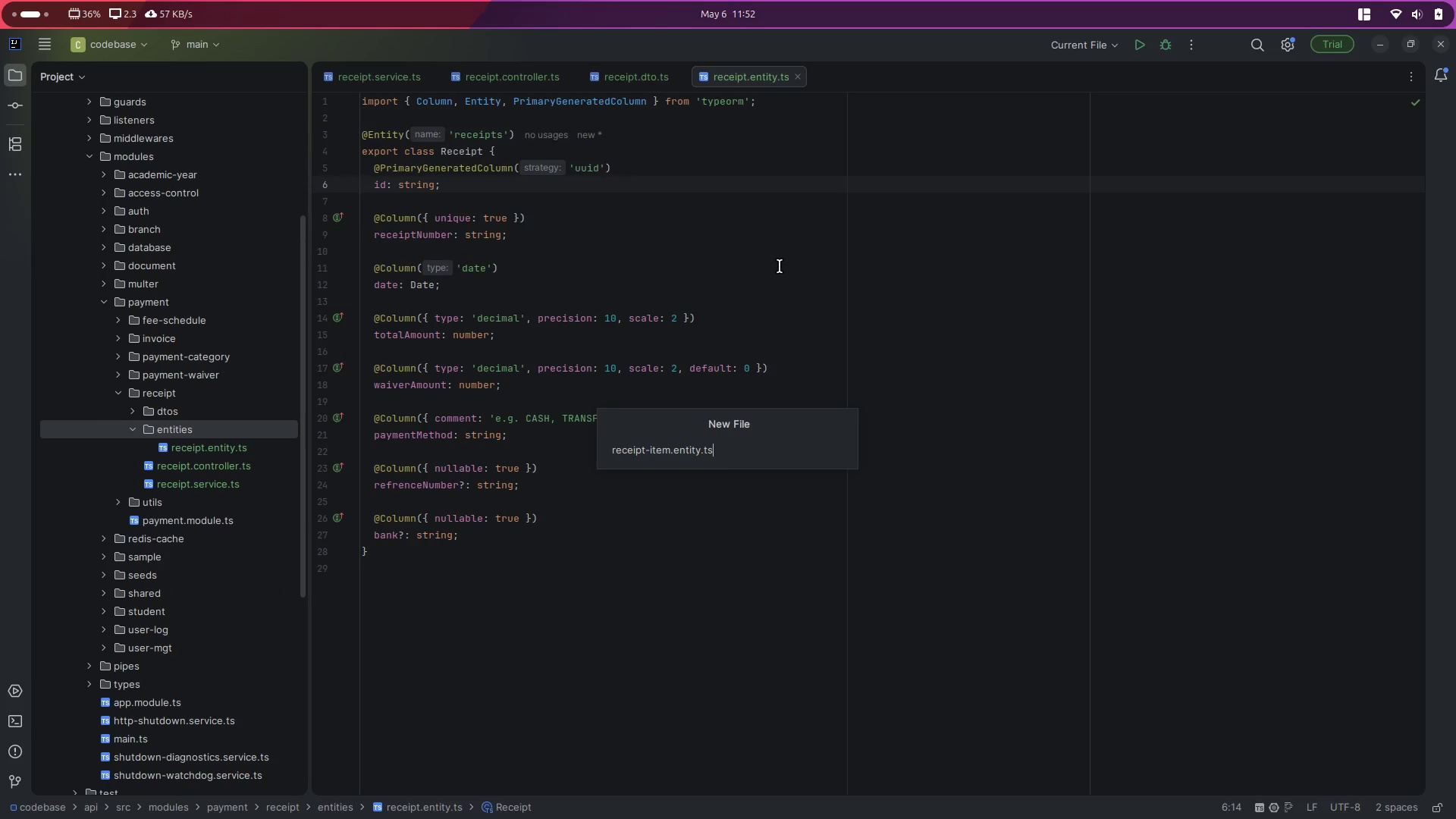 
key(Enter)
 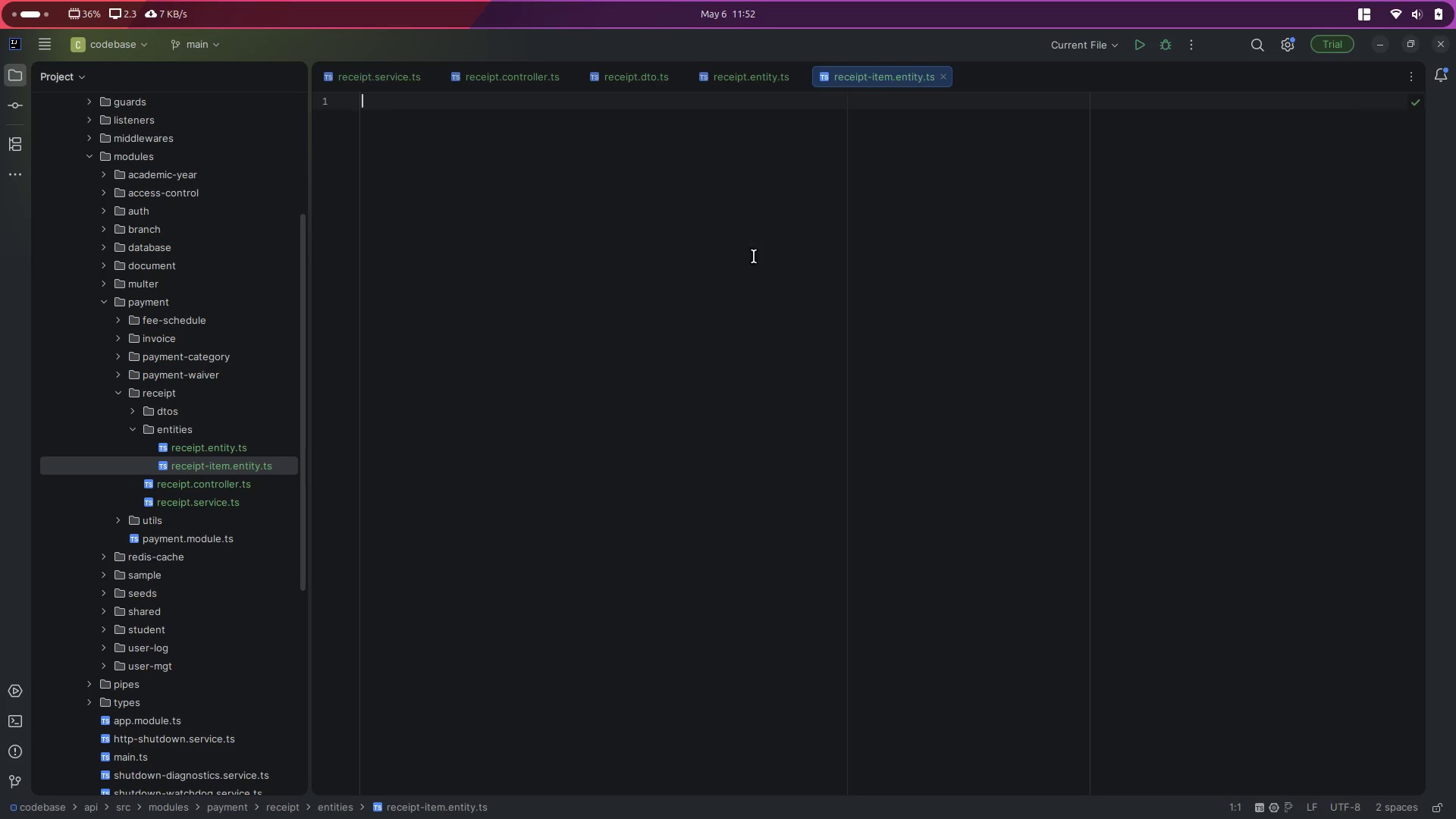 
left_click([723, 68])
 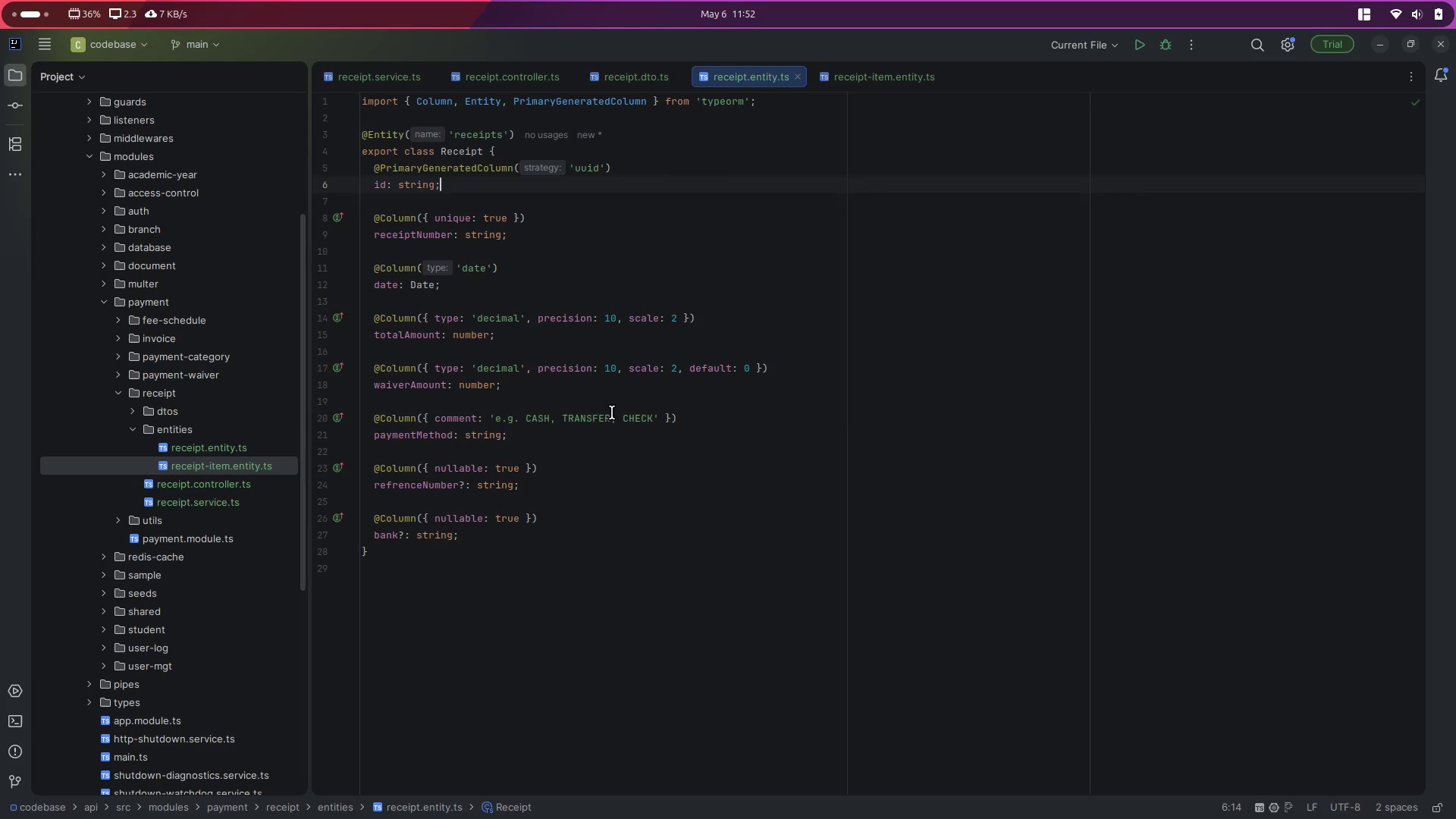 
key(Control+A)
 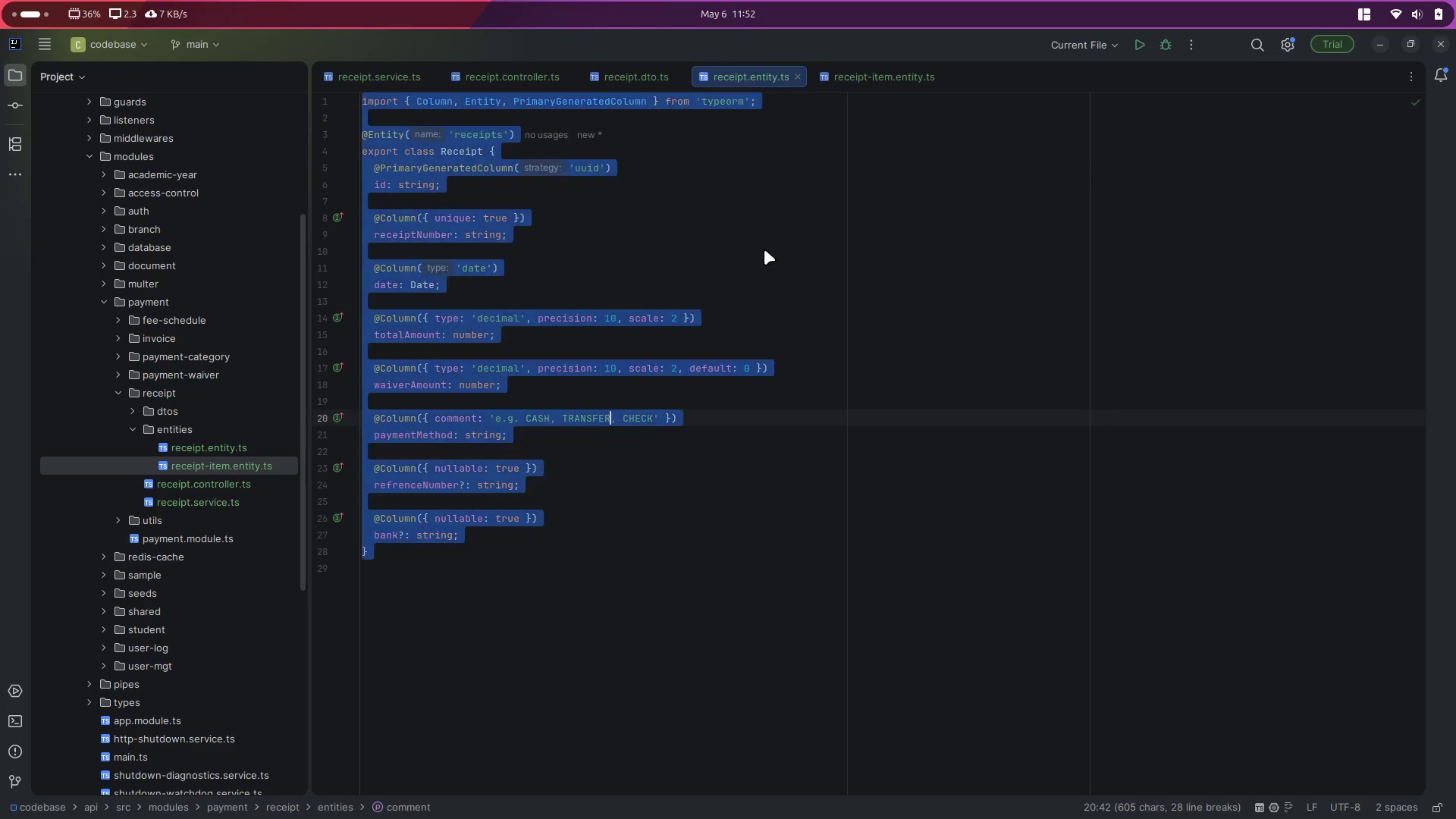 
key(Control+C)
 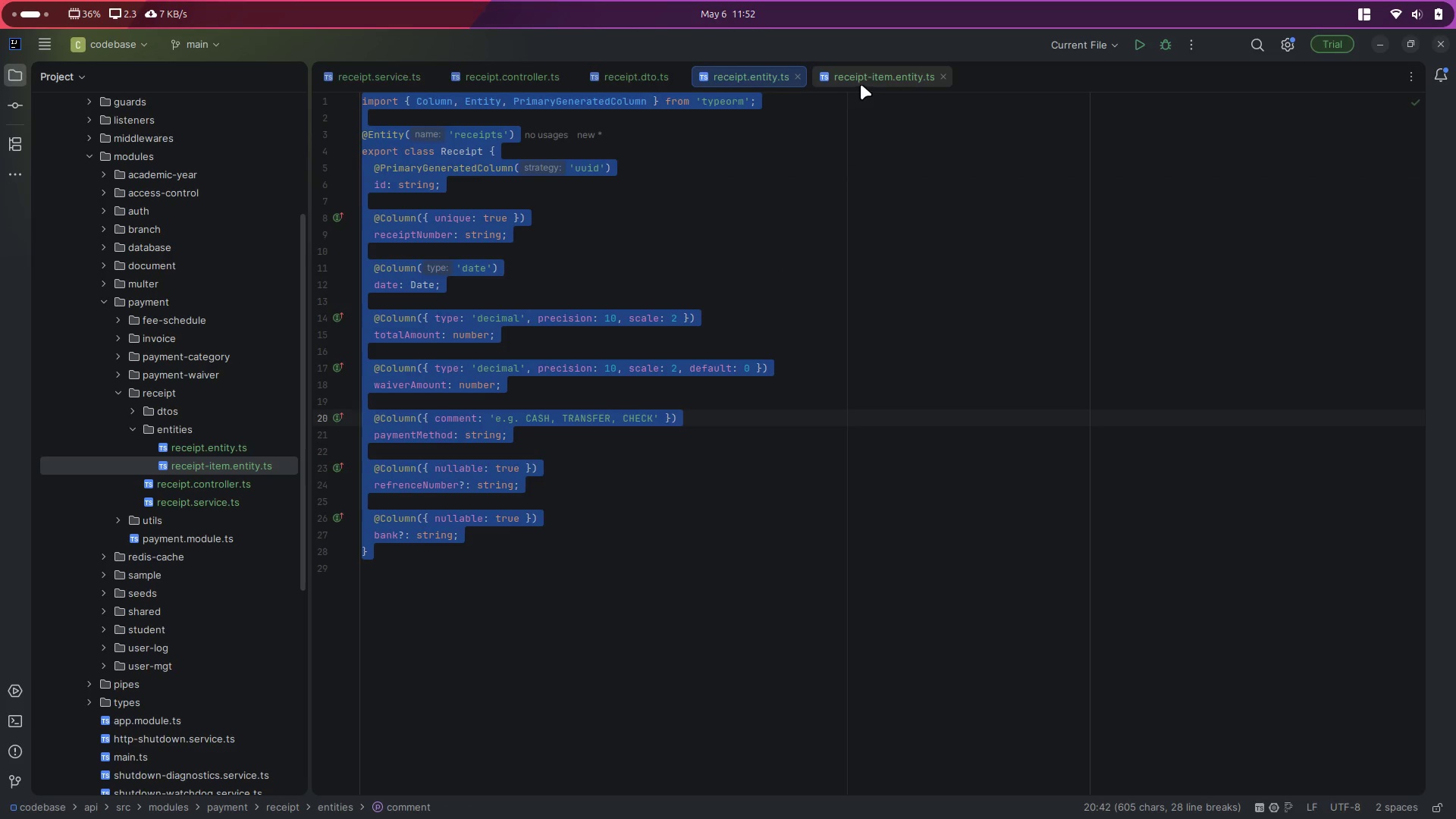 
left_click([863, 80])
 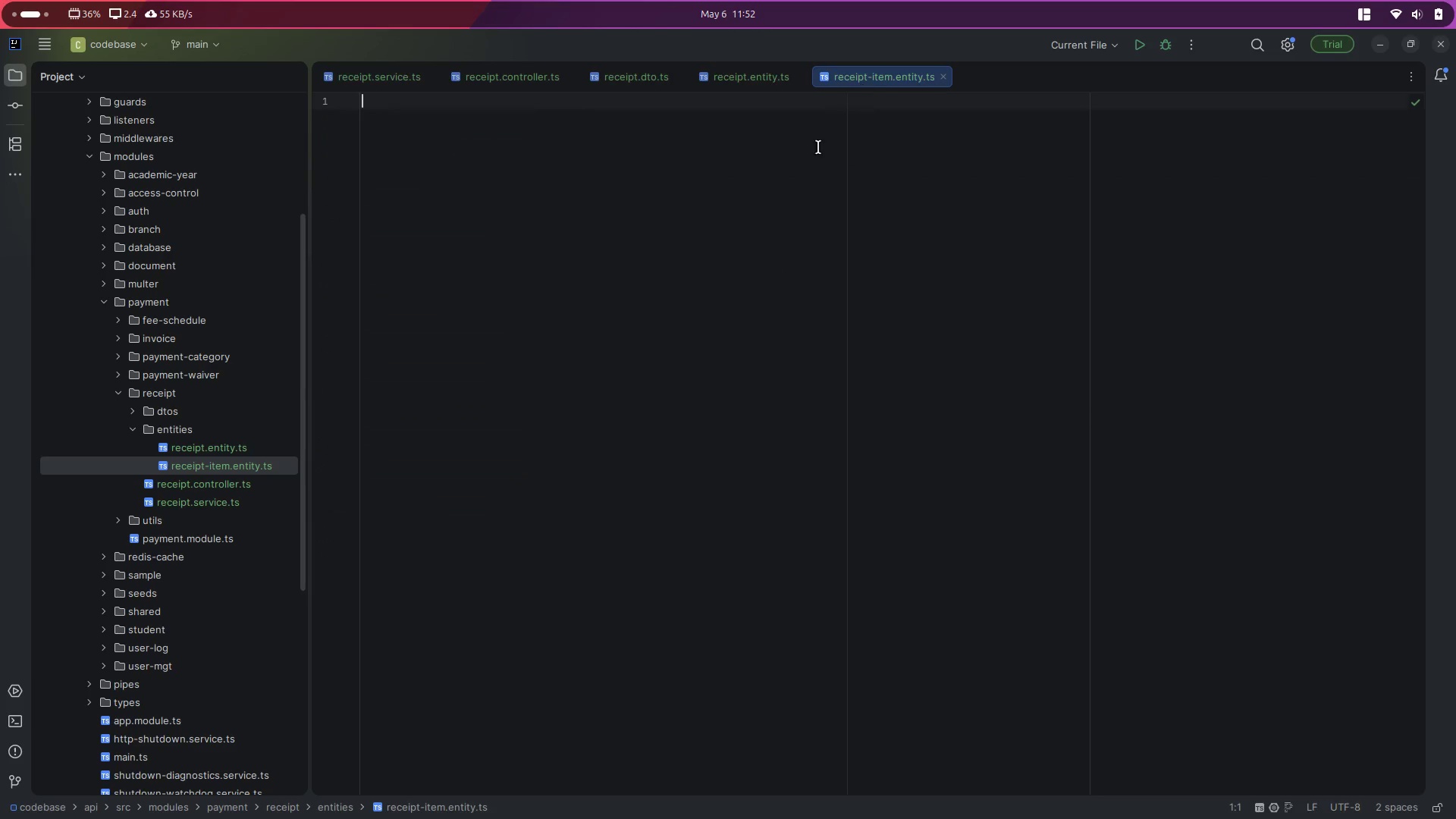 
left_click([613, 292])
 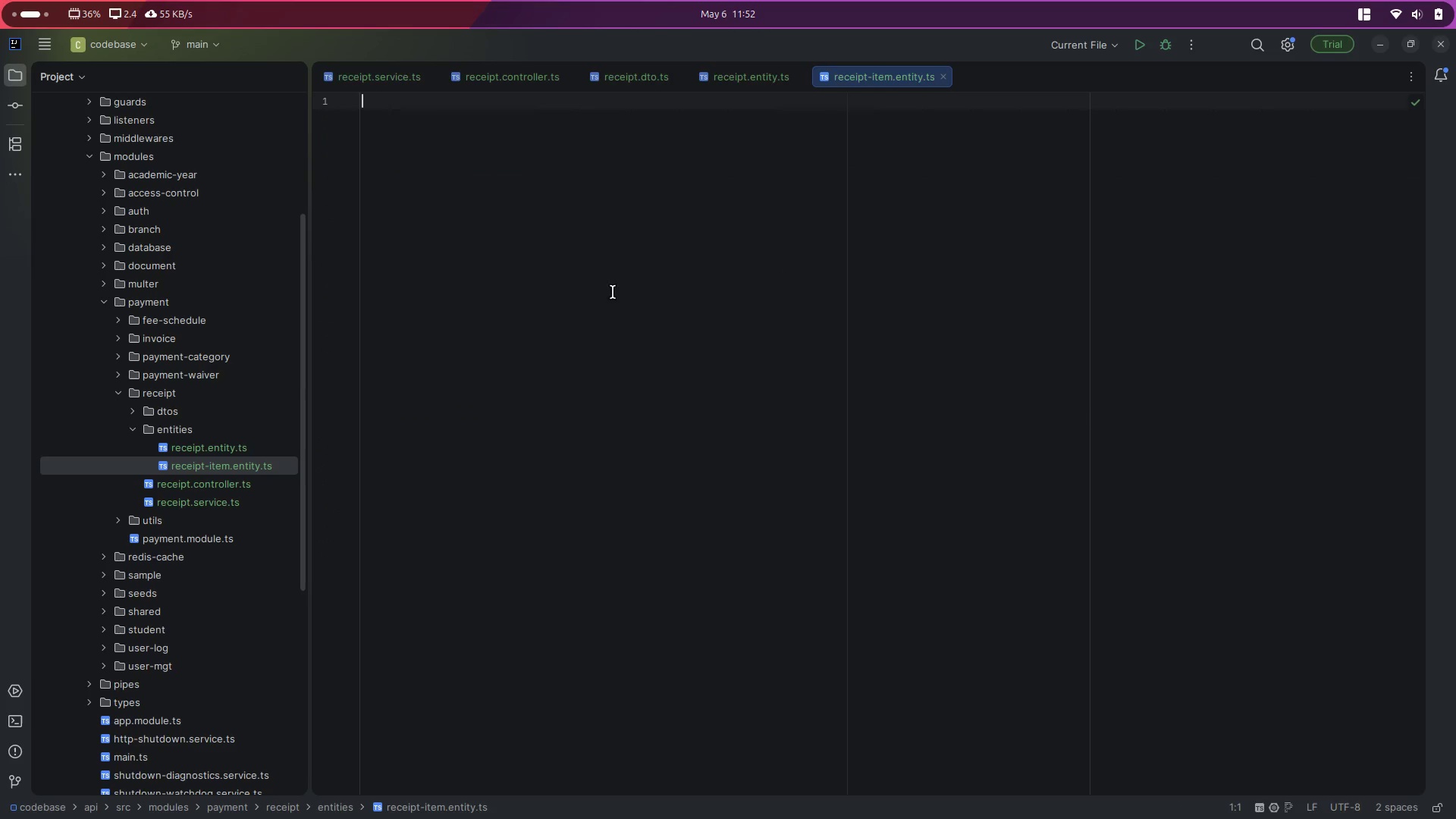 
key(Control+ControlLeft)
 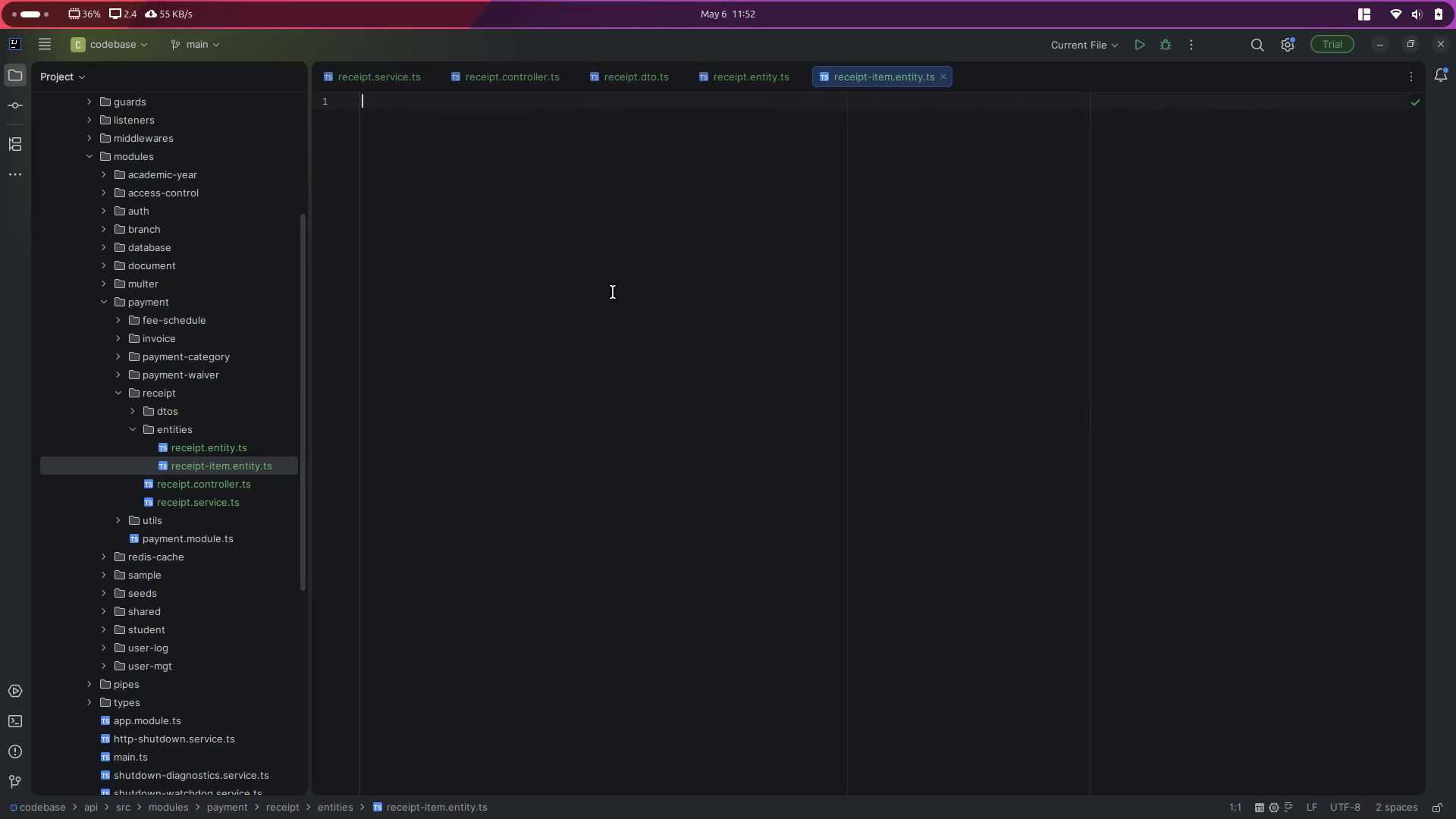 
key(Control+V)
 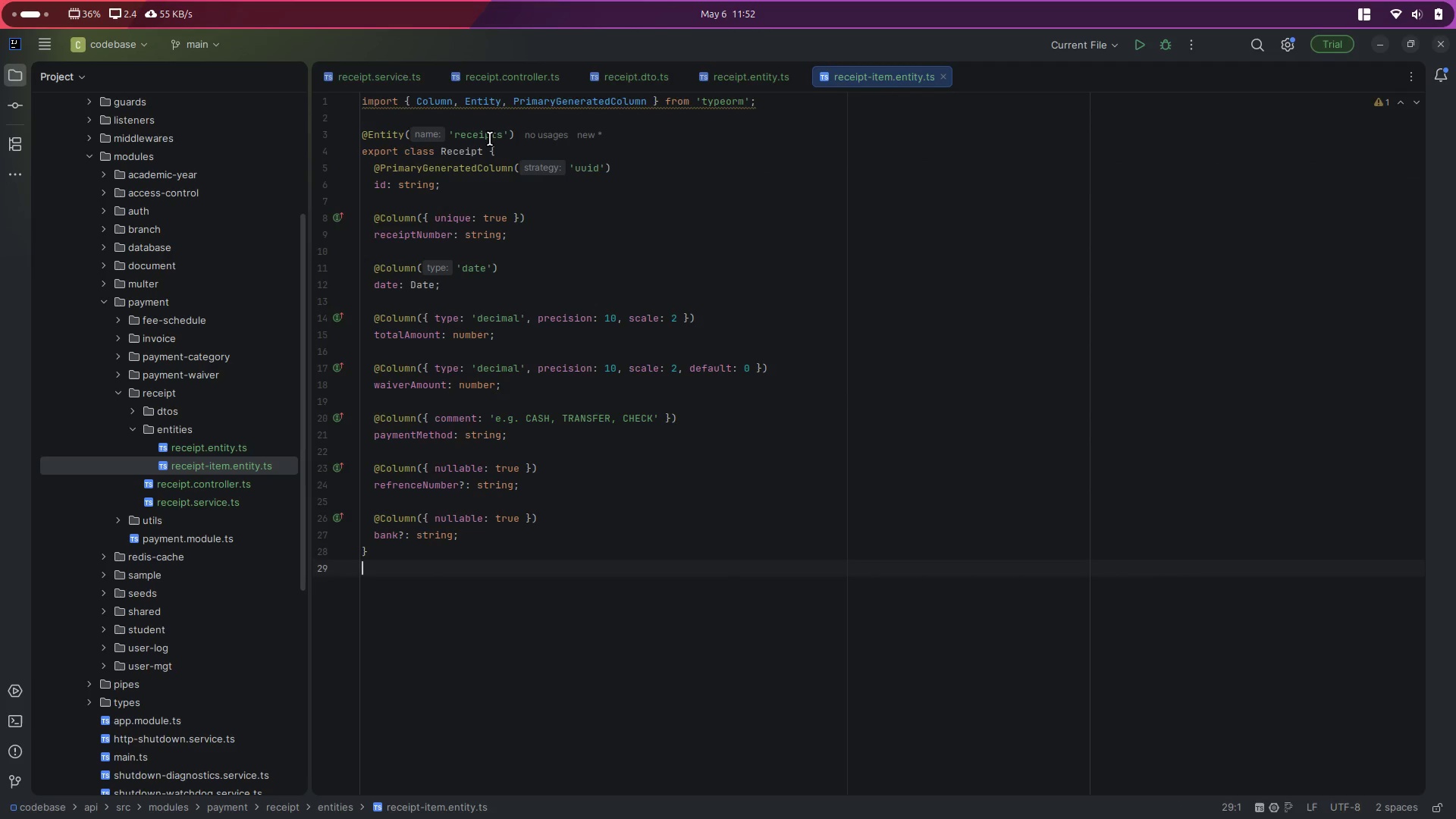 
double_click([490, 139])
 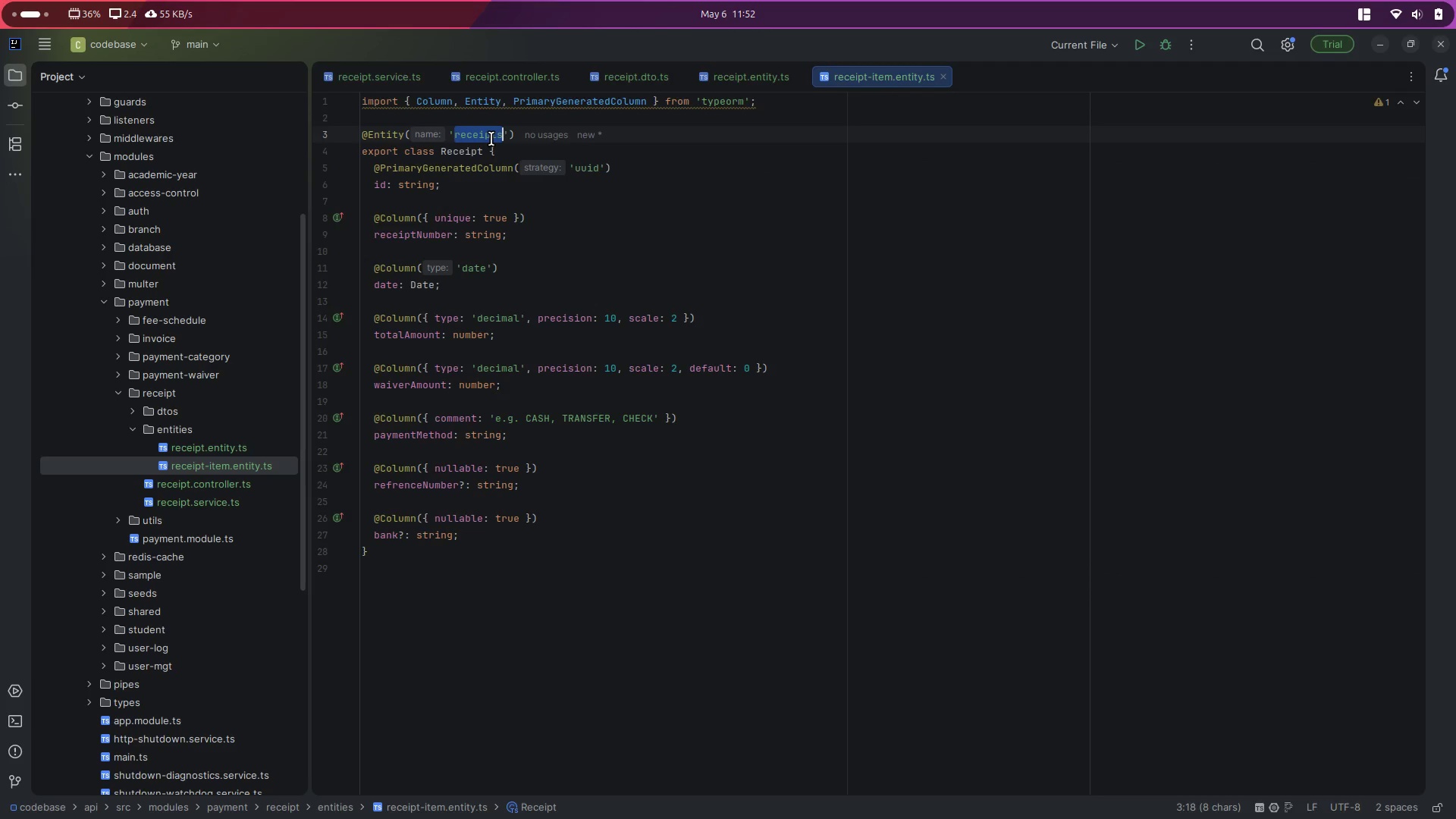 
key(ArrowRight)
 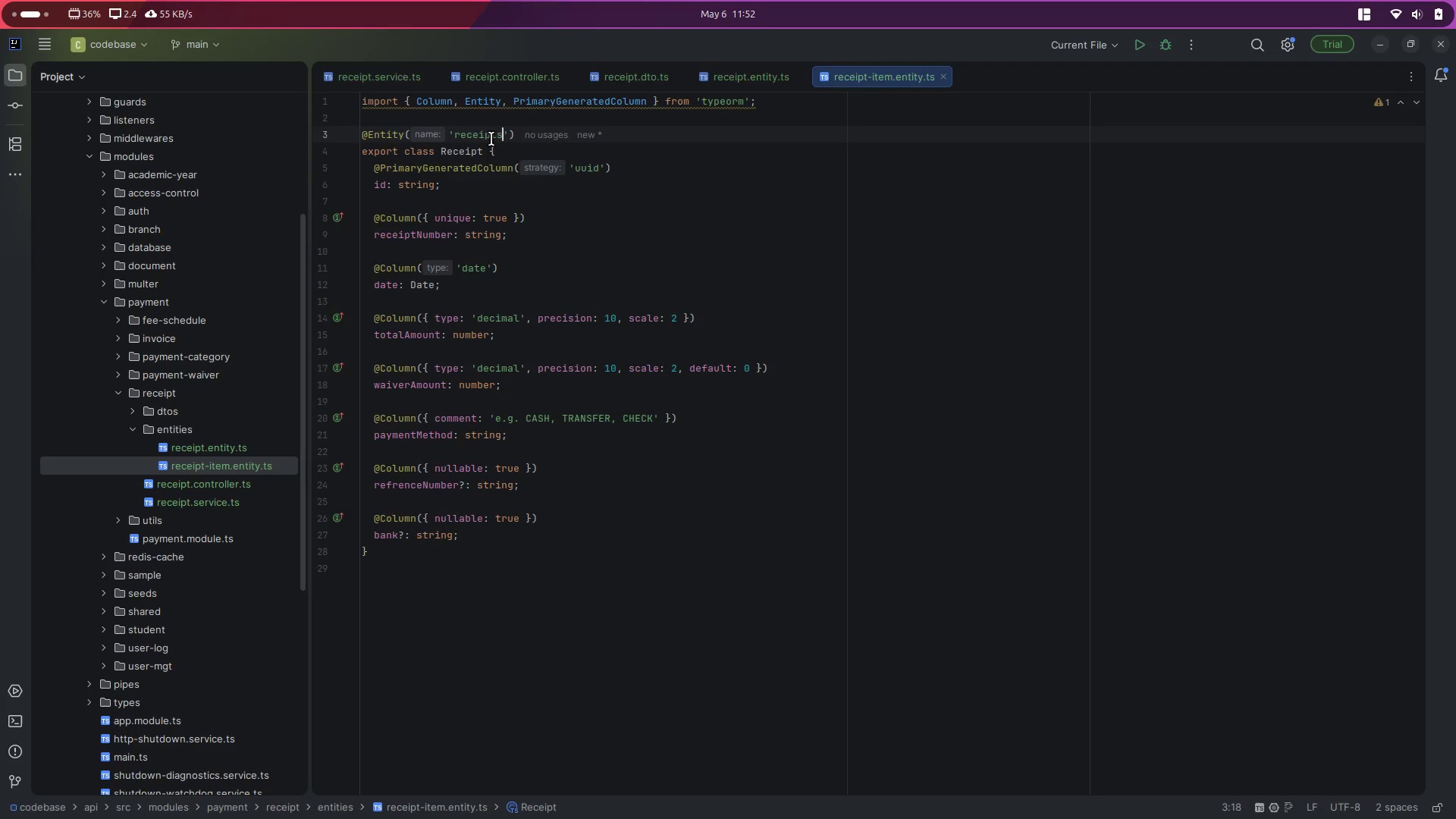 
key(Backspace)
type(Items)
 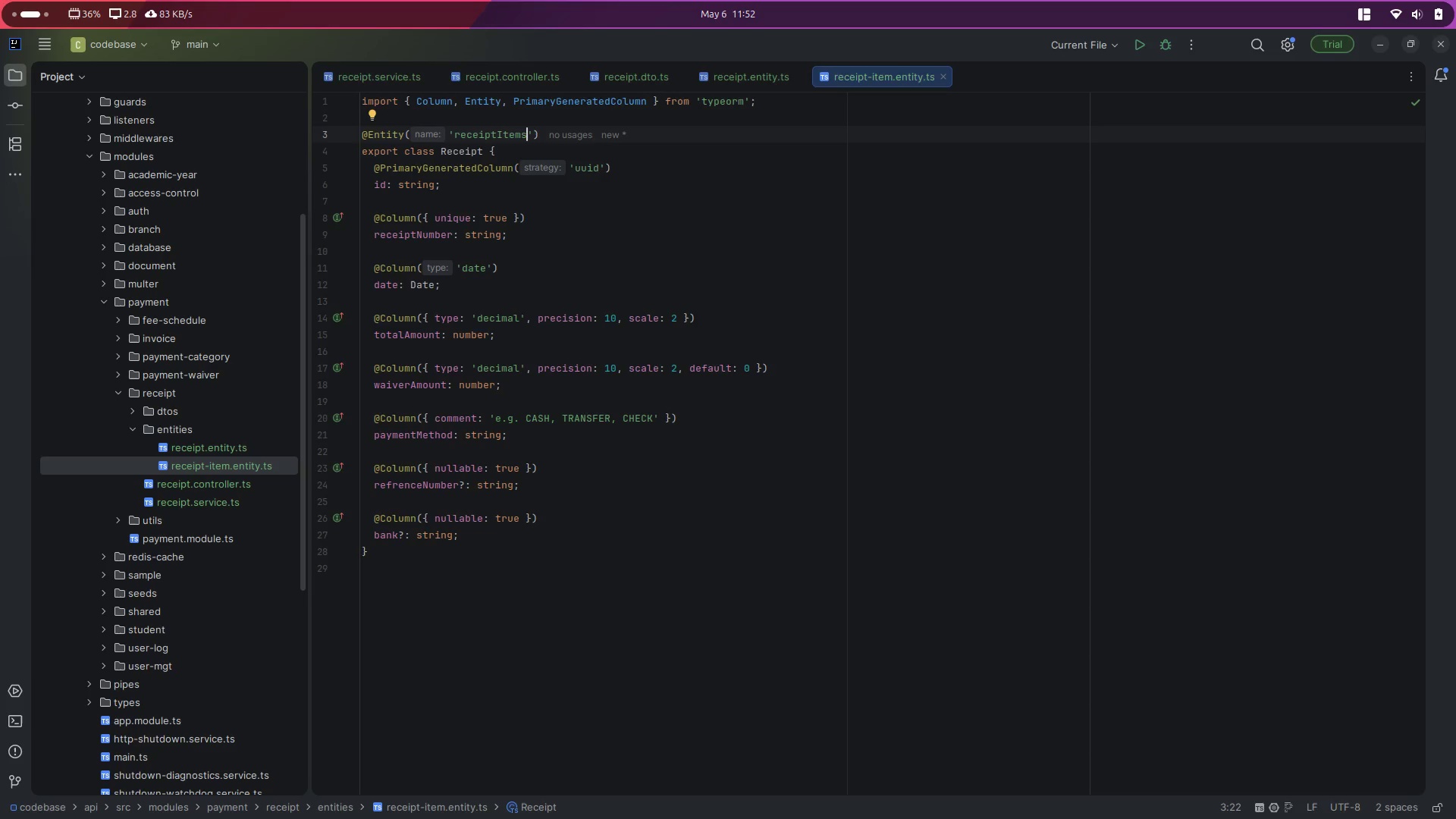 
wait(7.83)
 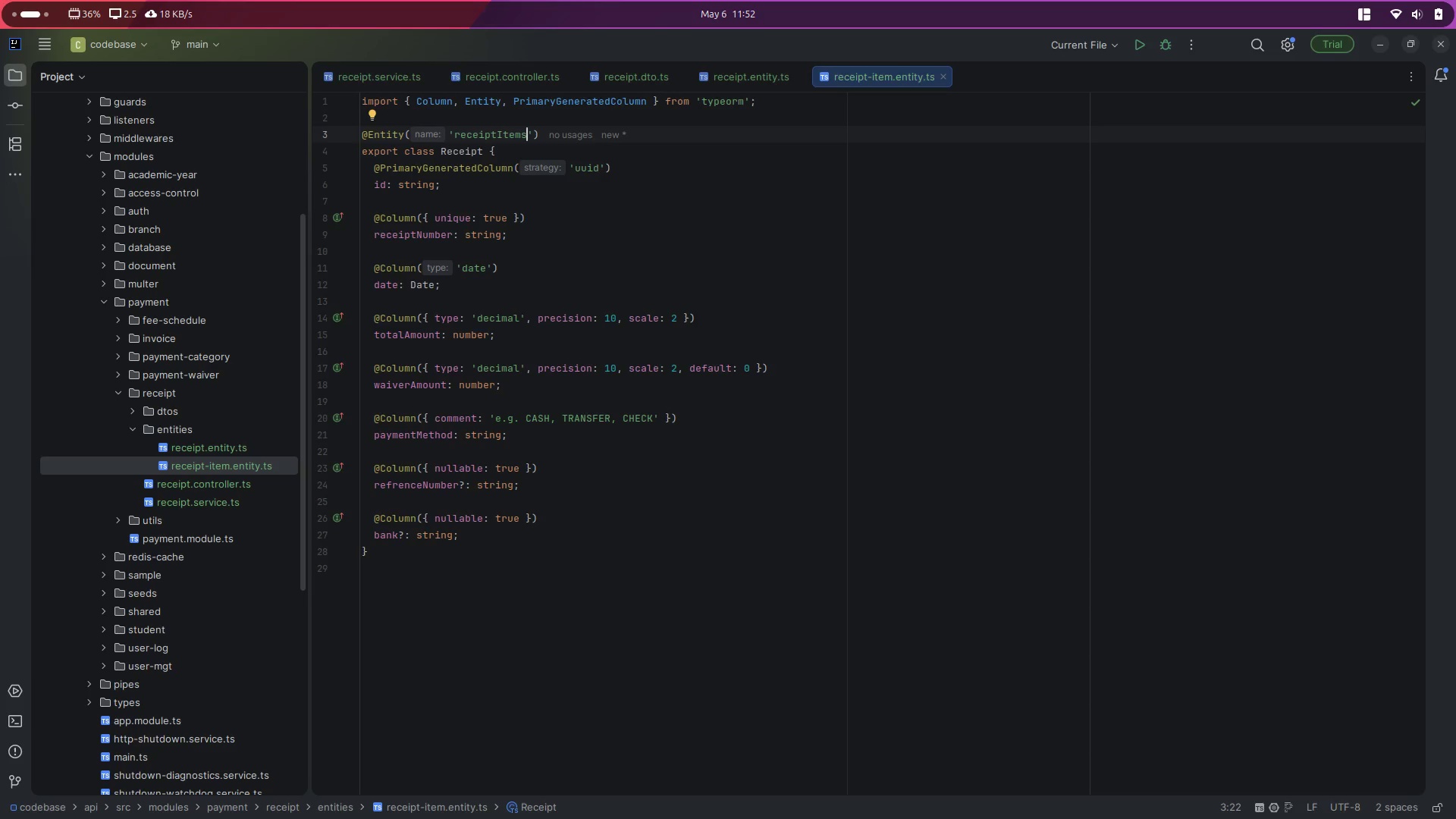 
key(ArrowLeft)
 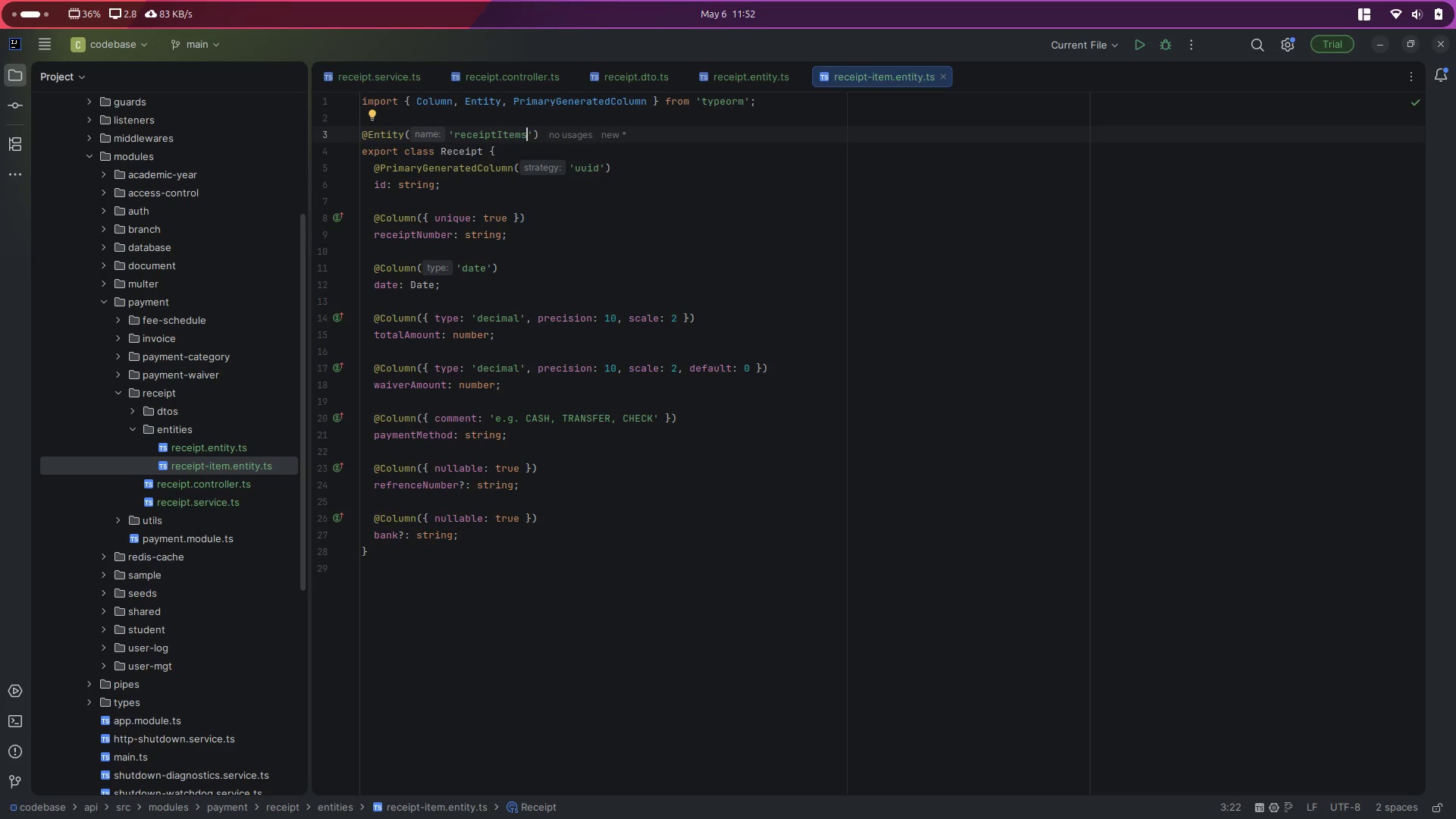 
key(ArrowLeft)
 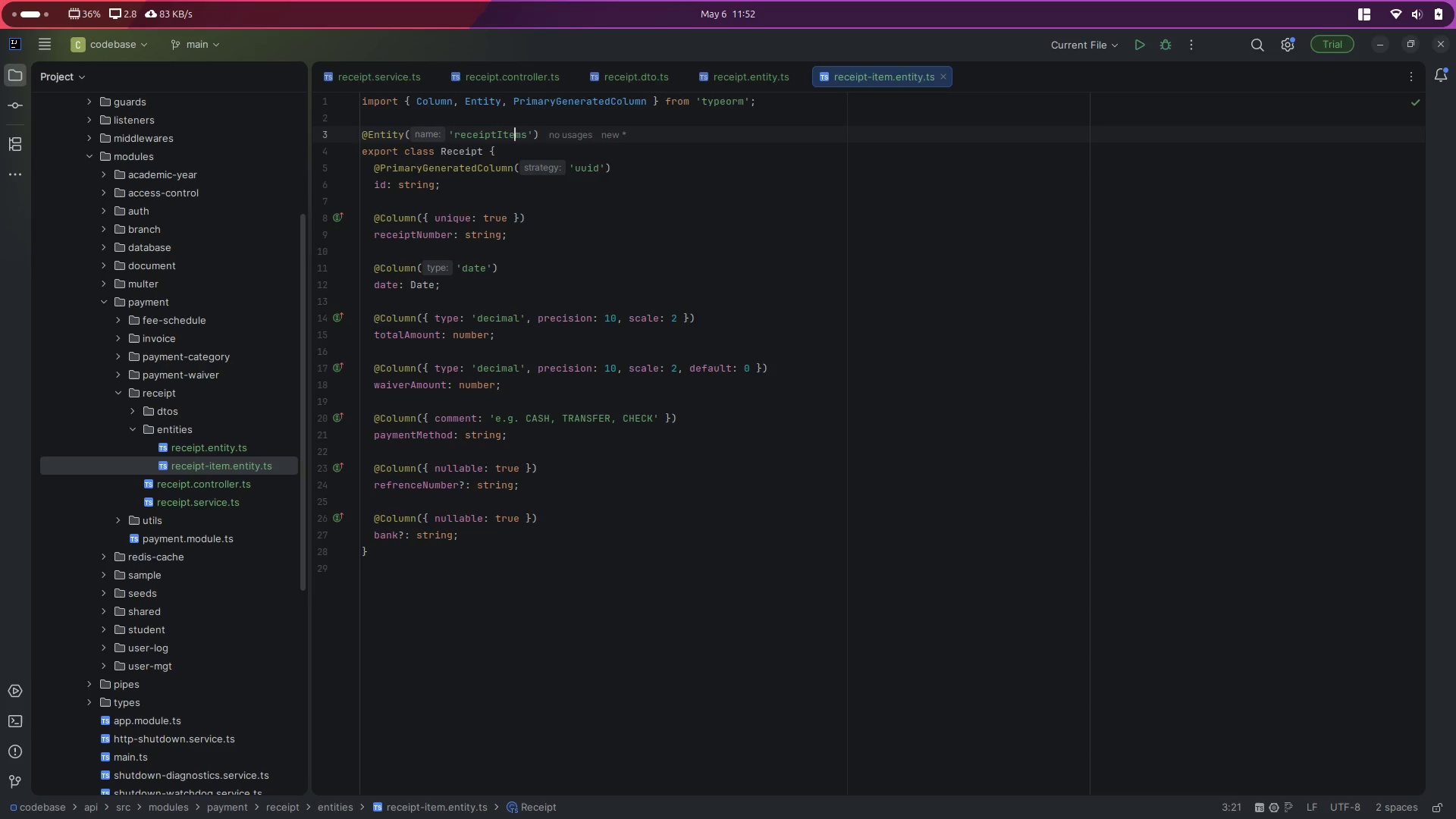 
key(ArrowLeft)
 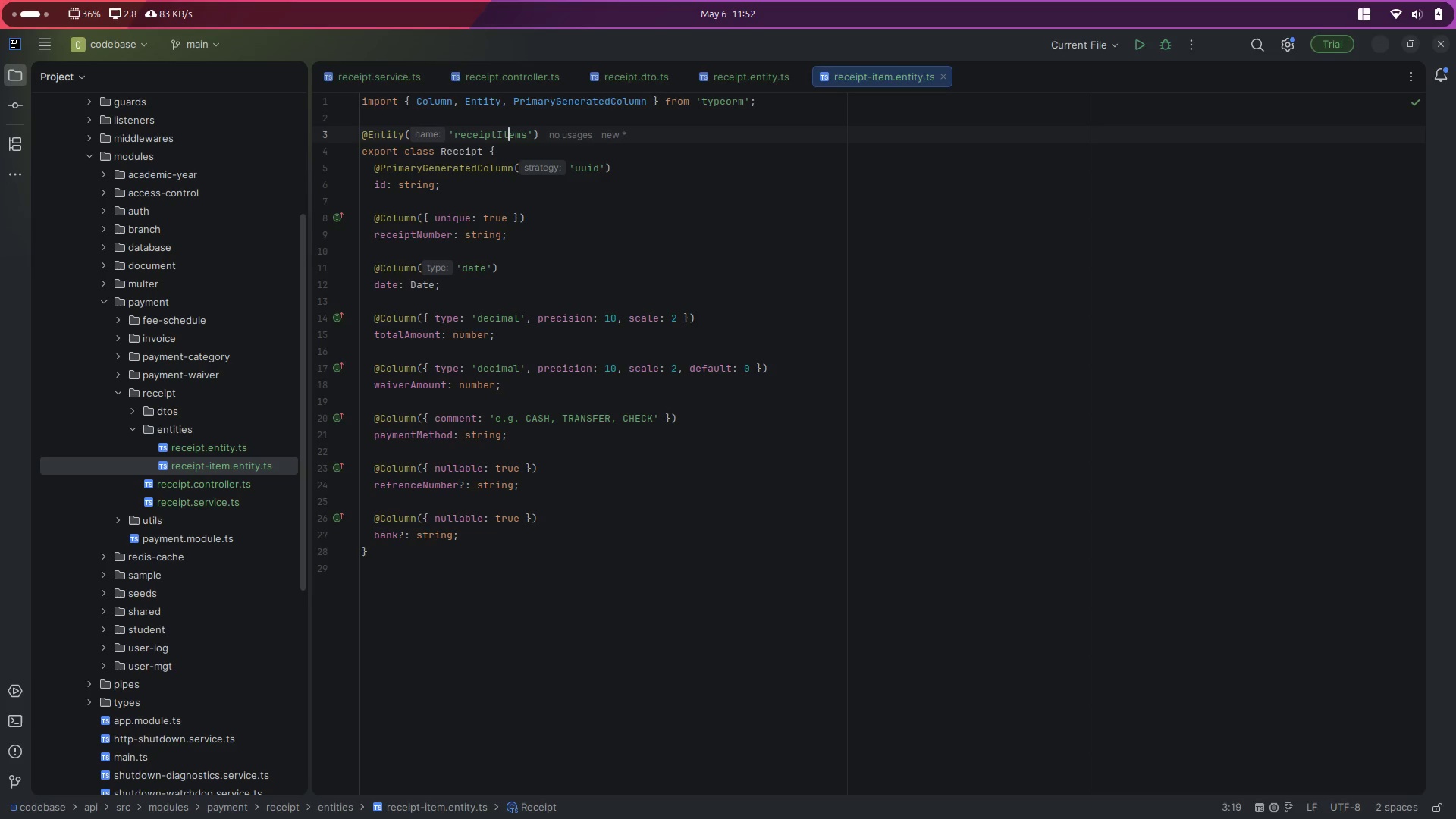 
key(ArrowLeft)
 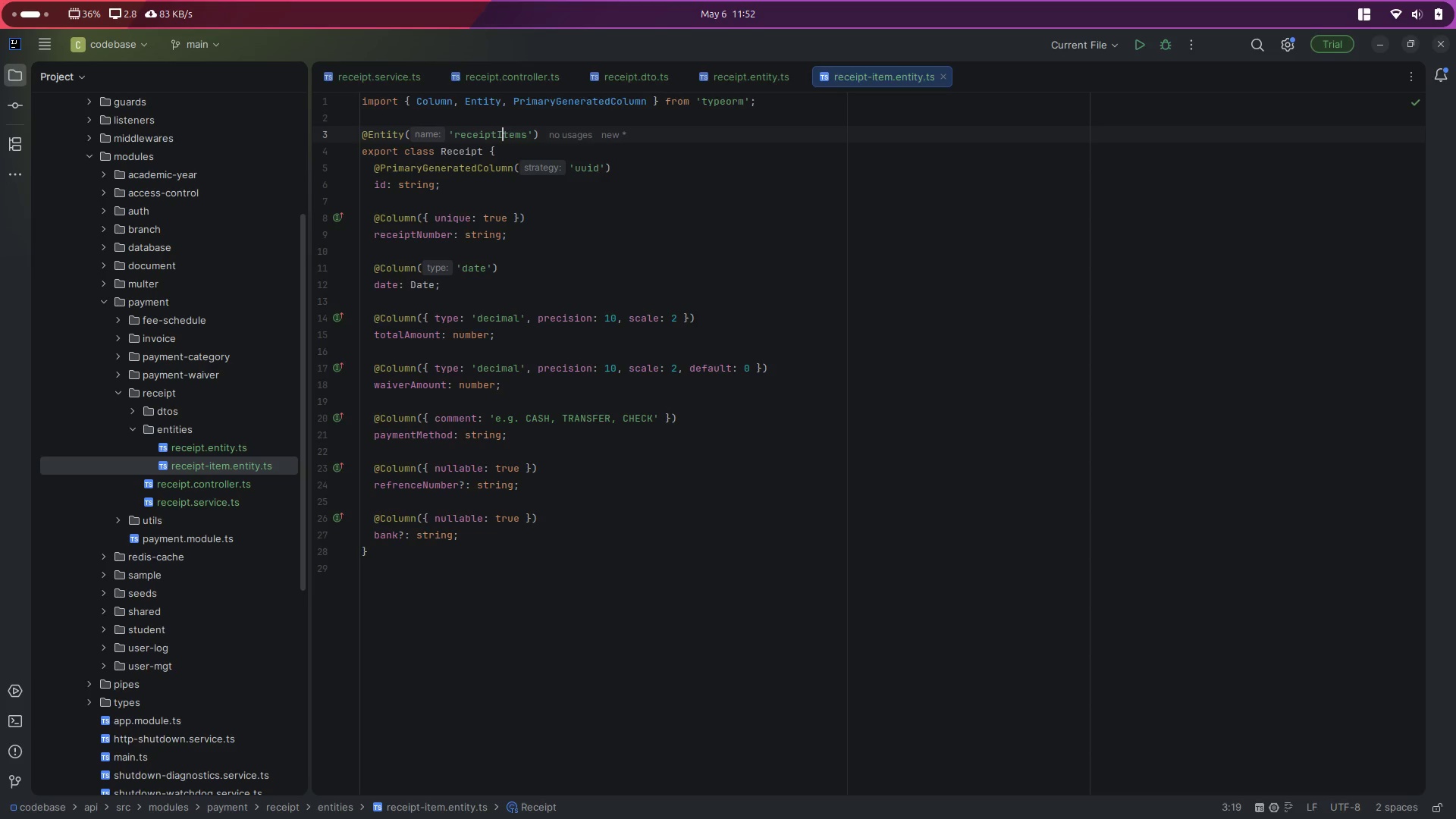 
key(ArrowLeft)
 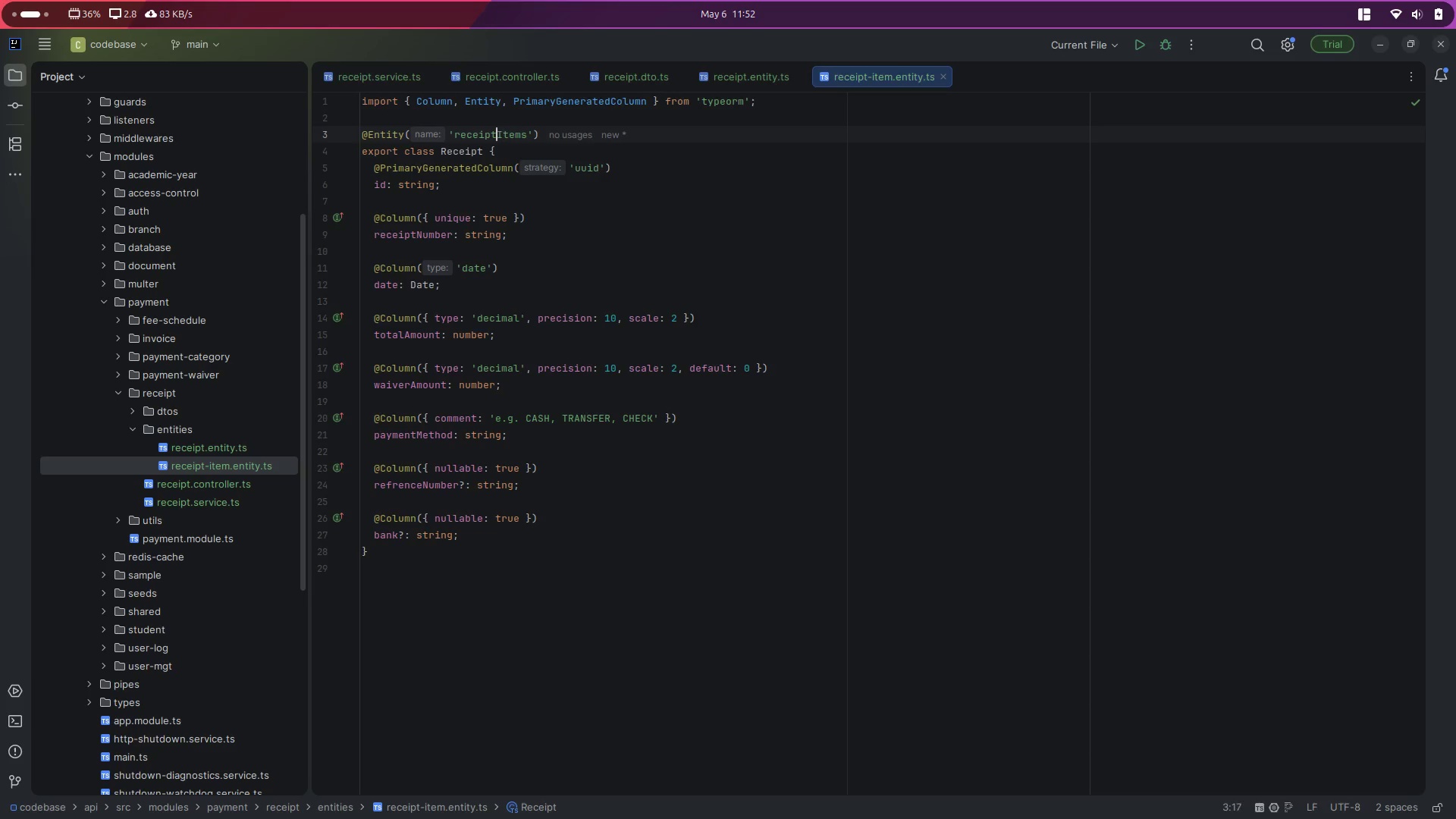 
key(ArrowRight)
 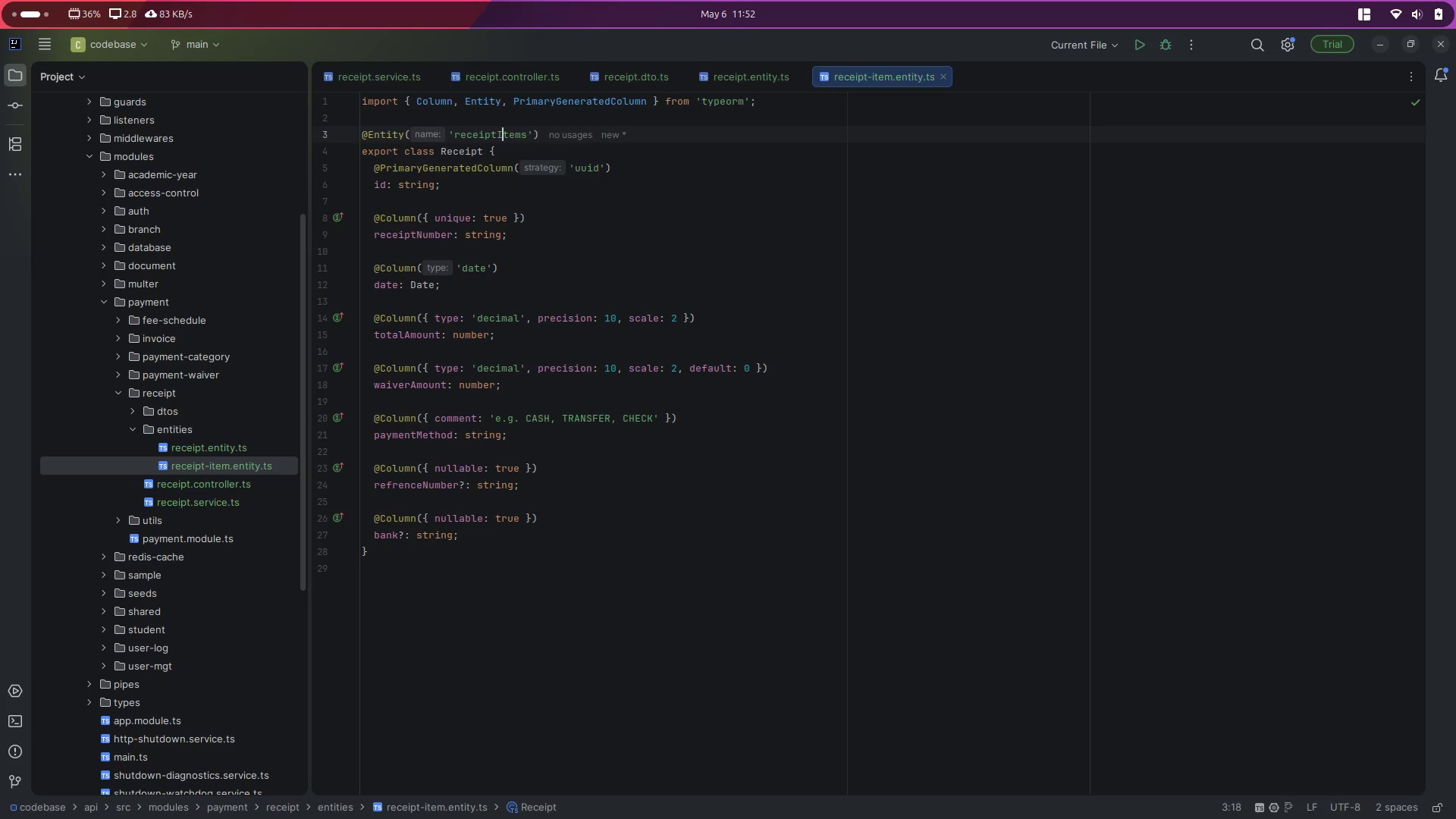 
key(Backspace)
 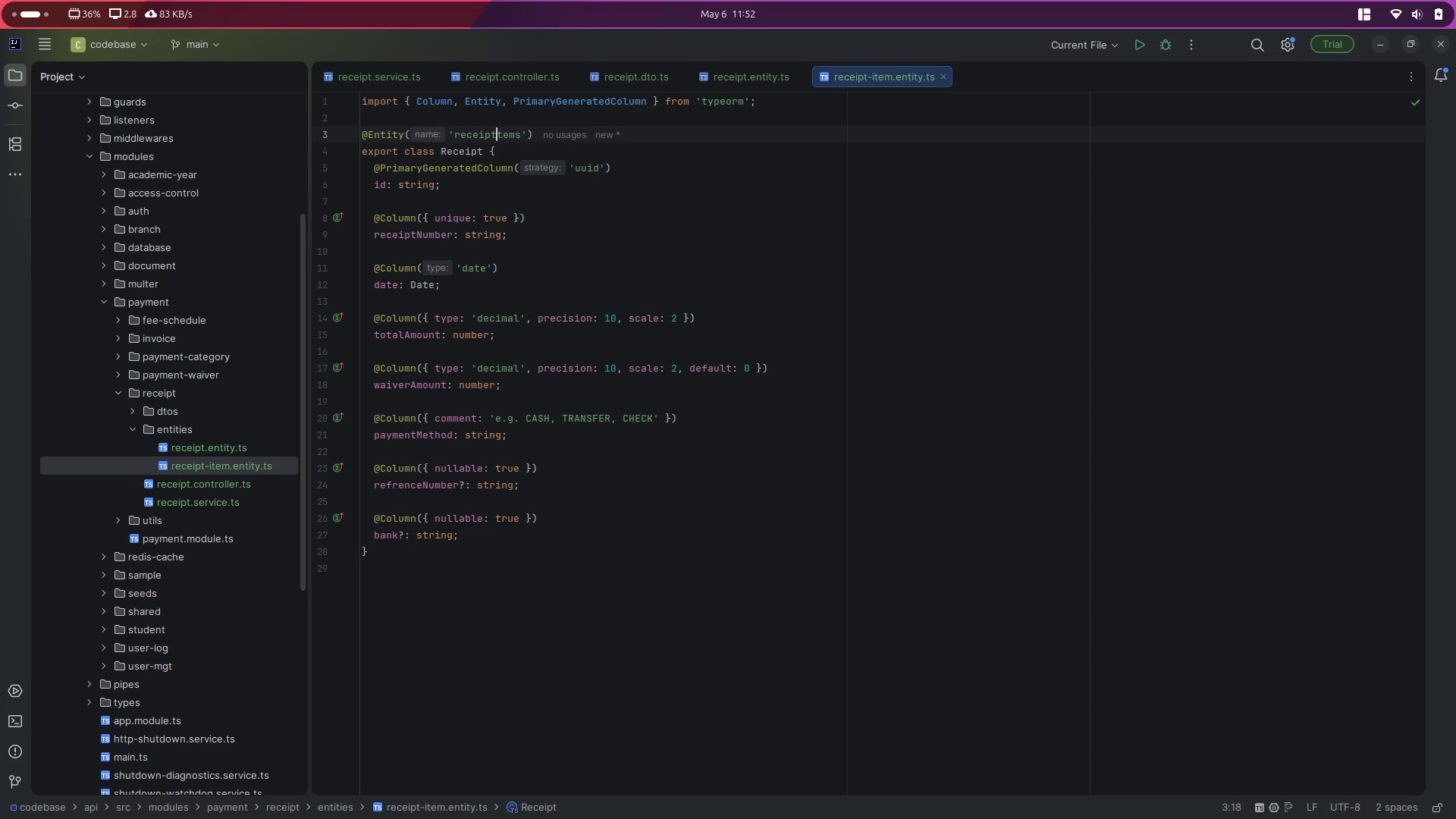 
key(Shift+ShiftLeft)
 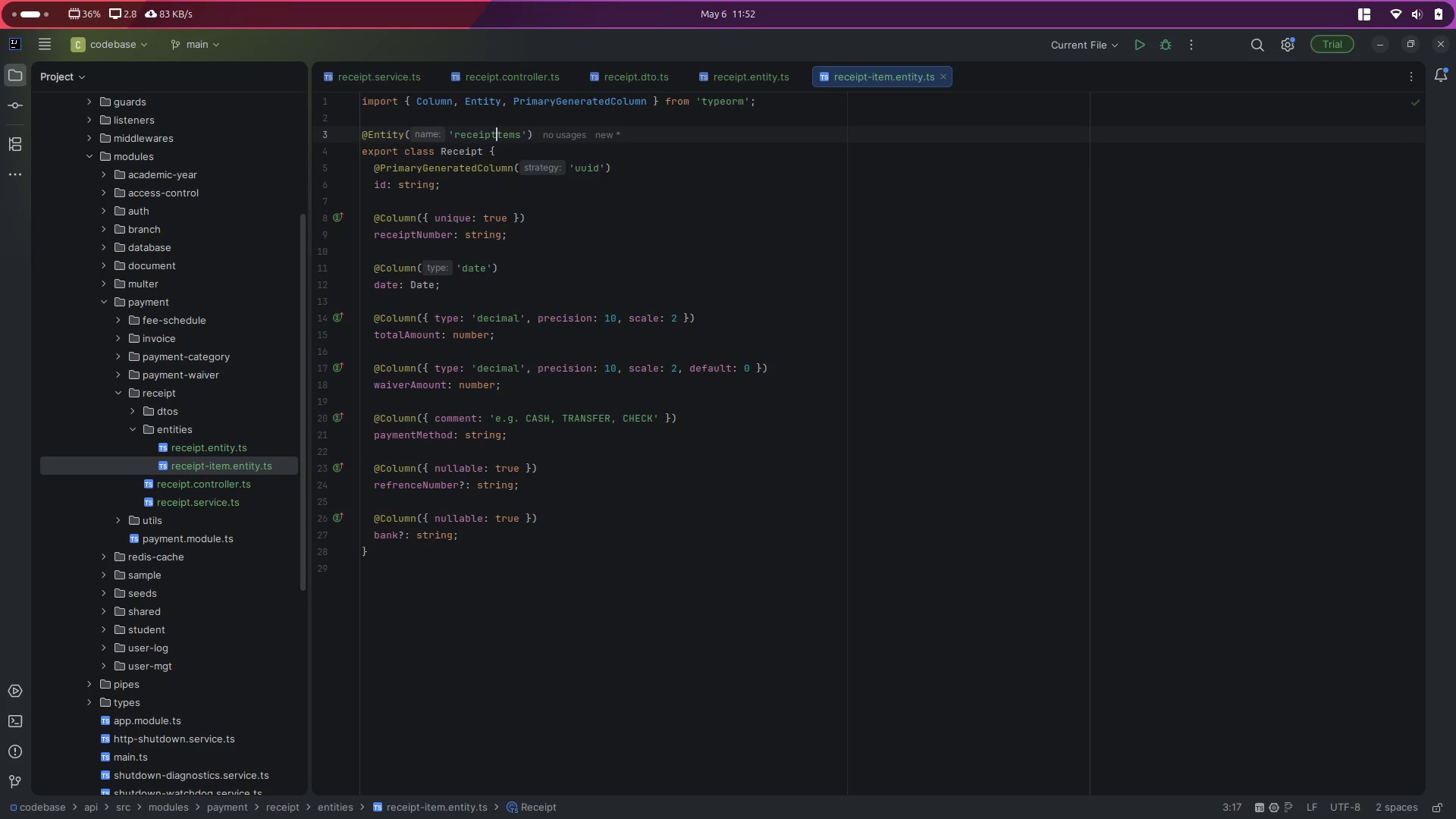 
key(Shift+Minus)
 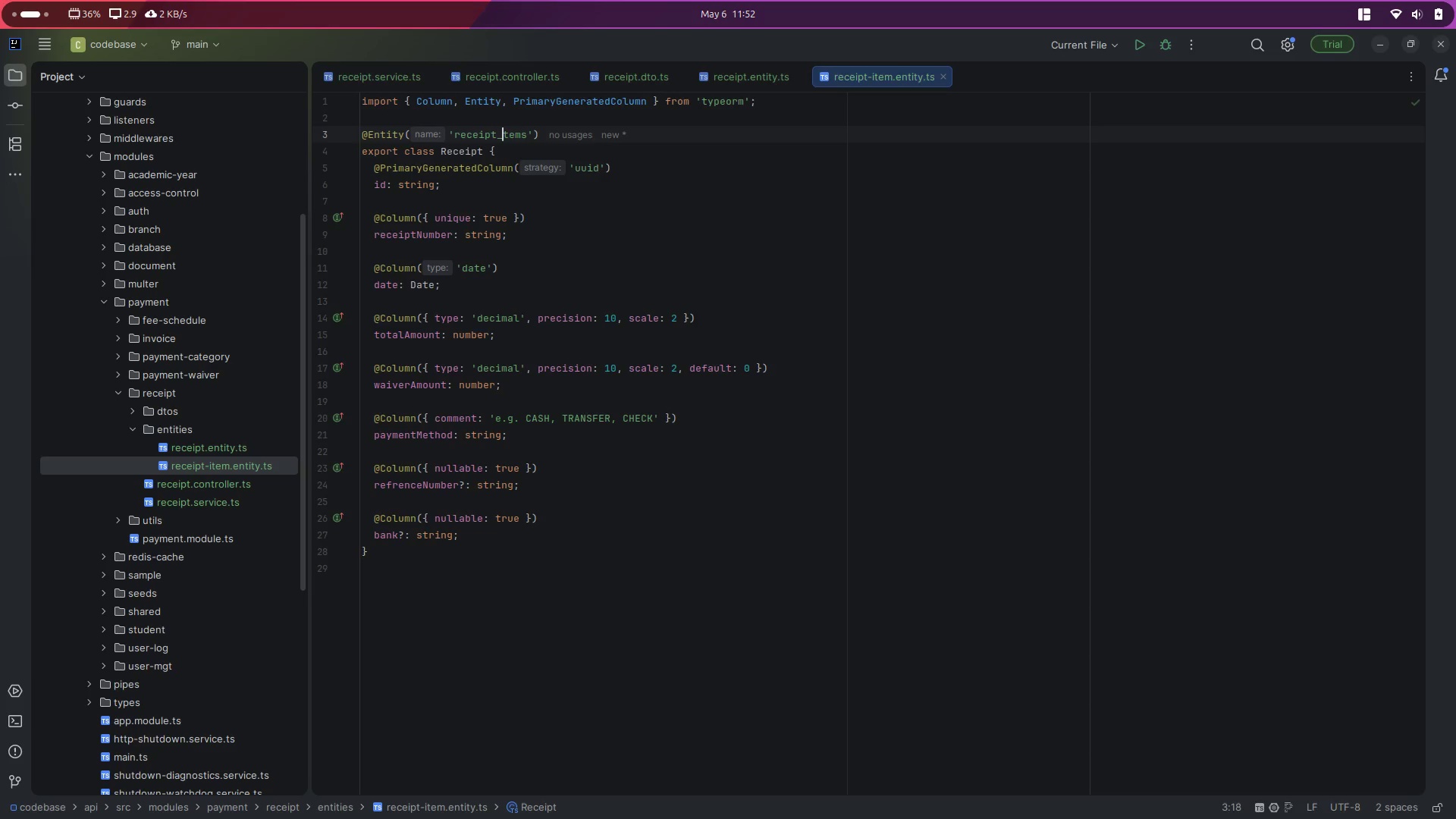 
key(I)
 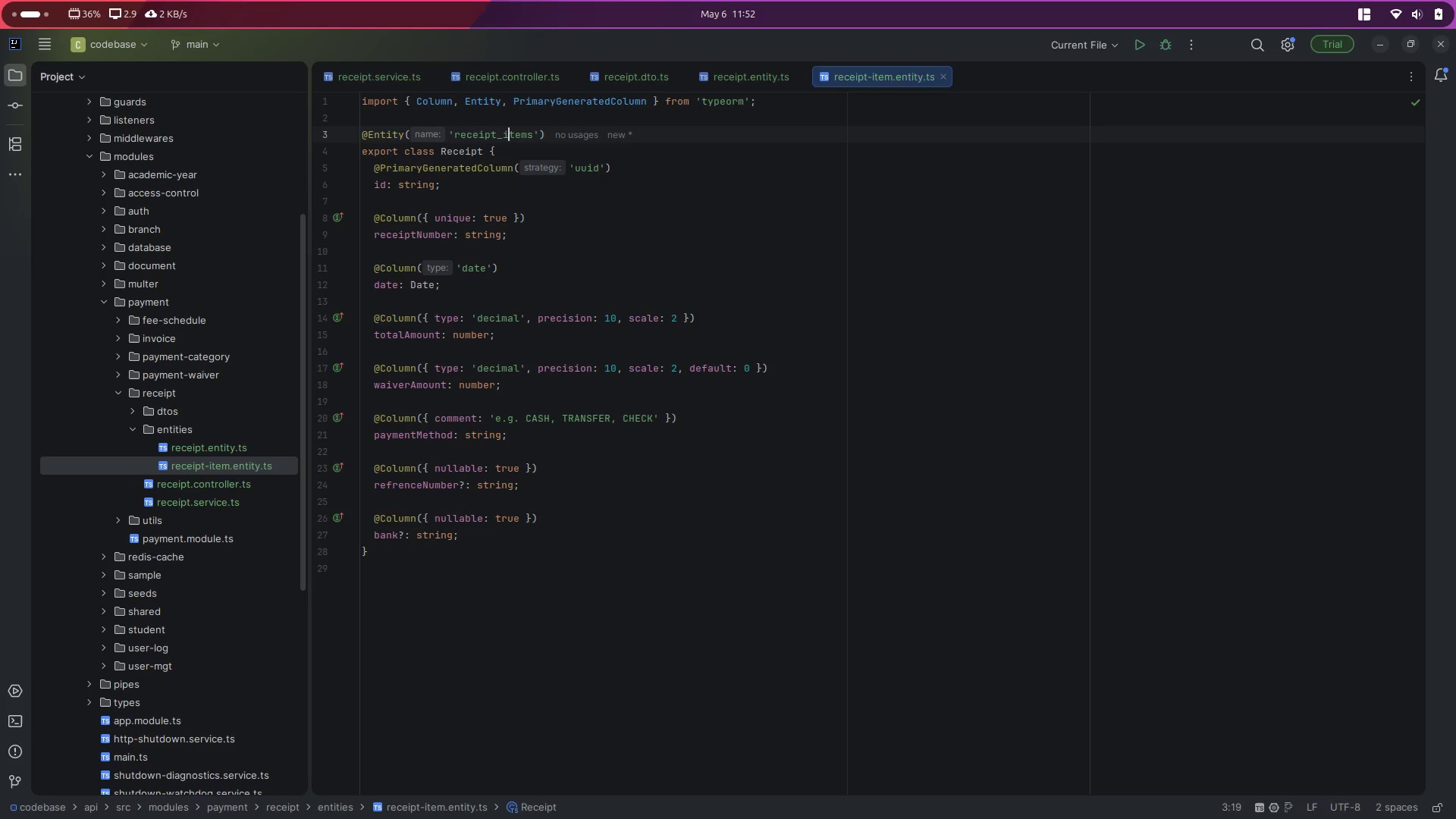 
key(ArrowDown)
 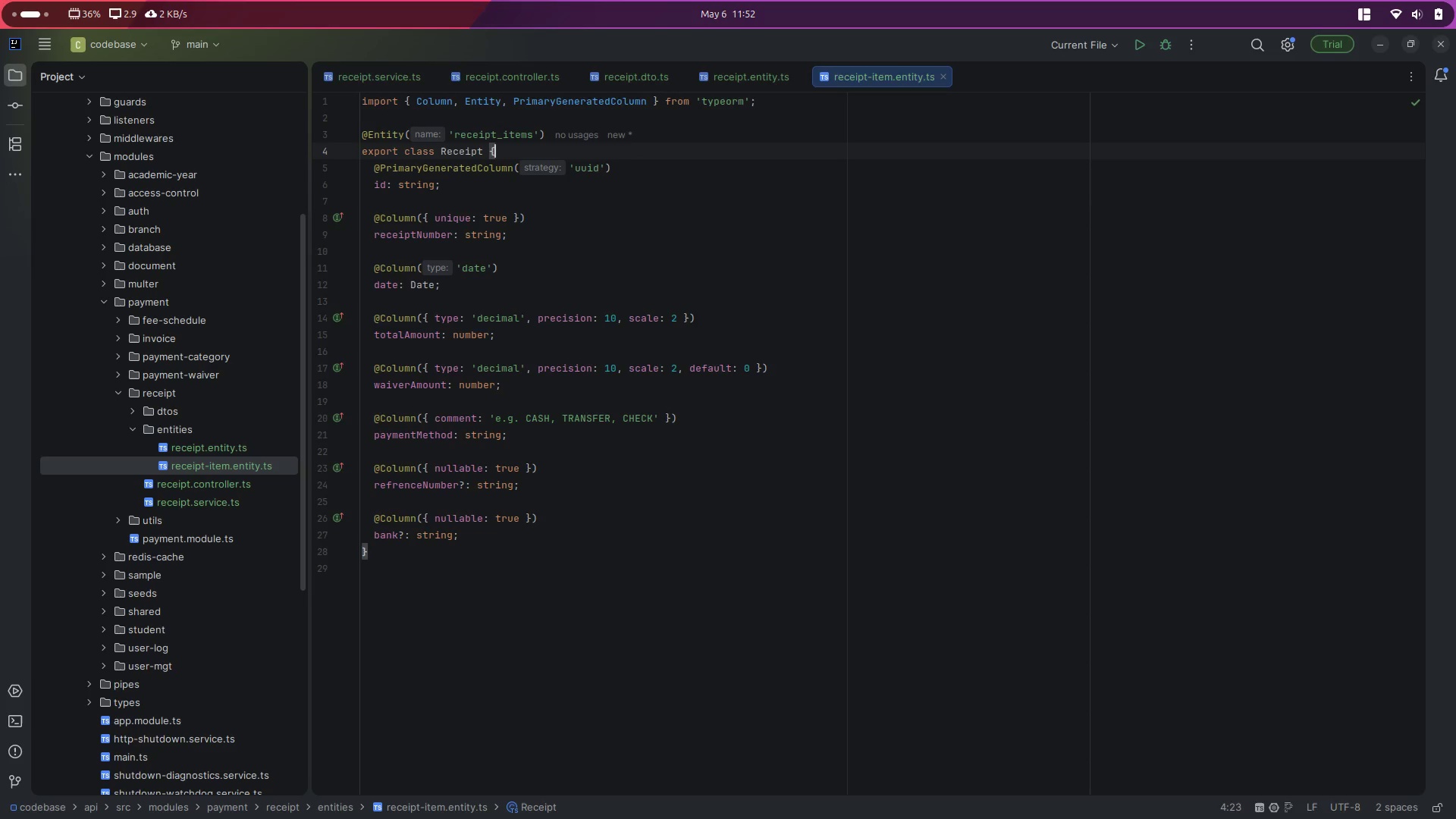 
key(ArrowLeft)
 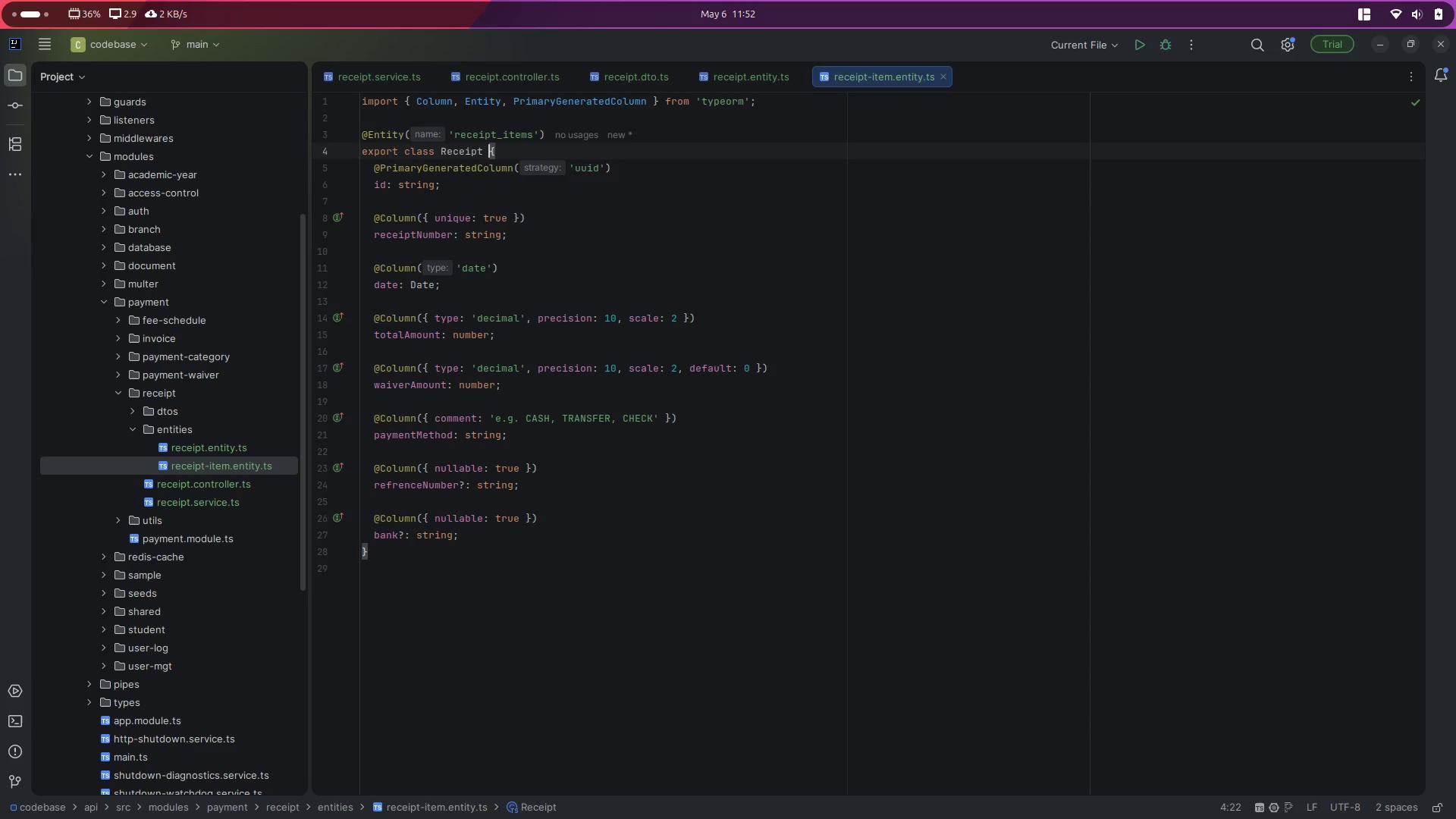 
key(ArrowLeft)
 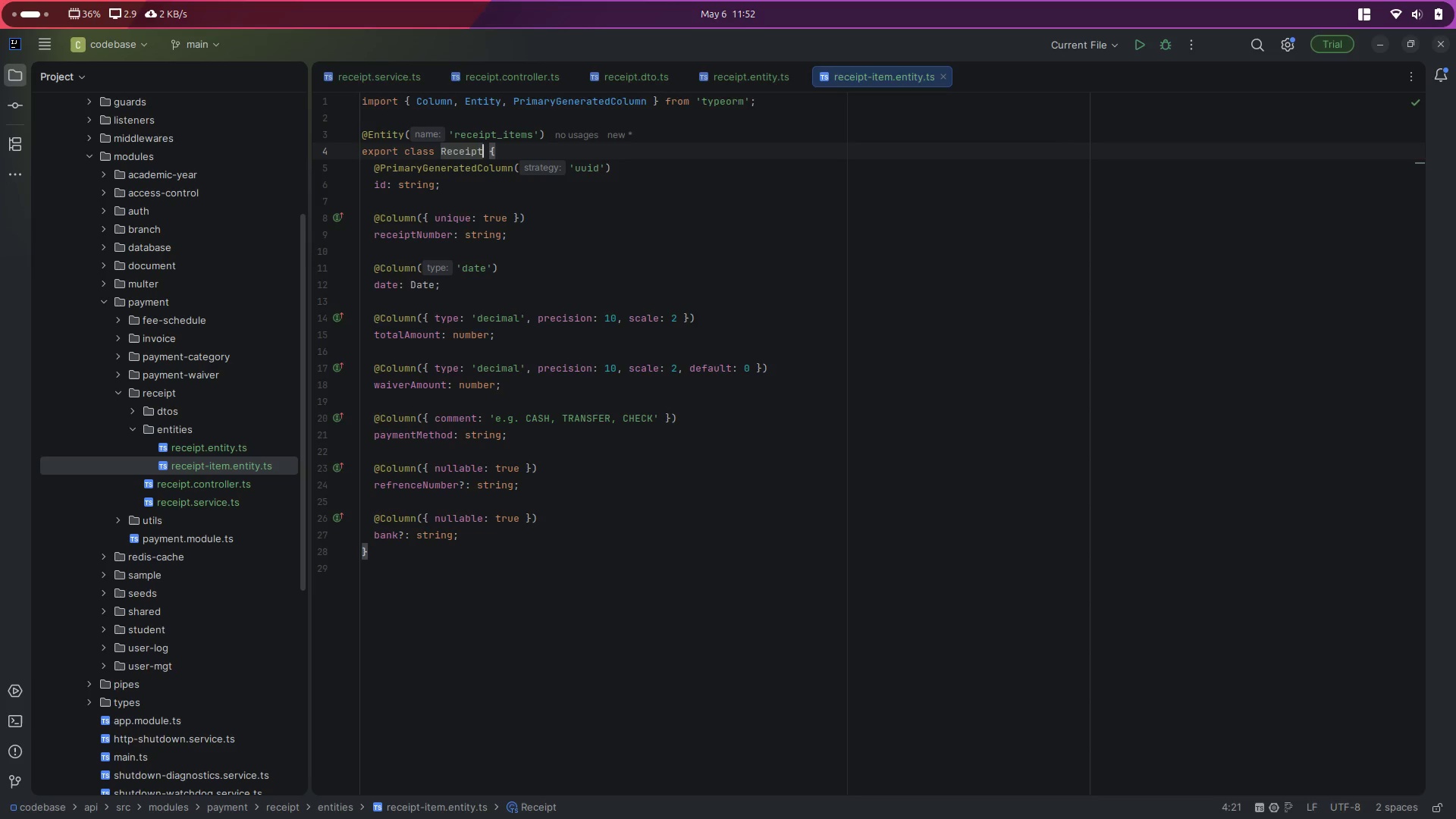 
type(Item)
key(Escape)
 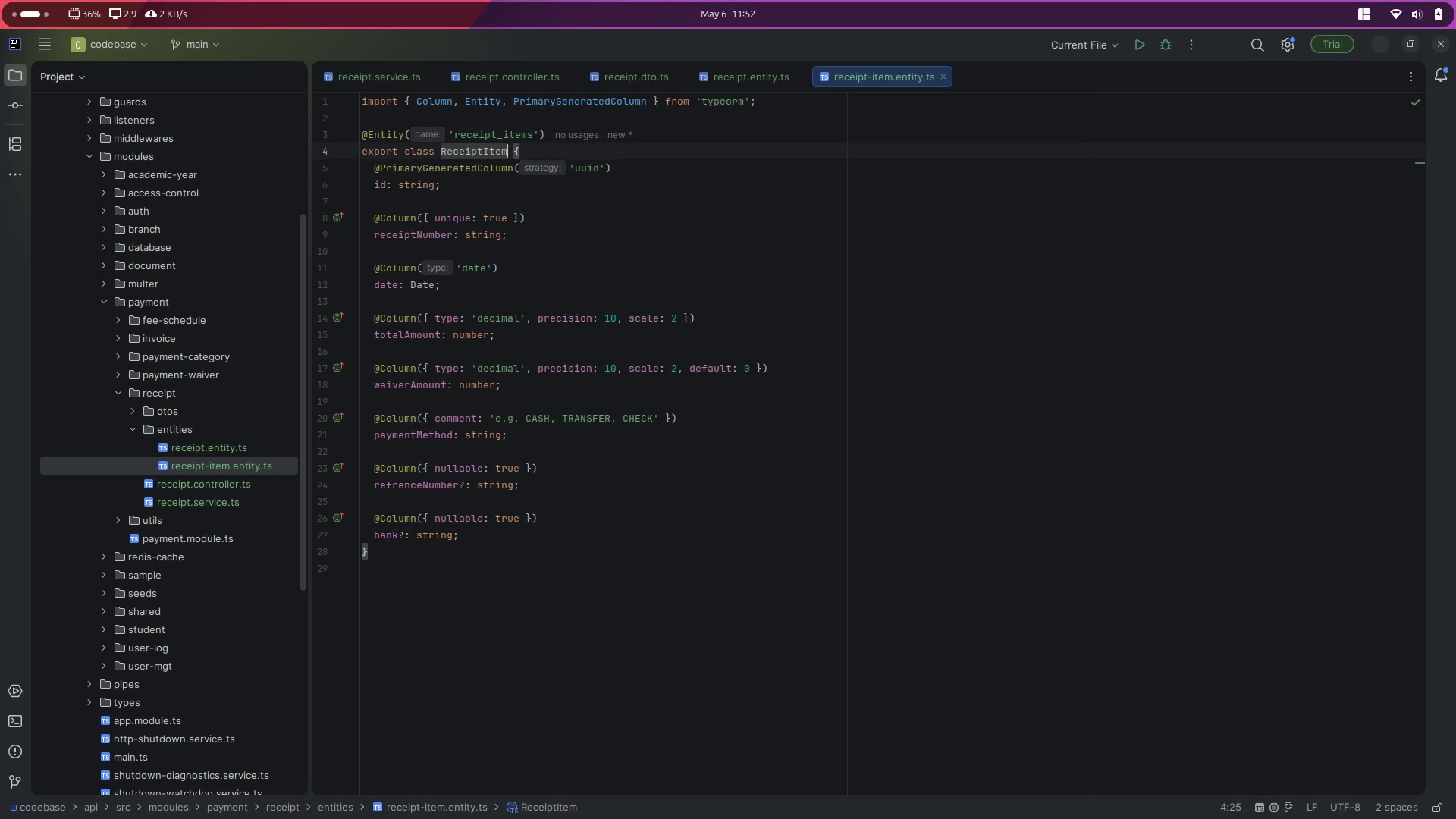 
wait(6.4)
 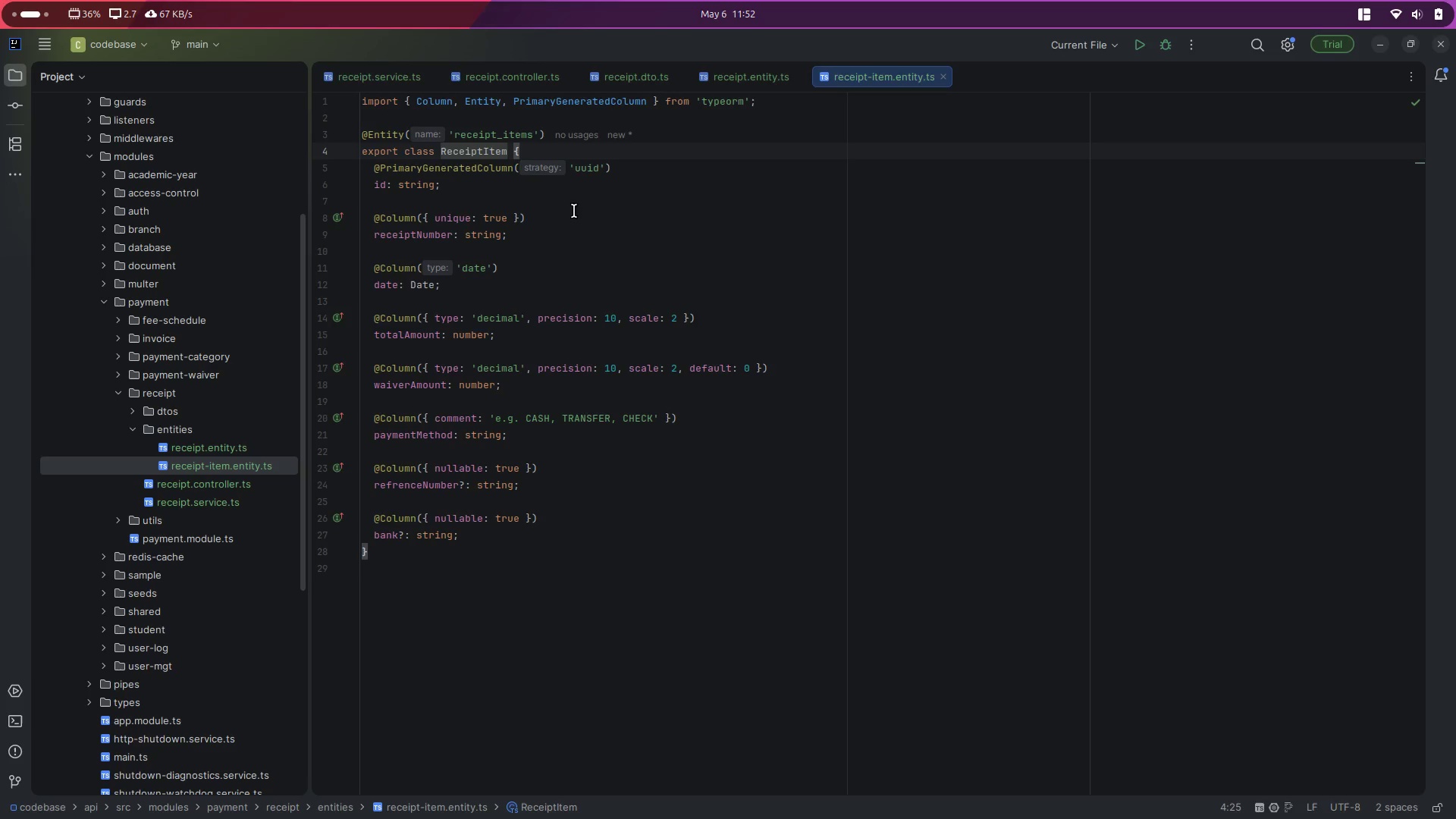 
double_click([423, 339])
 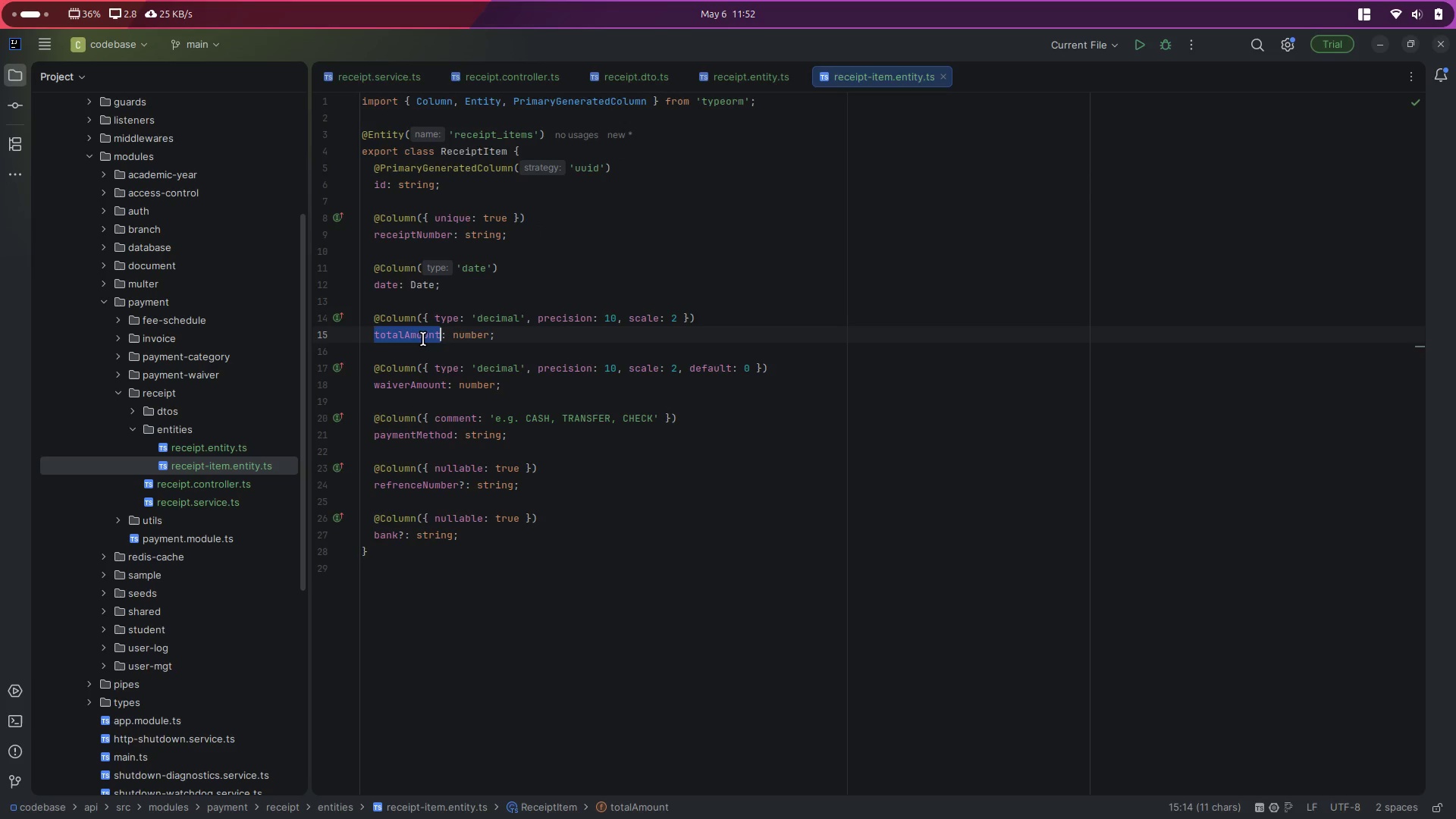 
type(amount)
 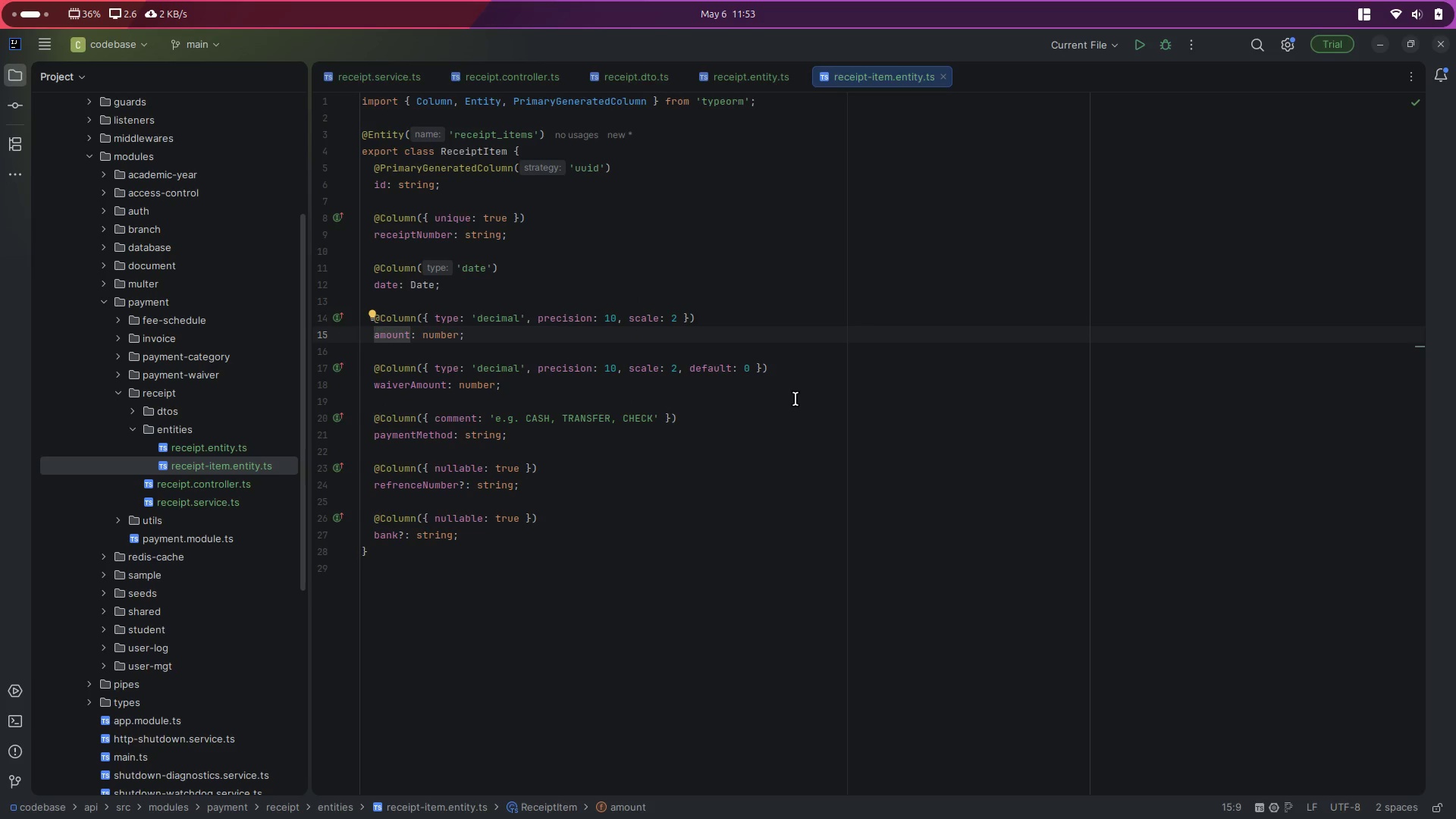 
wait(20.55)
 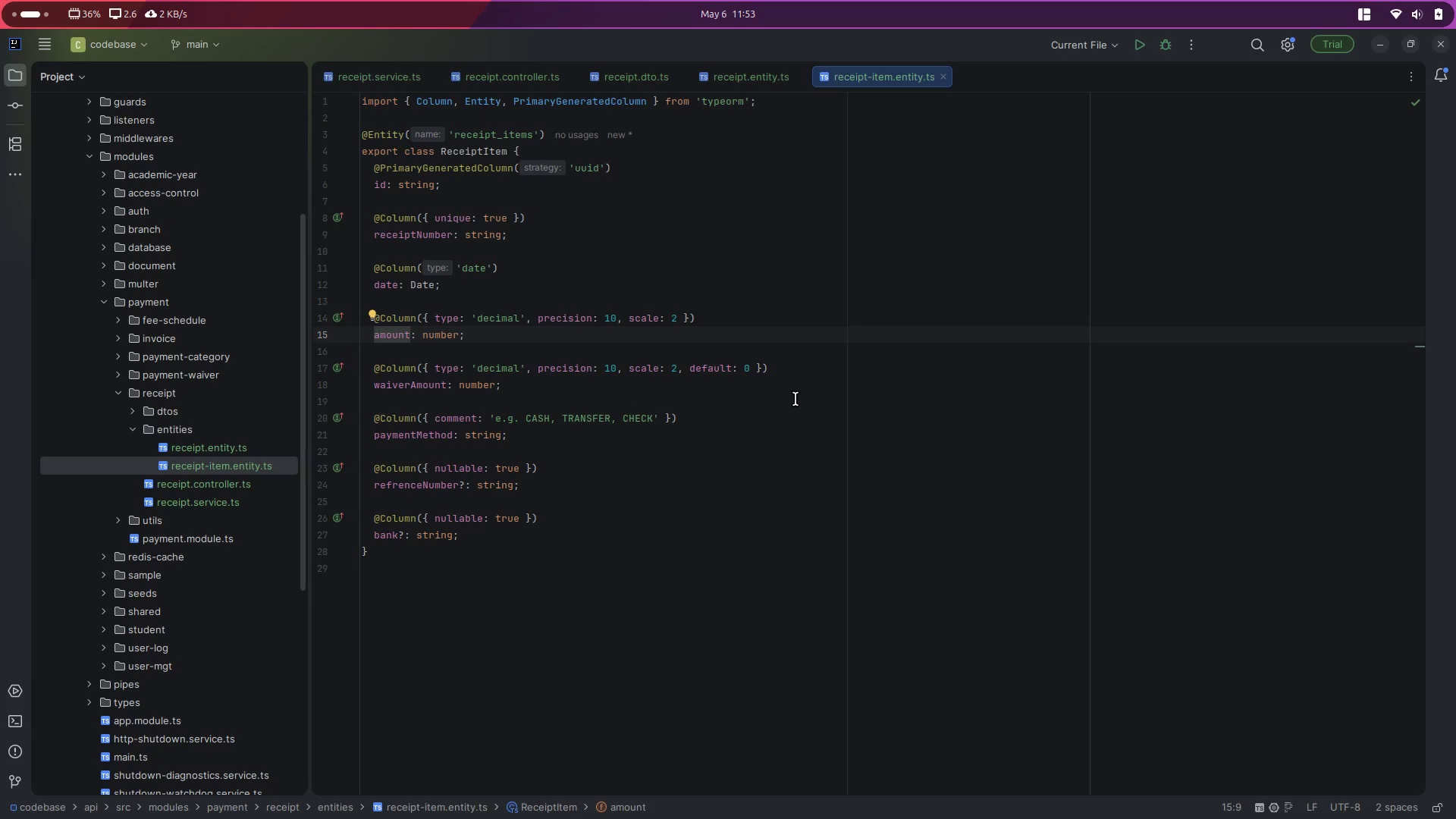 
left_click_drag(start_coordinate=[541, 321], to_coordinate=[677, 311])
 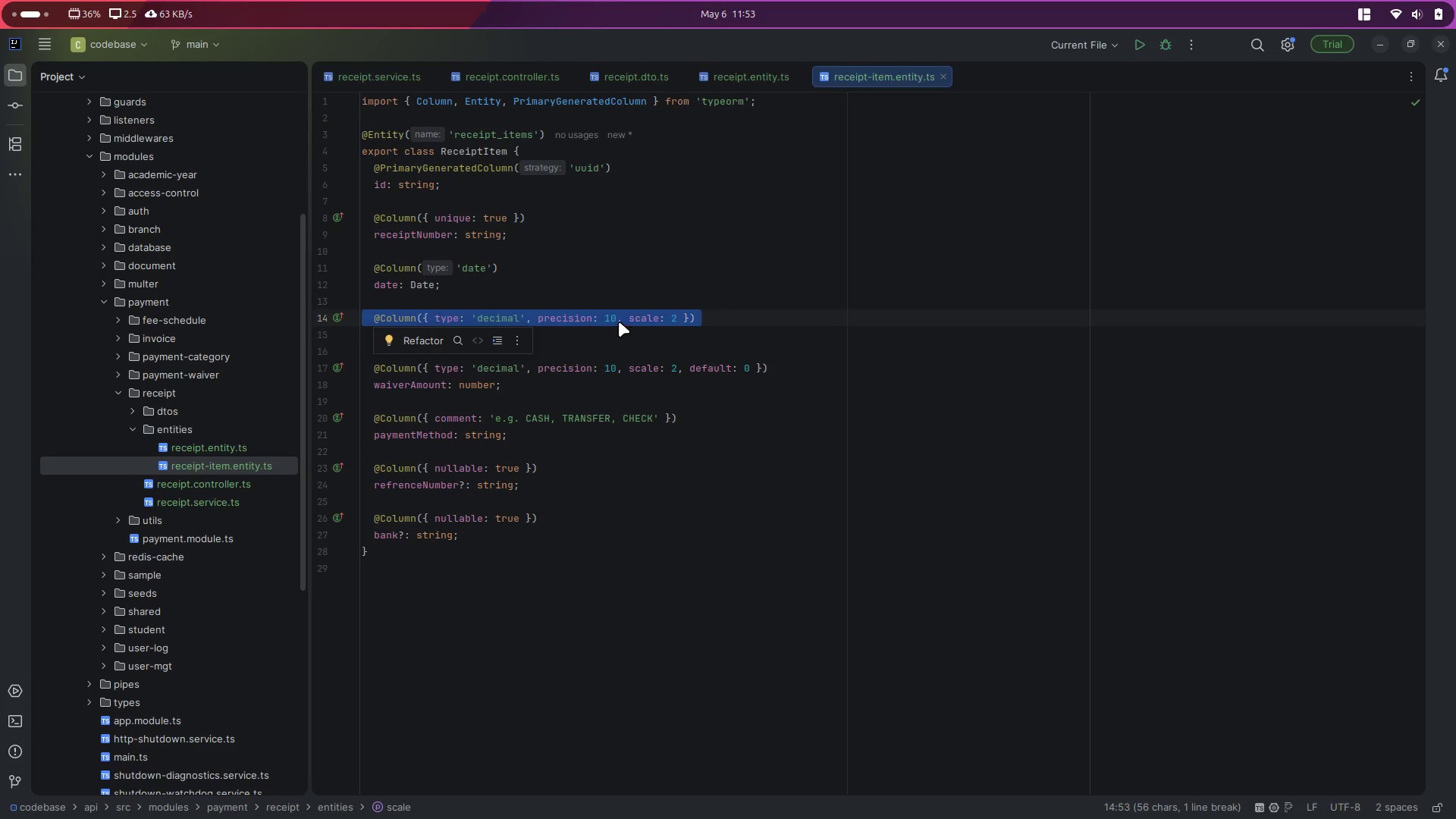 
double_click([609, 313])
 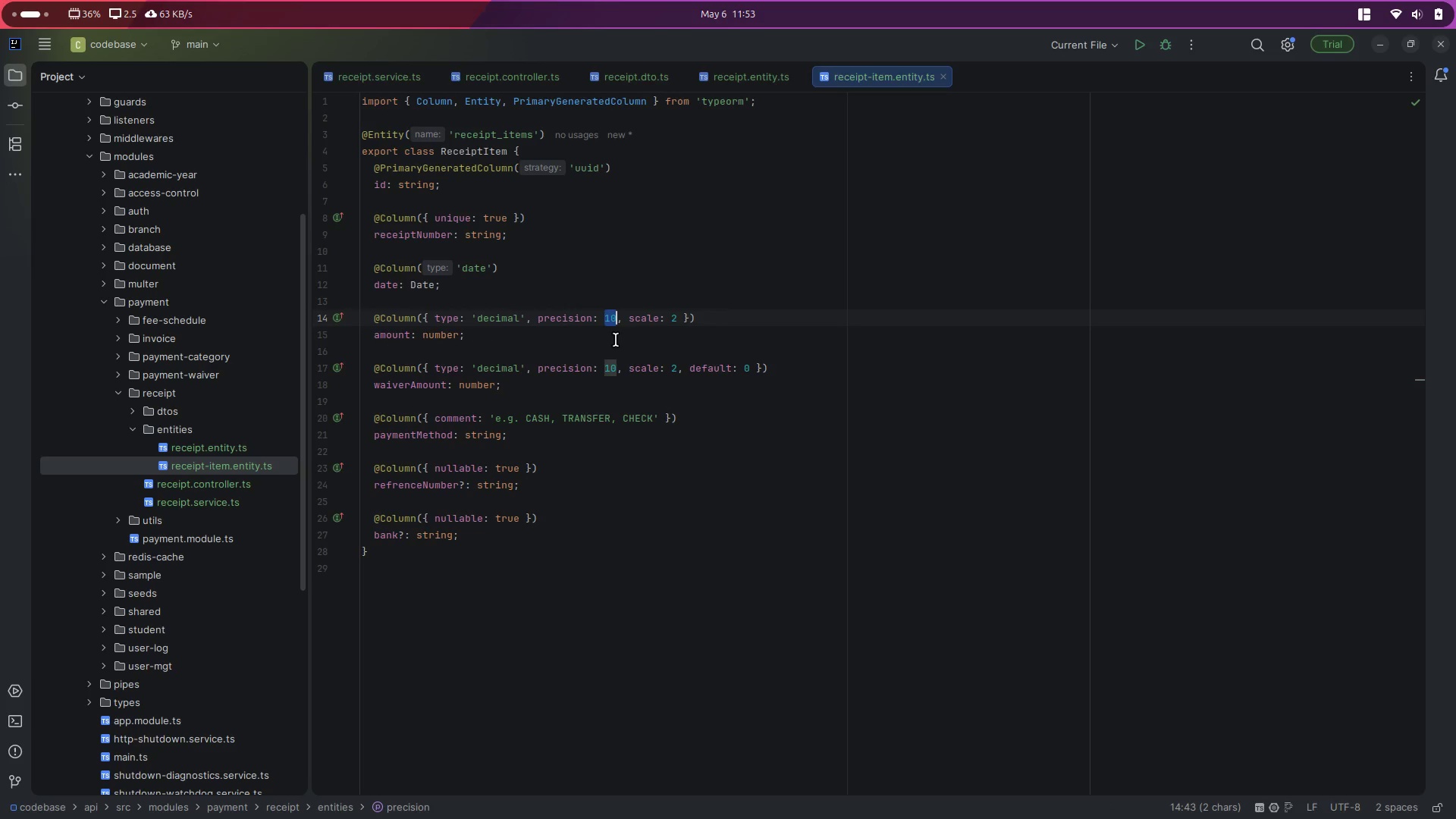 
type(12)
 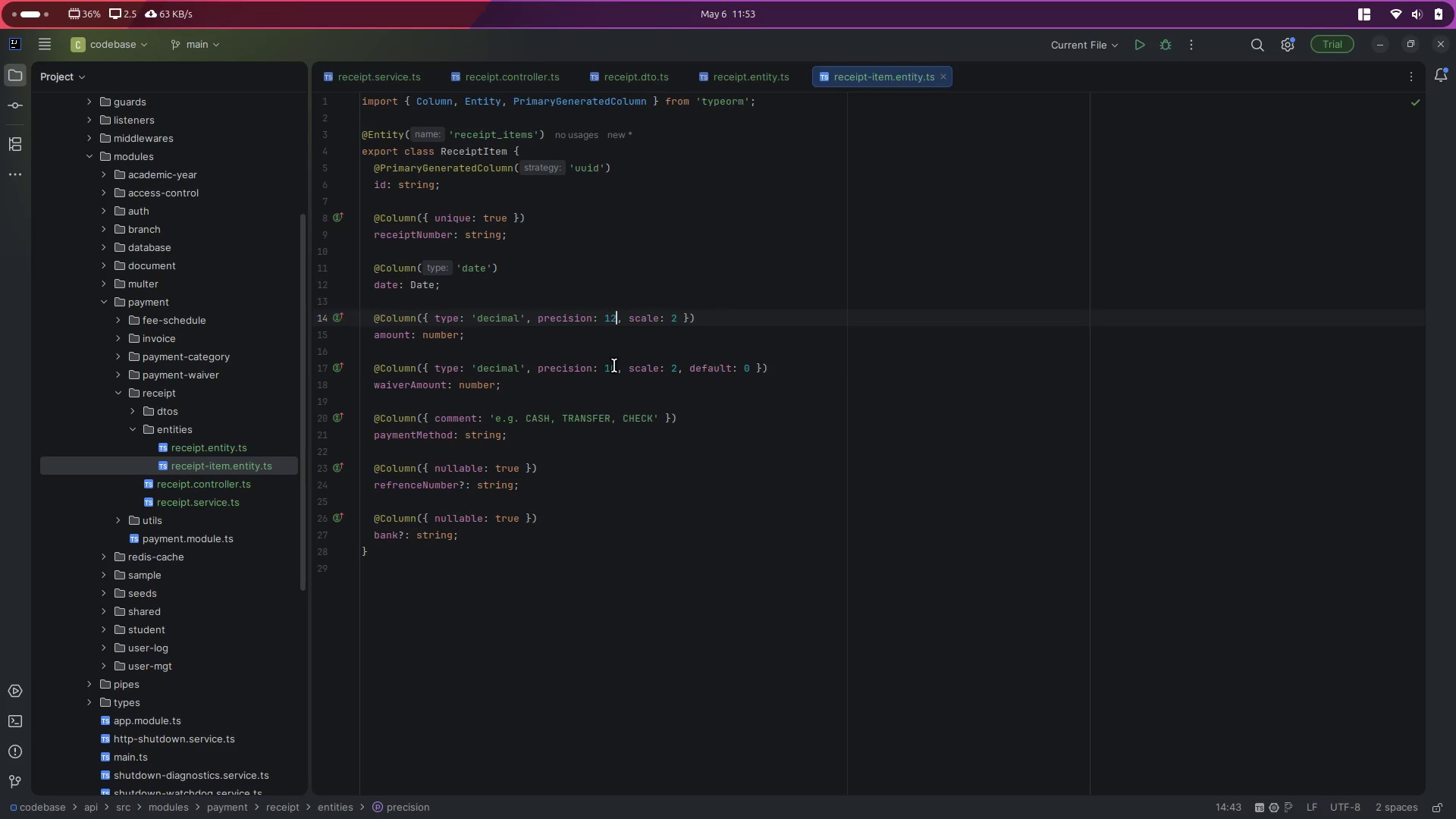 
double_click([614, 366])
 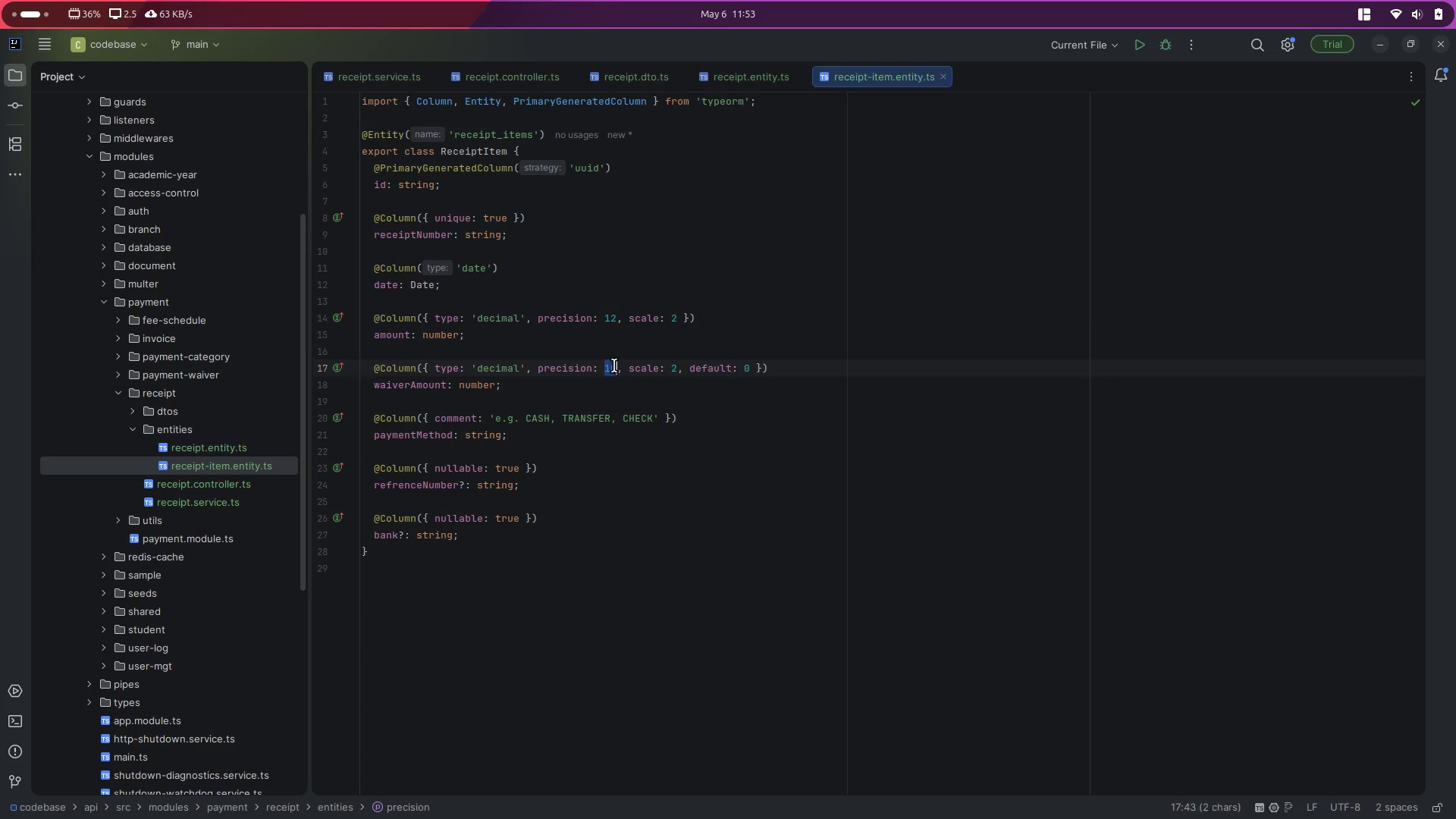 
type(12)
 